 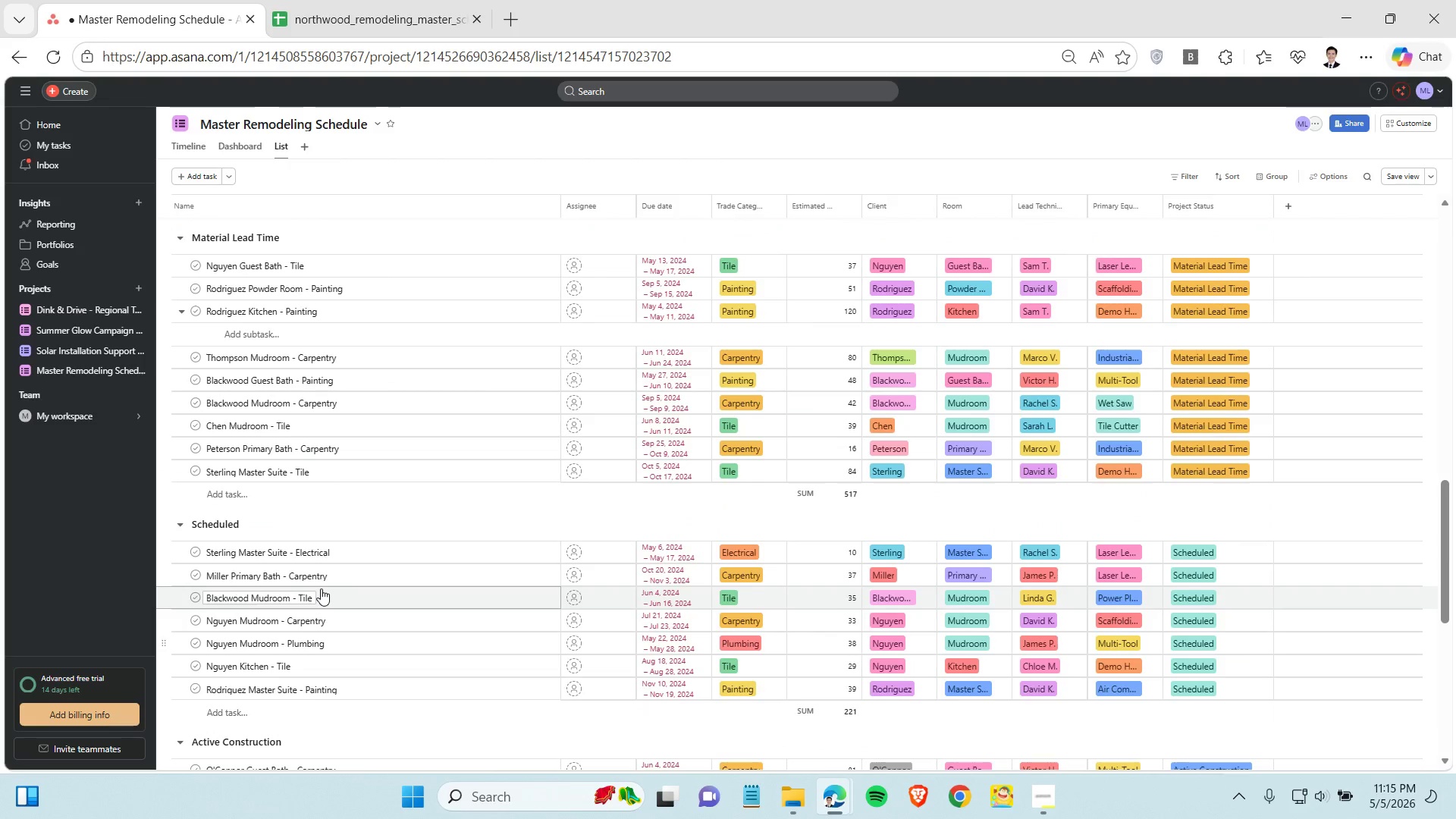 
scroll: coordinate [312, 577], scroll_direction: up, amount: 1.0
 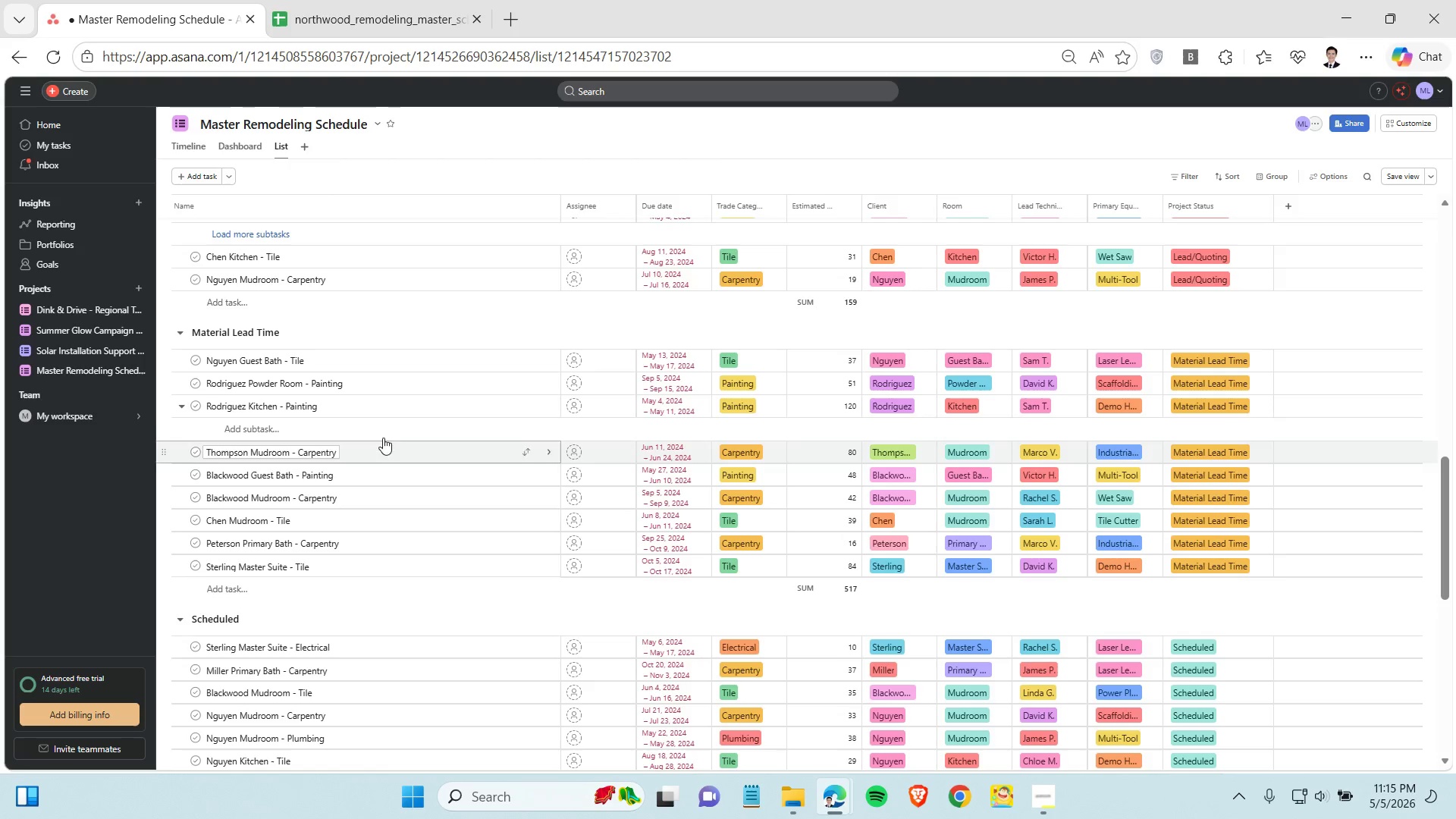 
wait(5.65)
 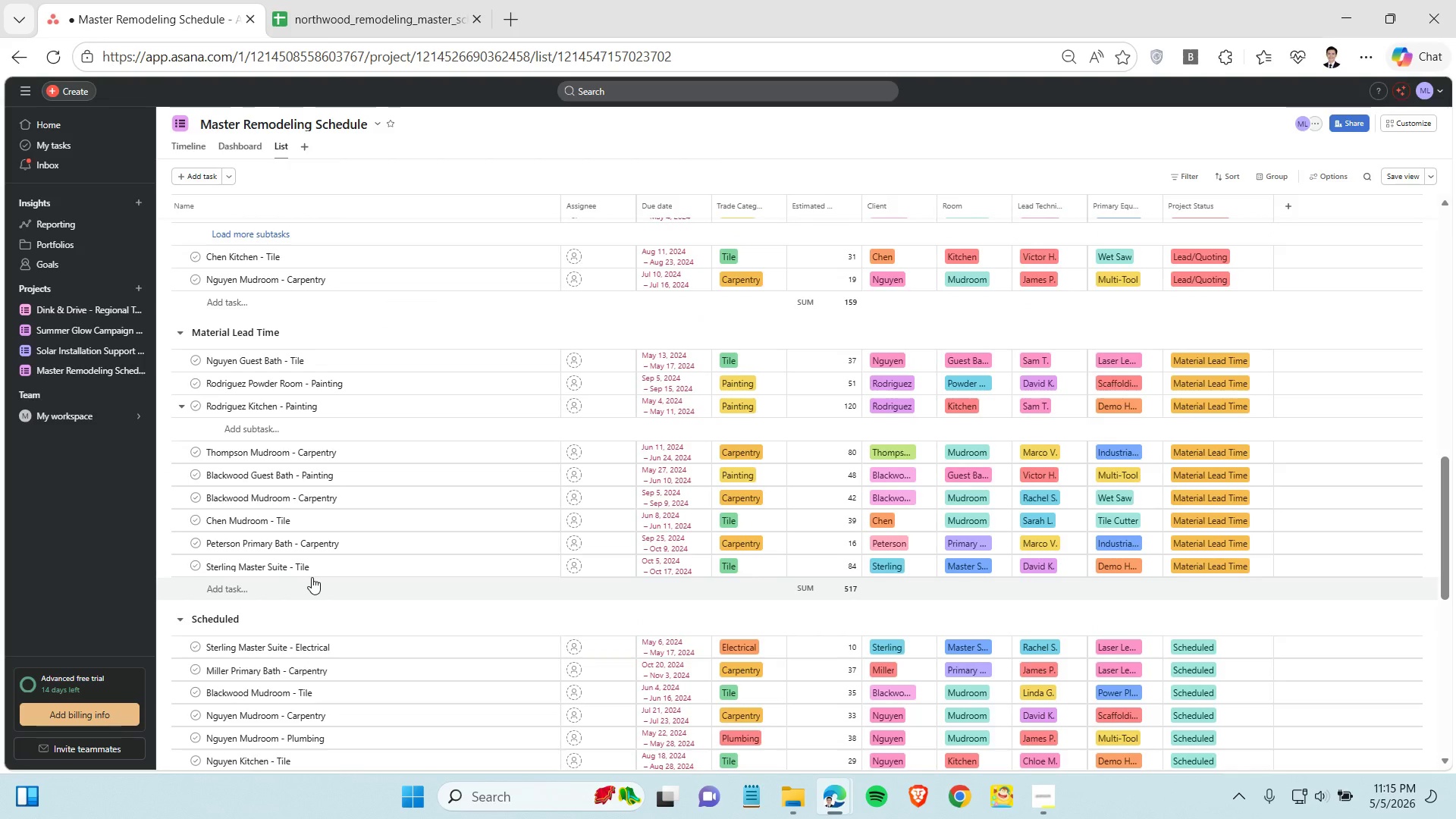 
left_click([428, 406])
 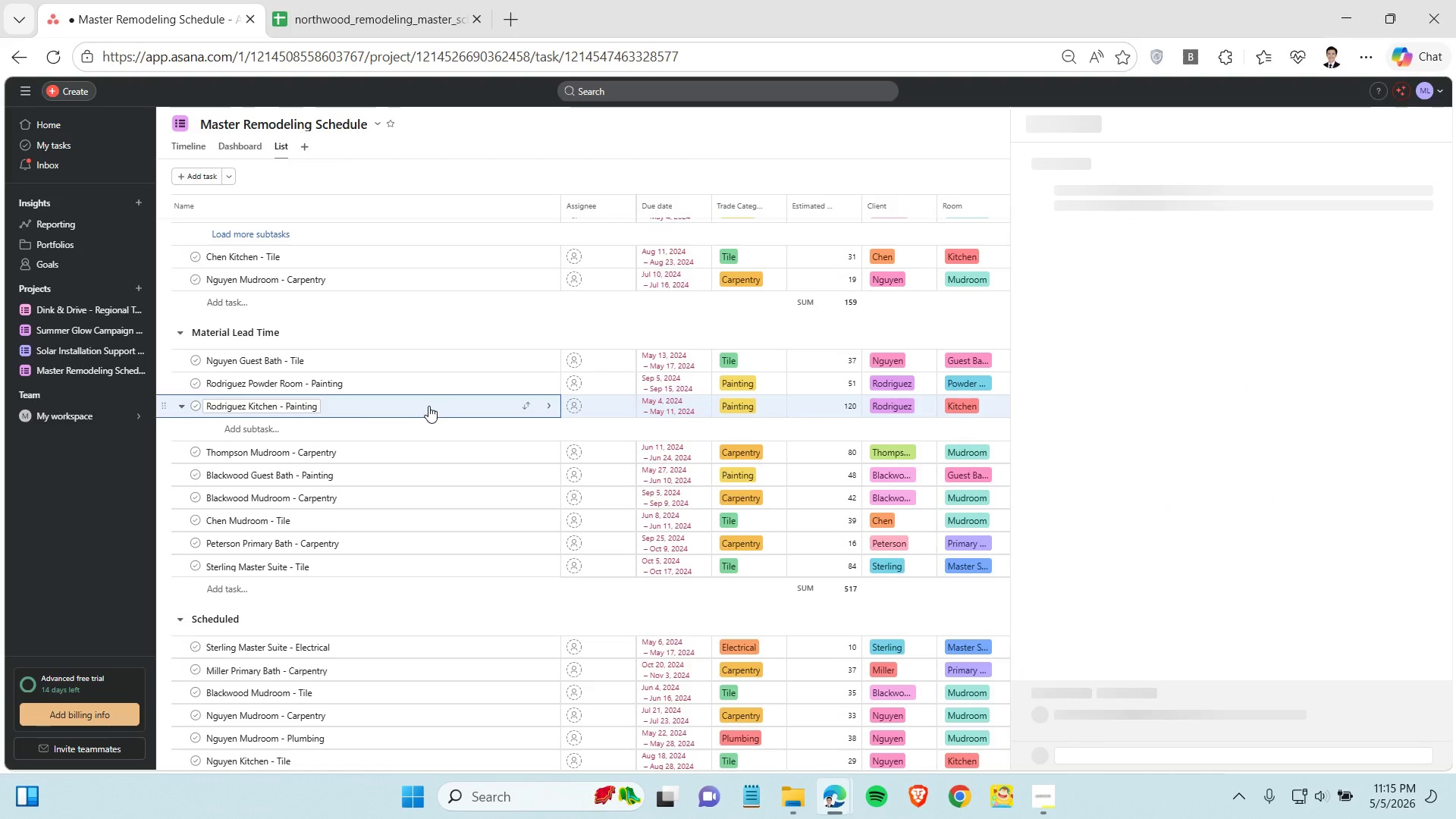 
left_click([366, 428])
 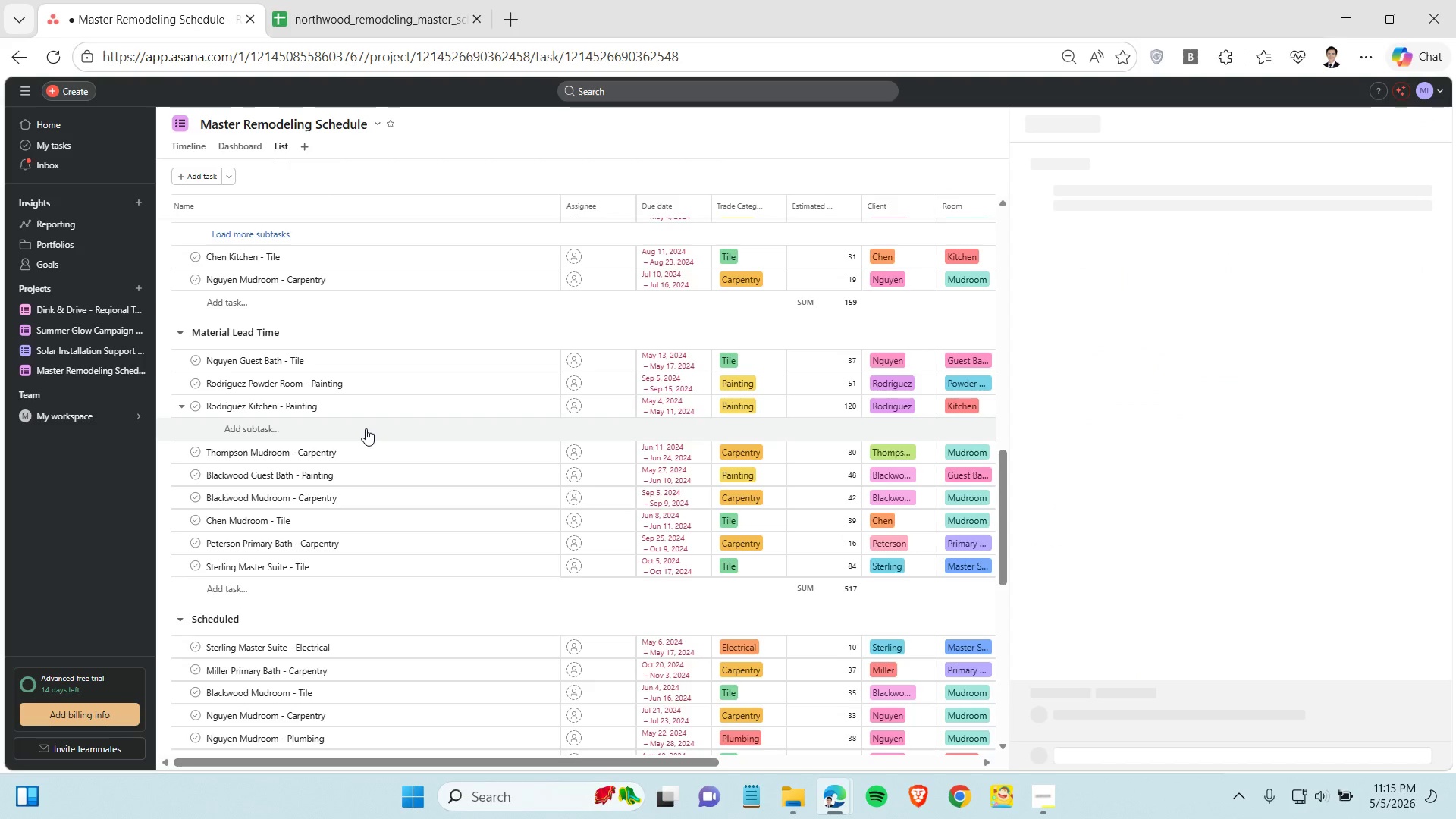 
right_click([366, 428])
 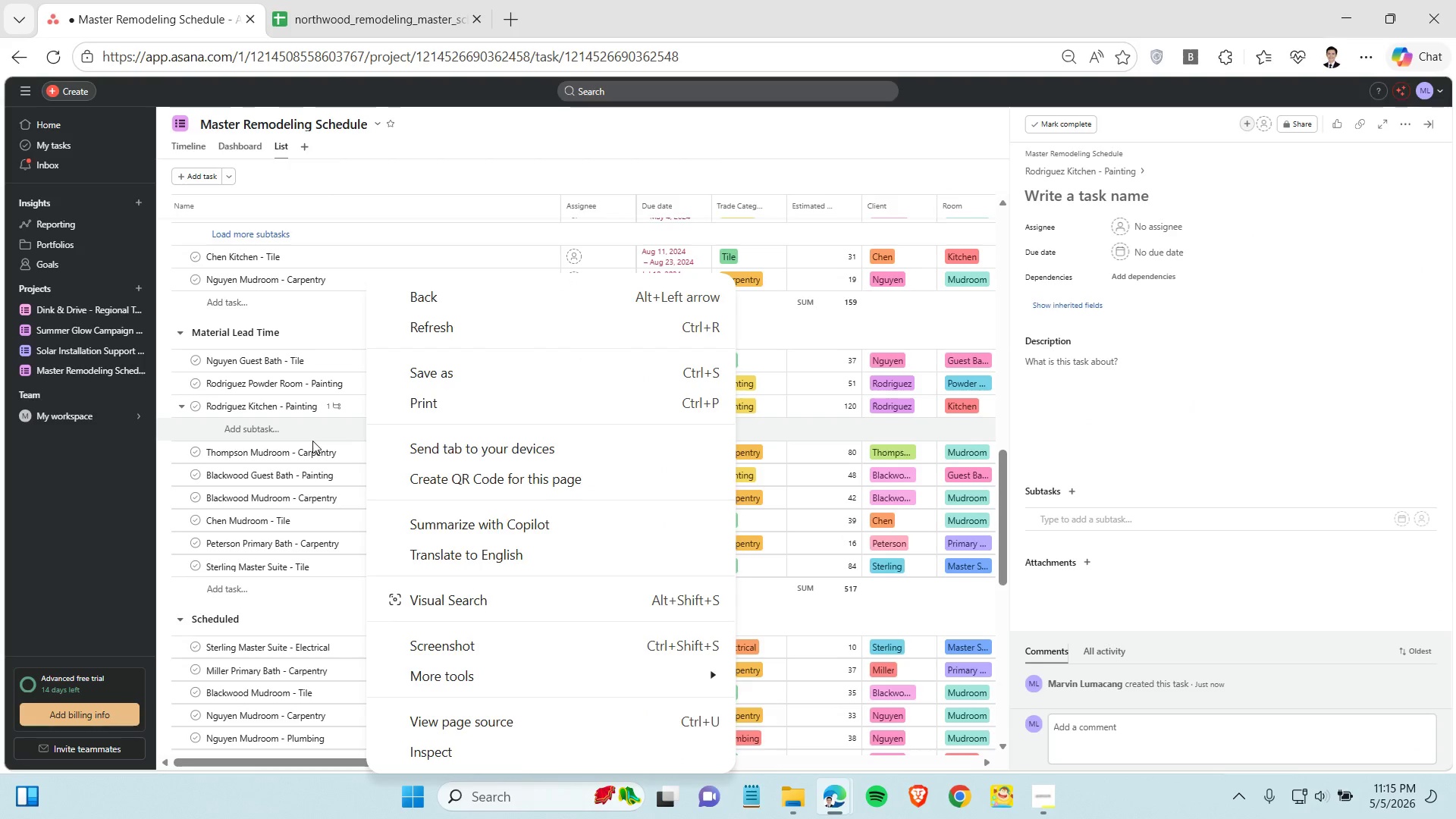 
left_click([312, 441])
 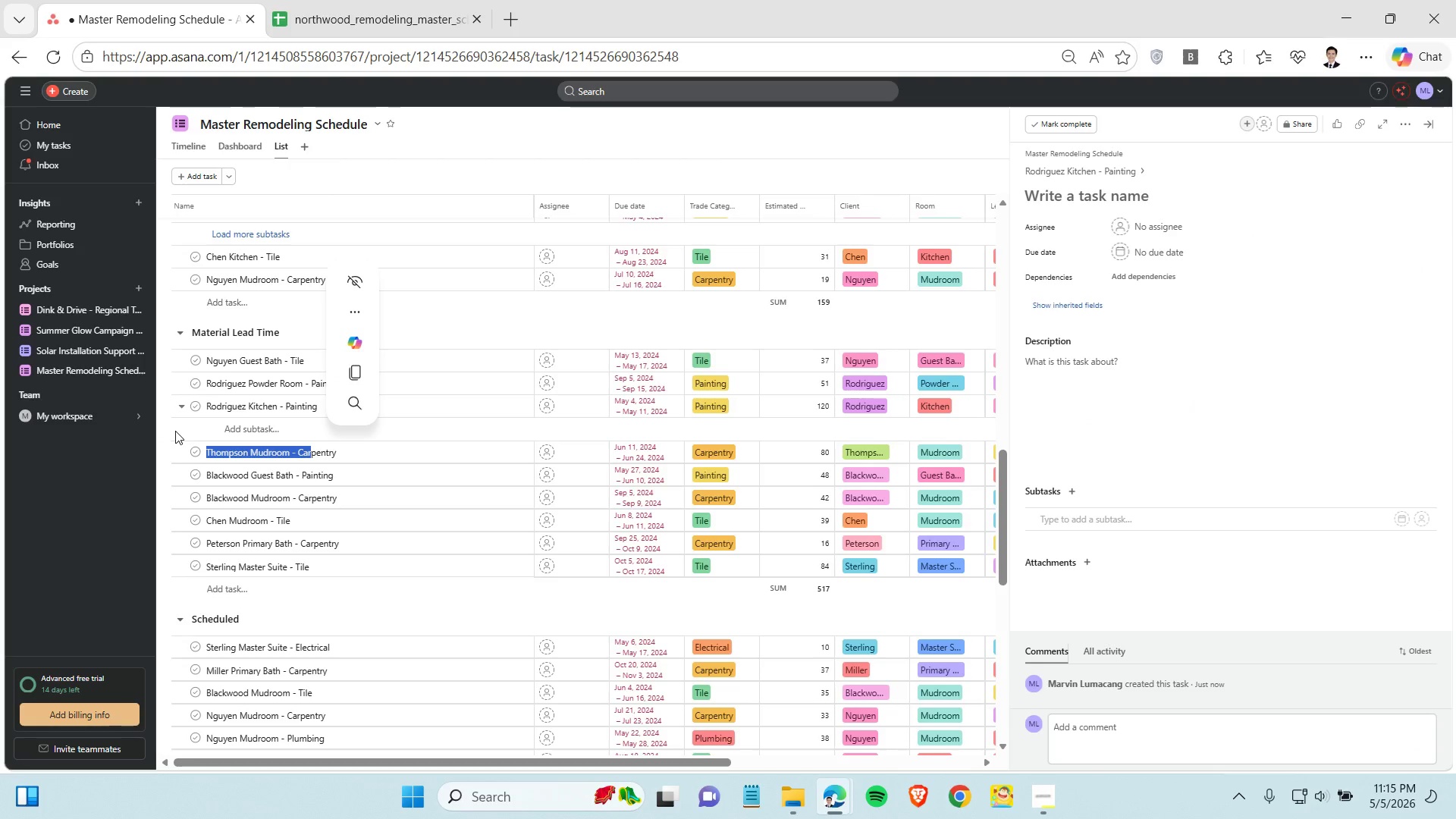 
left_click([175, 431])
 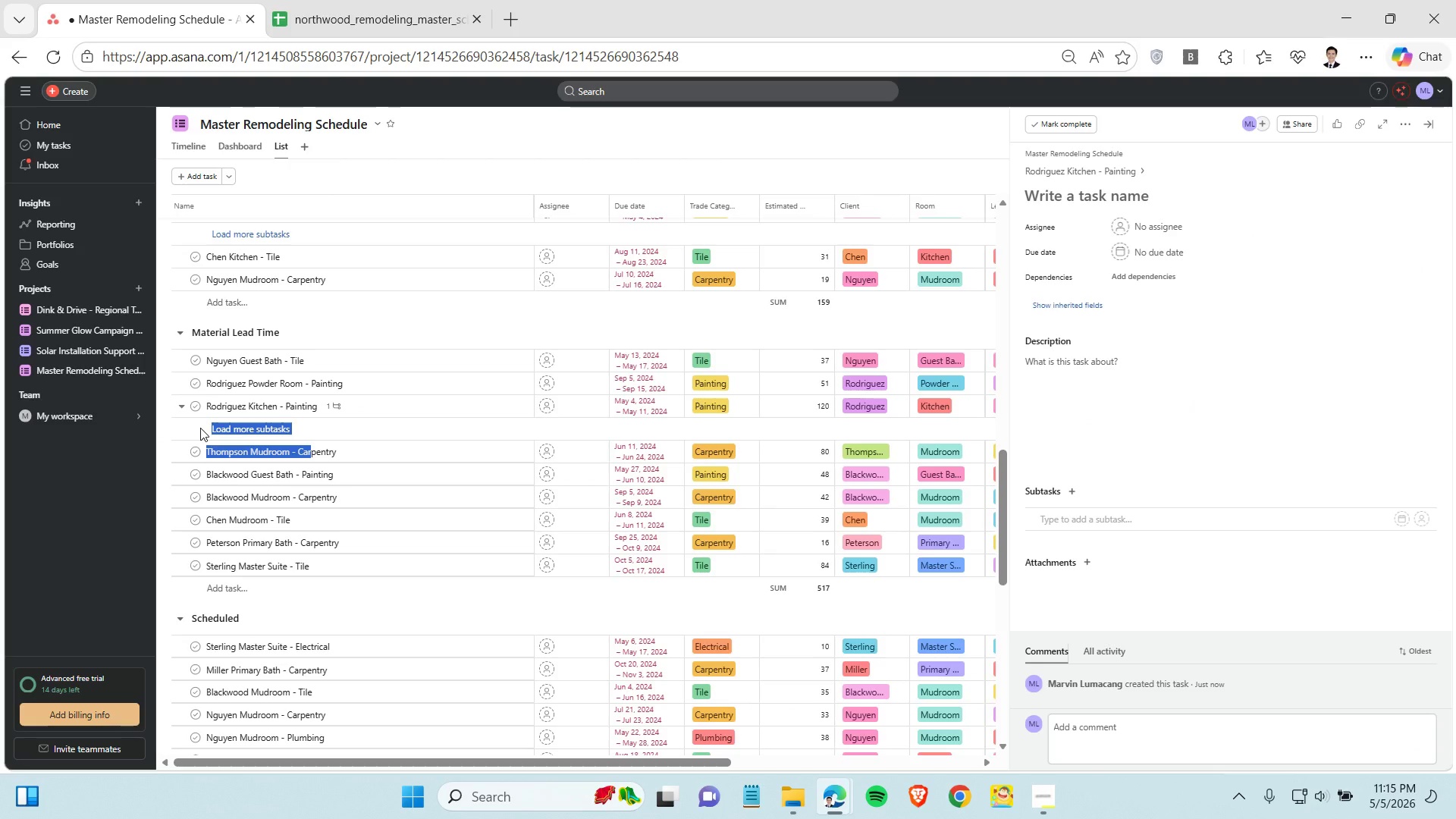 
left_click([200, 428])
 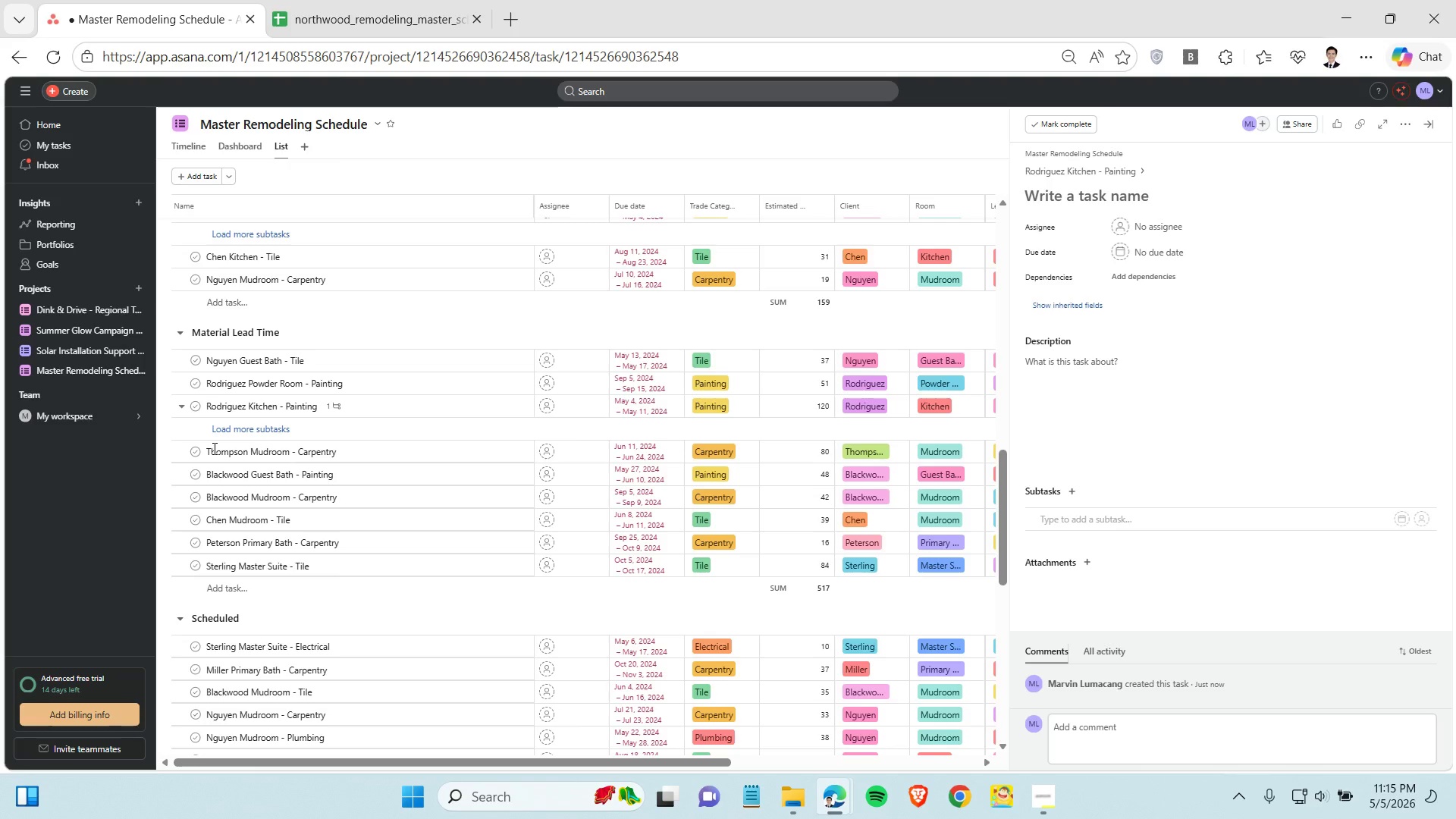 
scroll: coordinate [218, 447], scroll_direction: up, amount: 3.0
 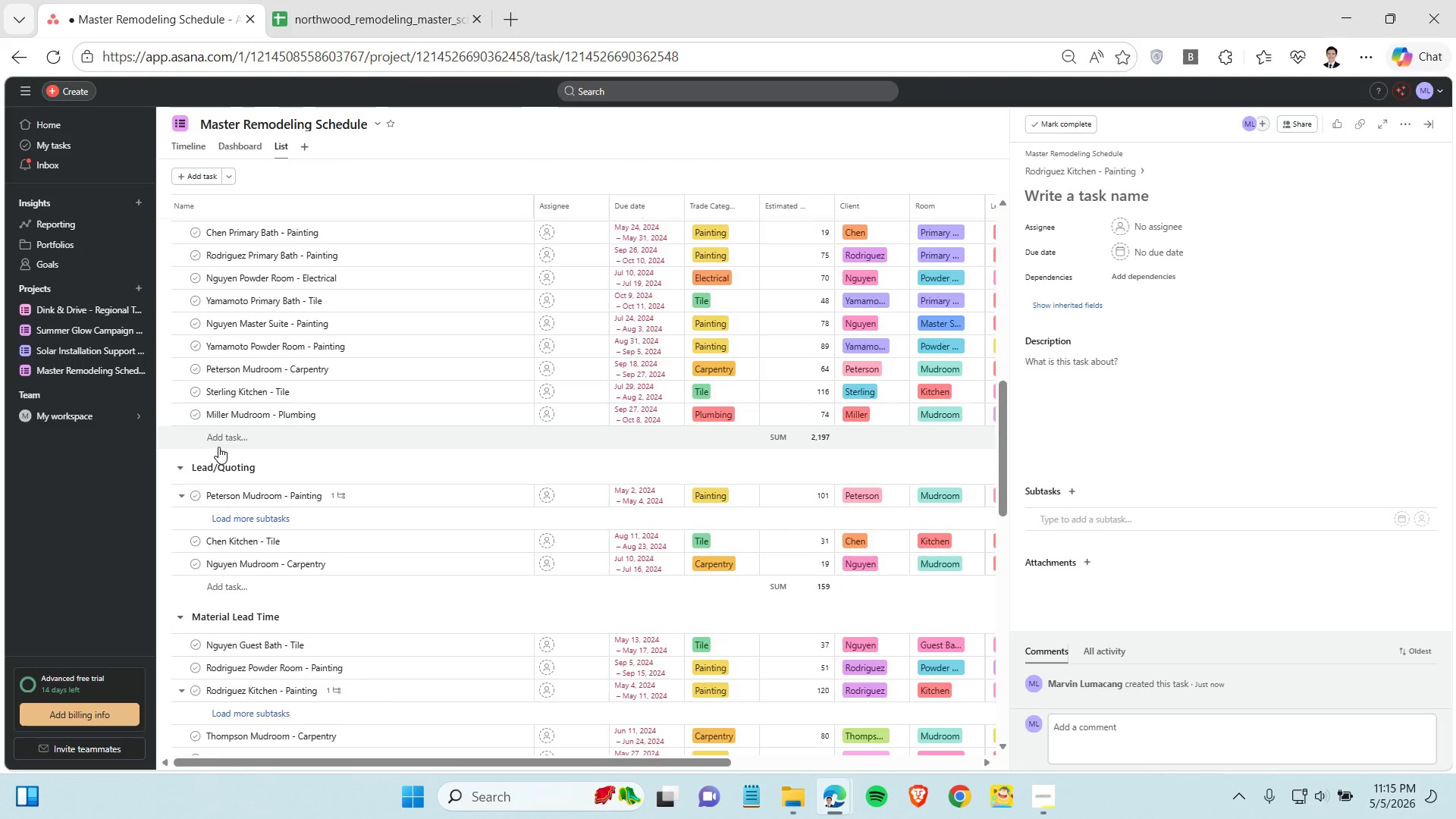 
scroll: coordinate [219, 447], scroll_direction: down, amount: 7.0
 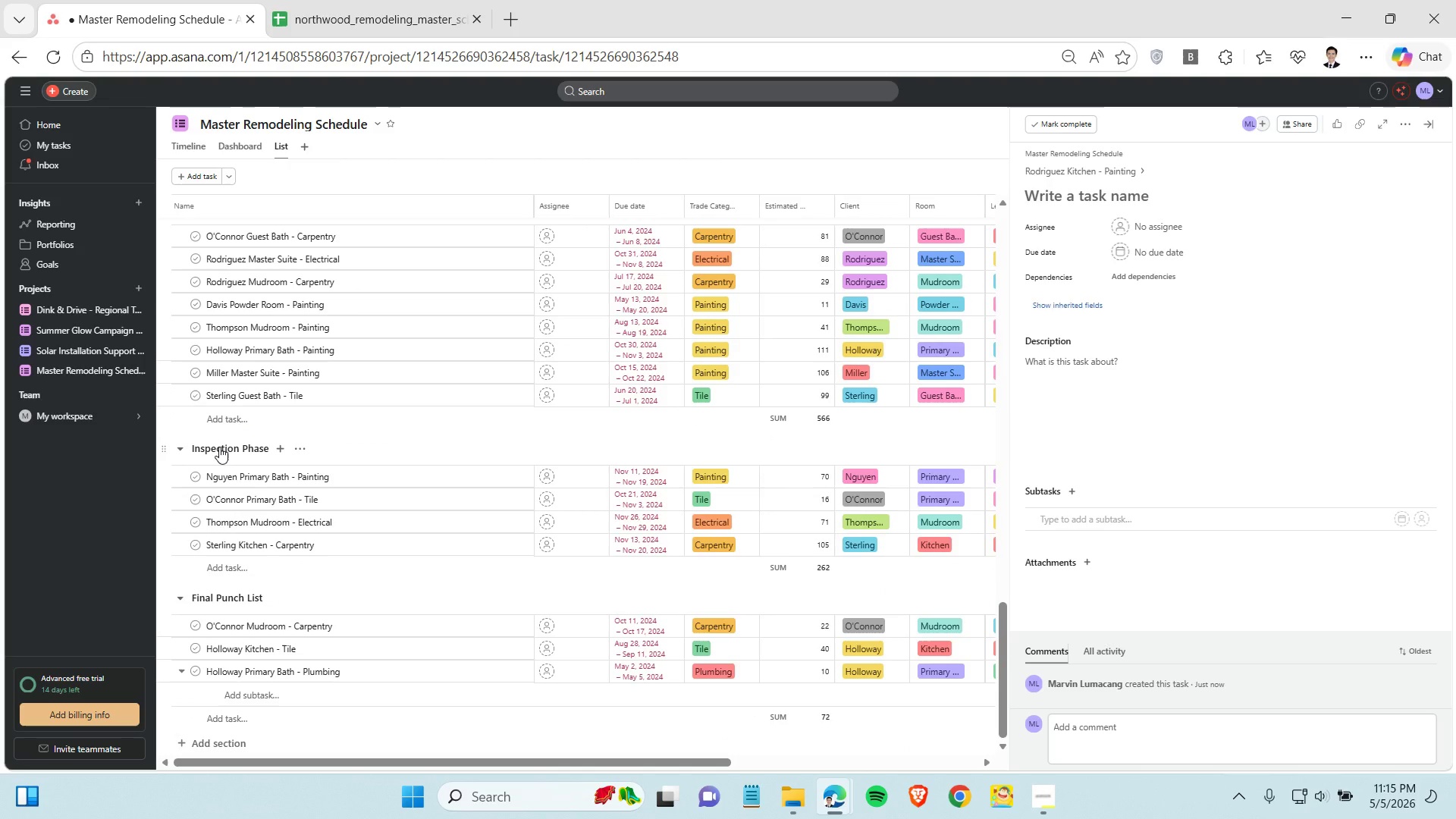 
scroll: coordinate [216, 444], scroll_direction: up, amount: 8.0
 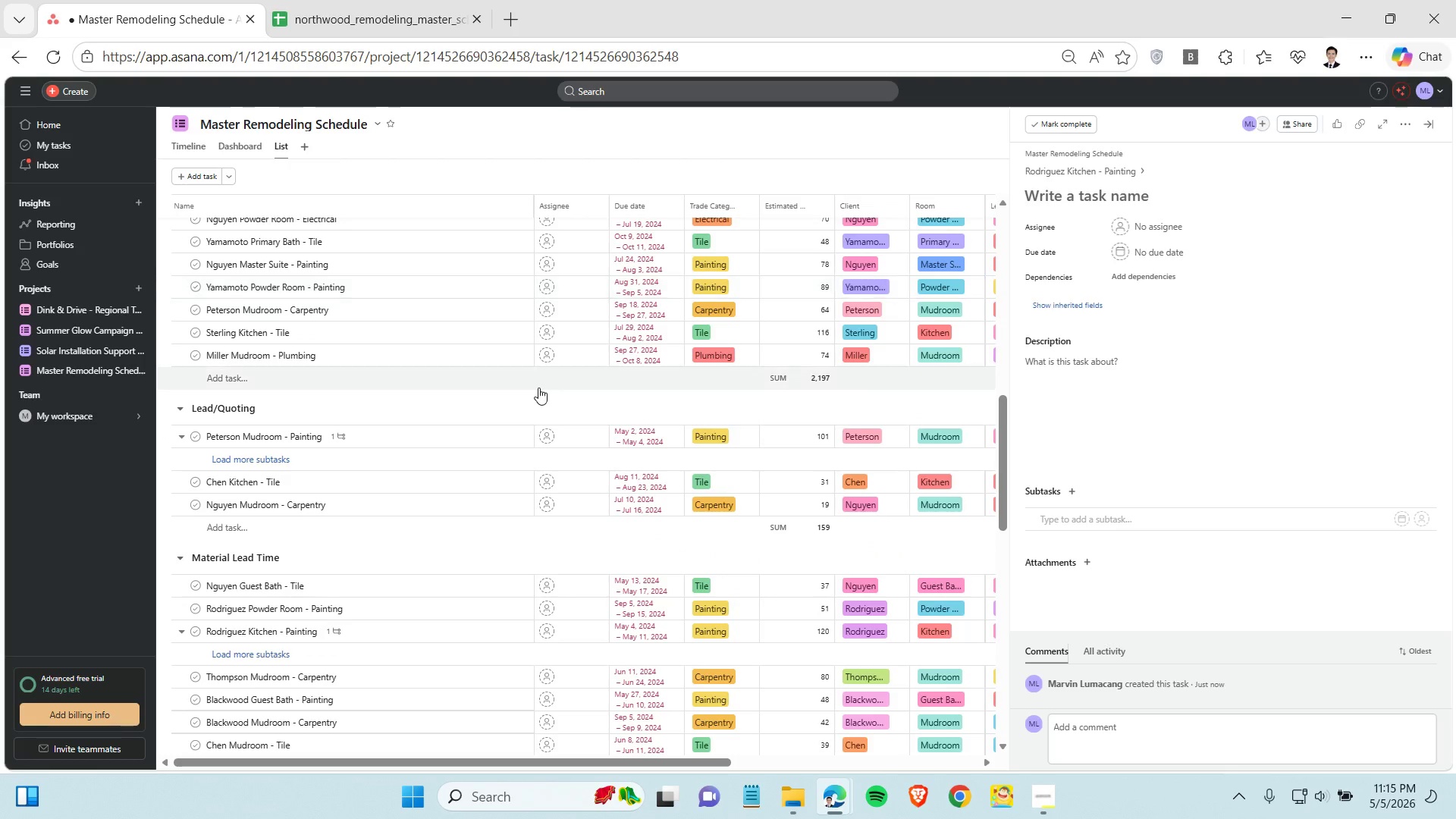 
left_click([480, 403])
 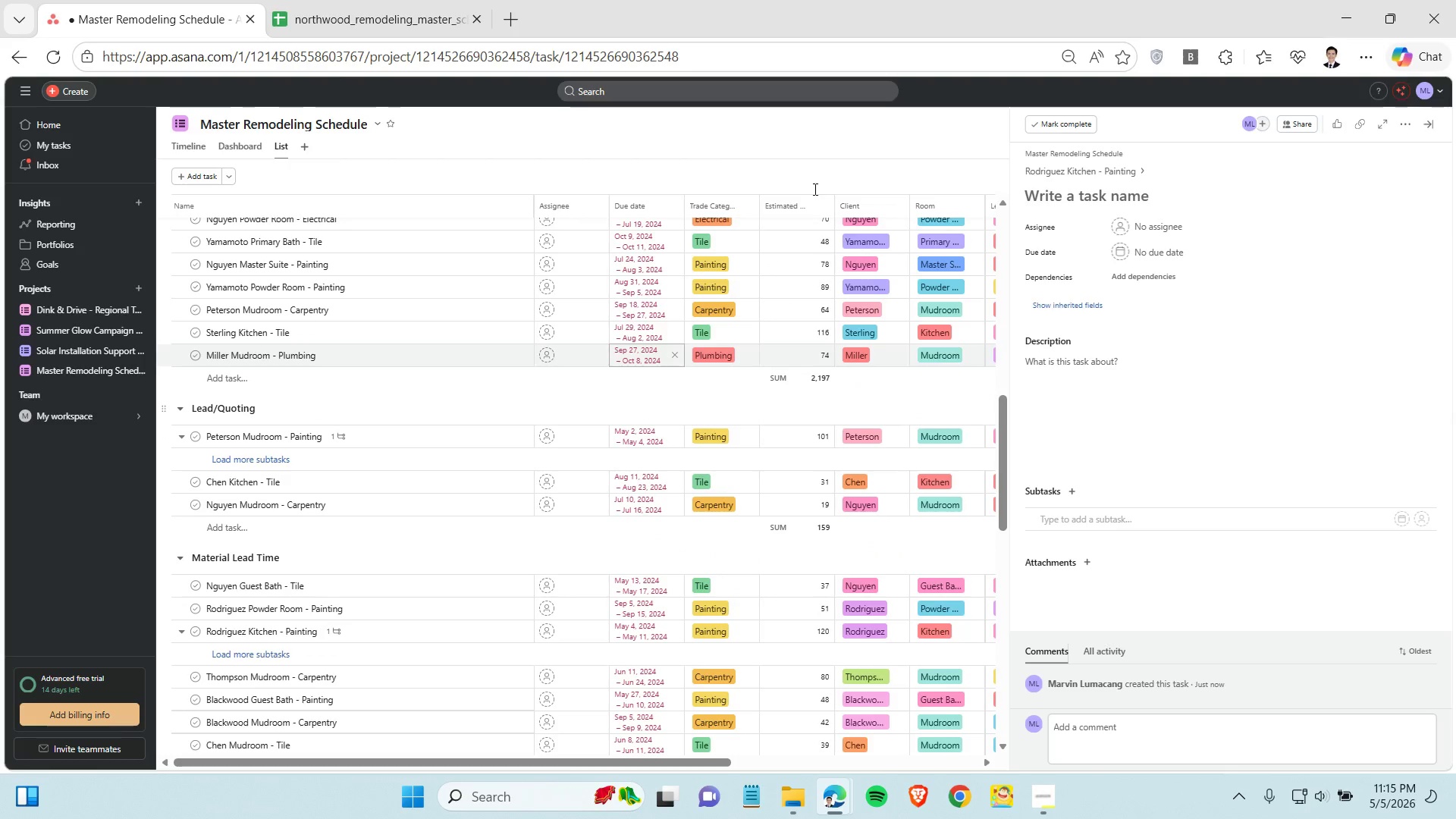 
left_click([821, 139])
 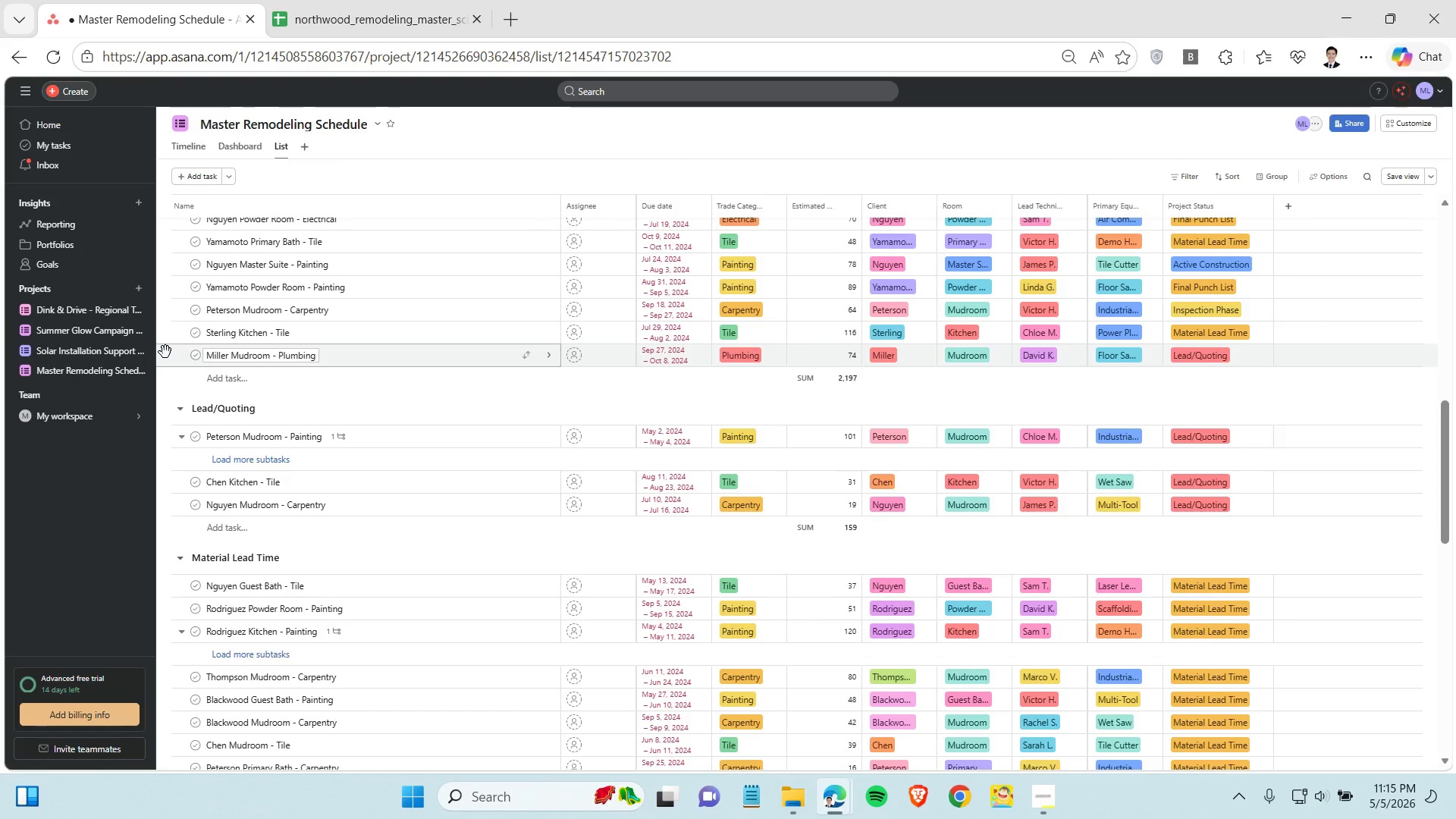 
left_click_drag(start_coordinate=[169, 356], to_coordinate=[187, 446])
 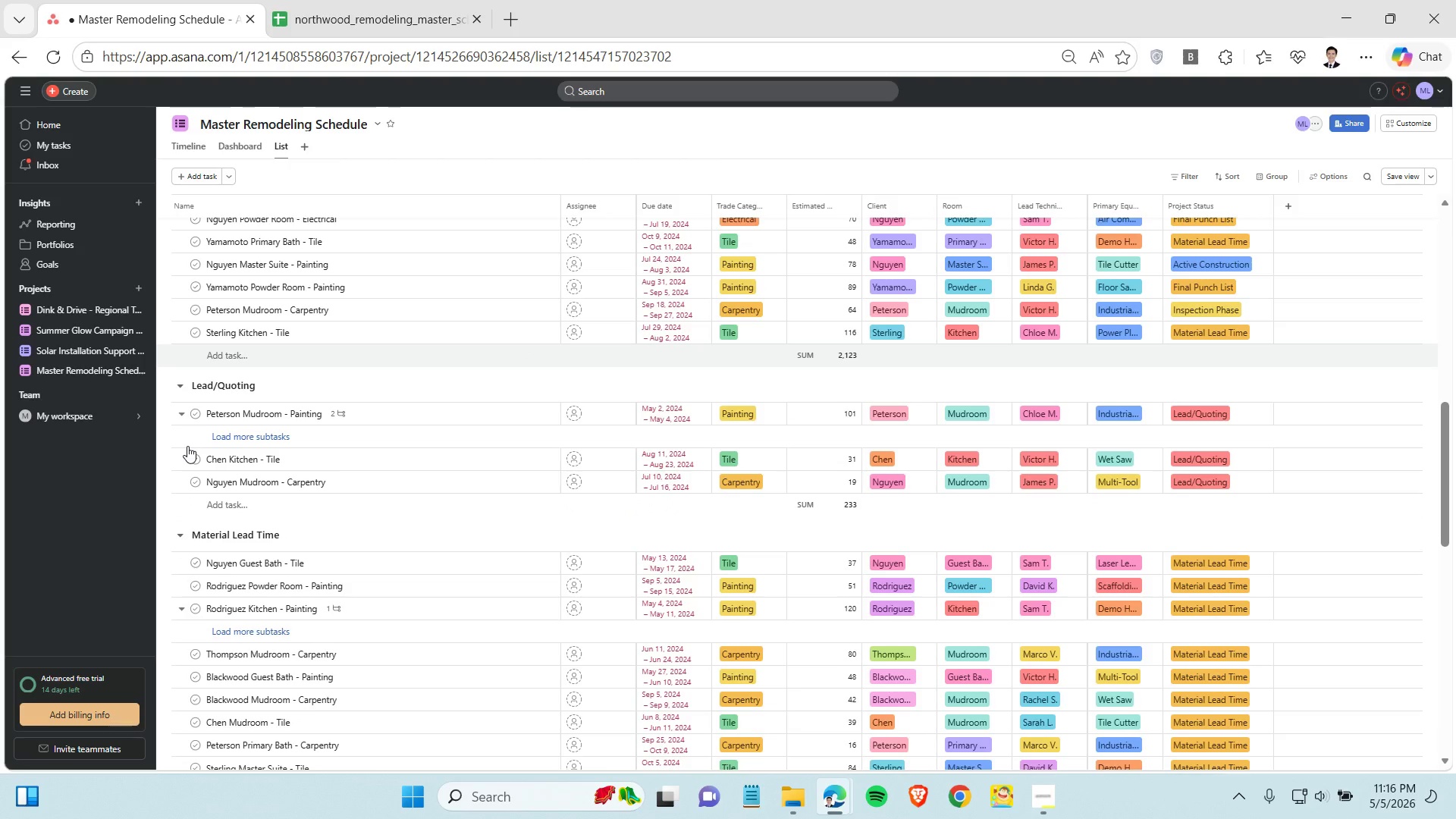 
wait(7.19)
 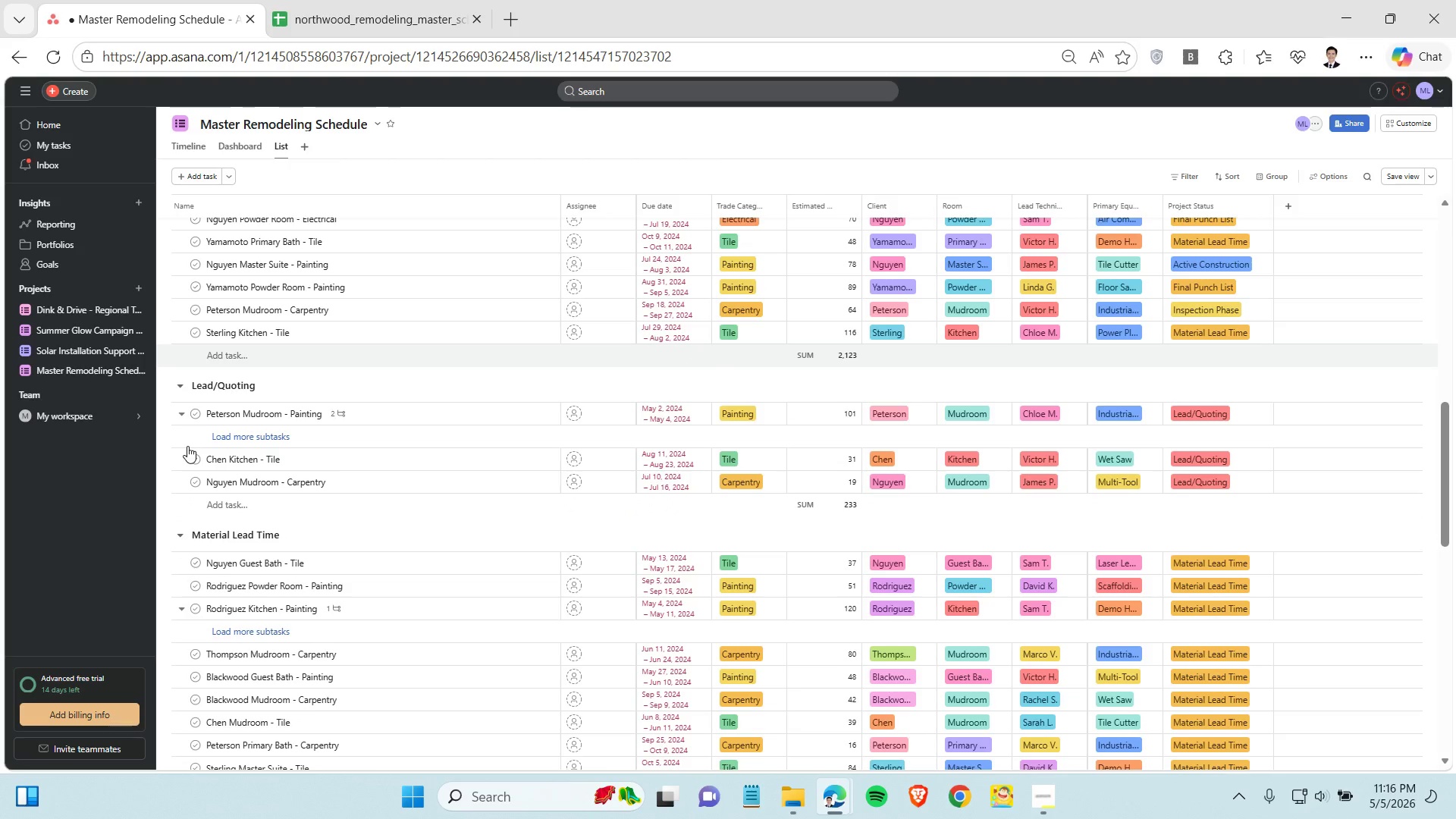 
left_click([278, 438])
 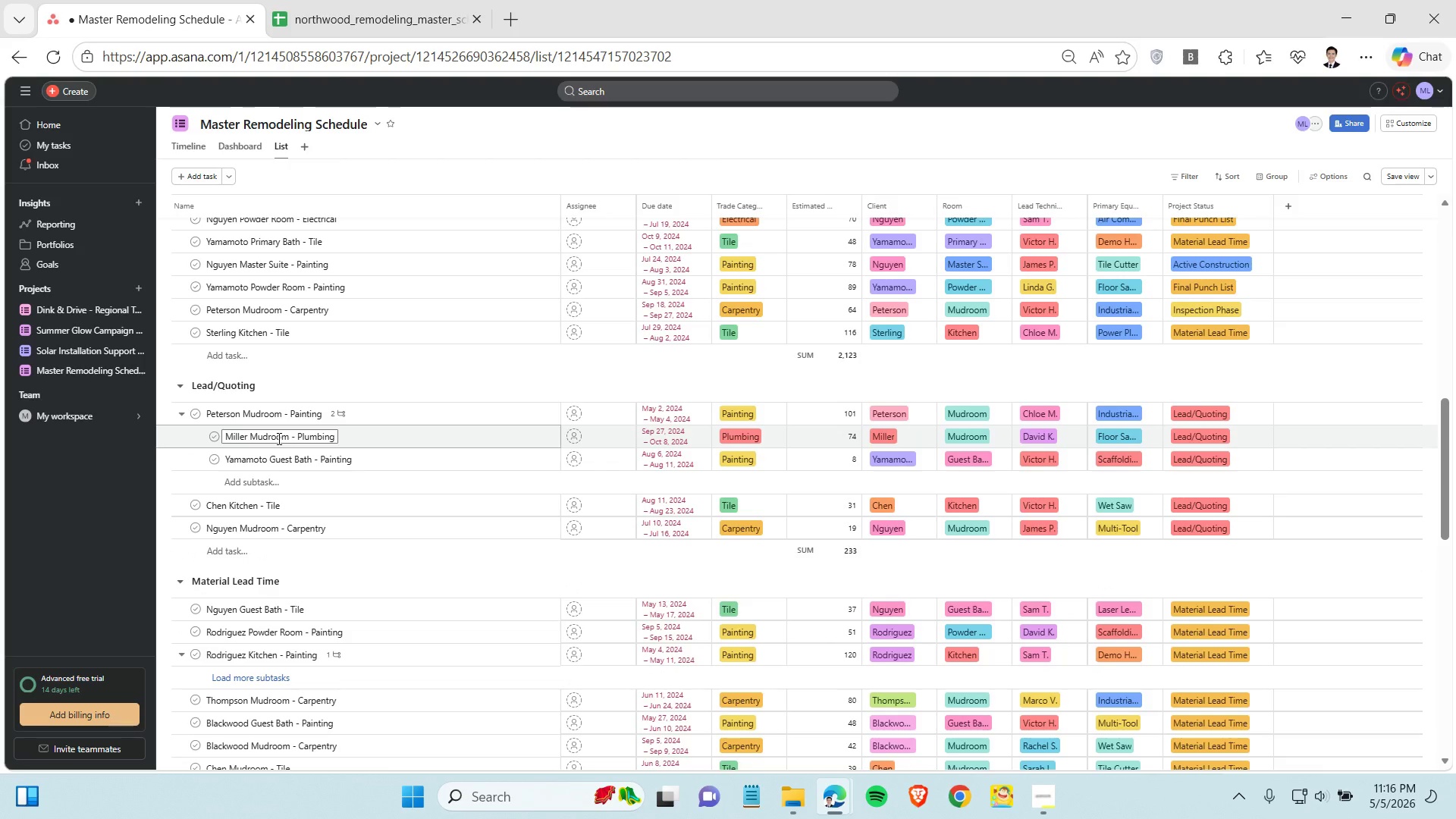 
left_click([361, 384])
 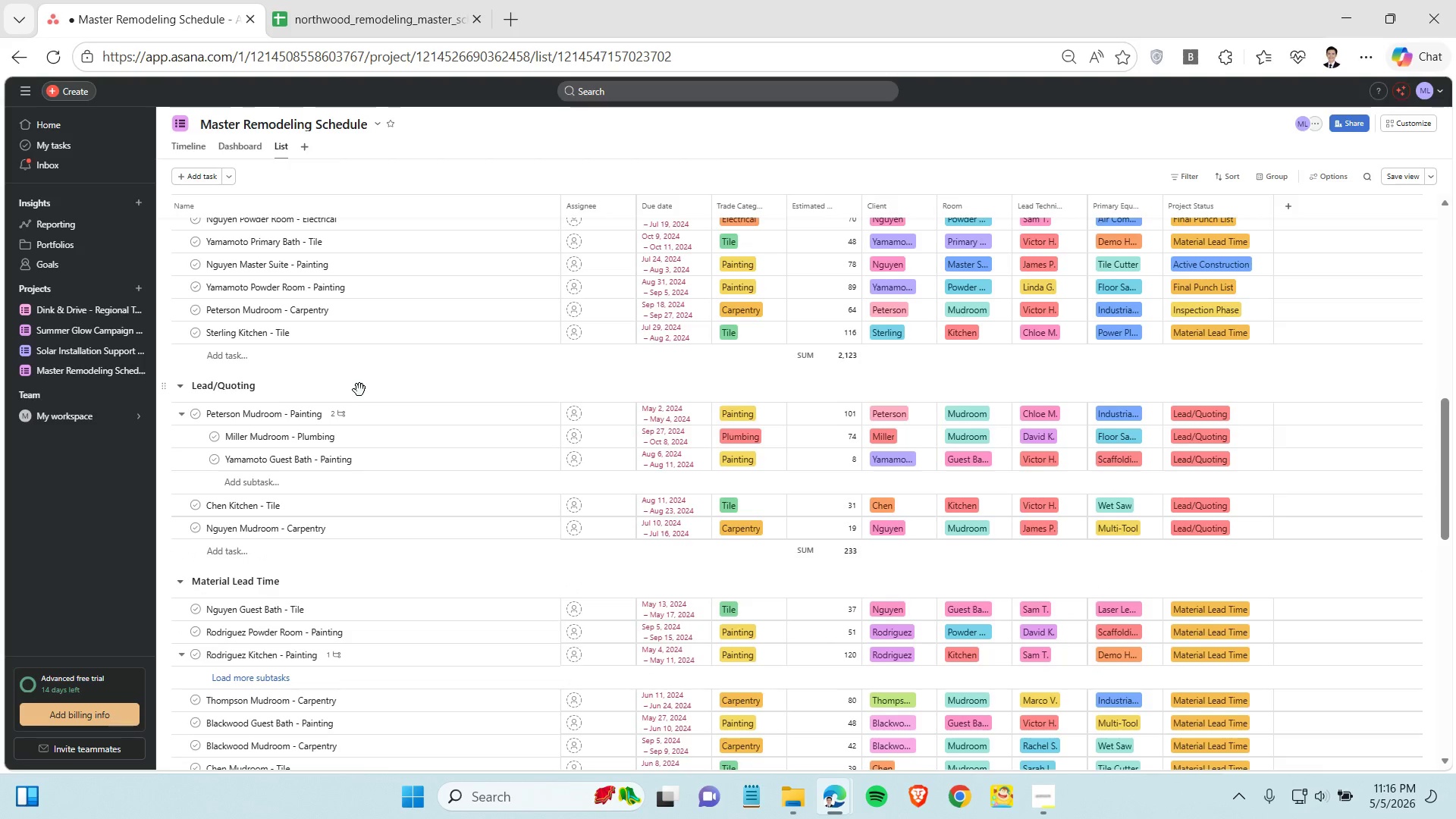 
mouse_move([388, 405])
 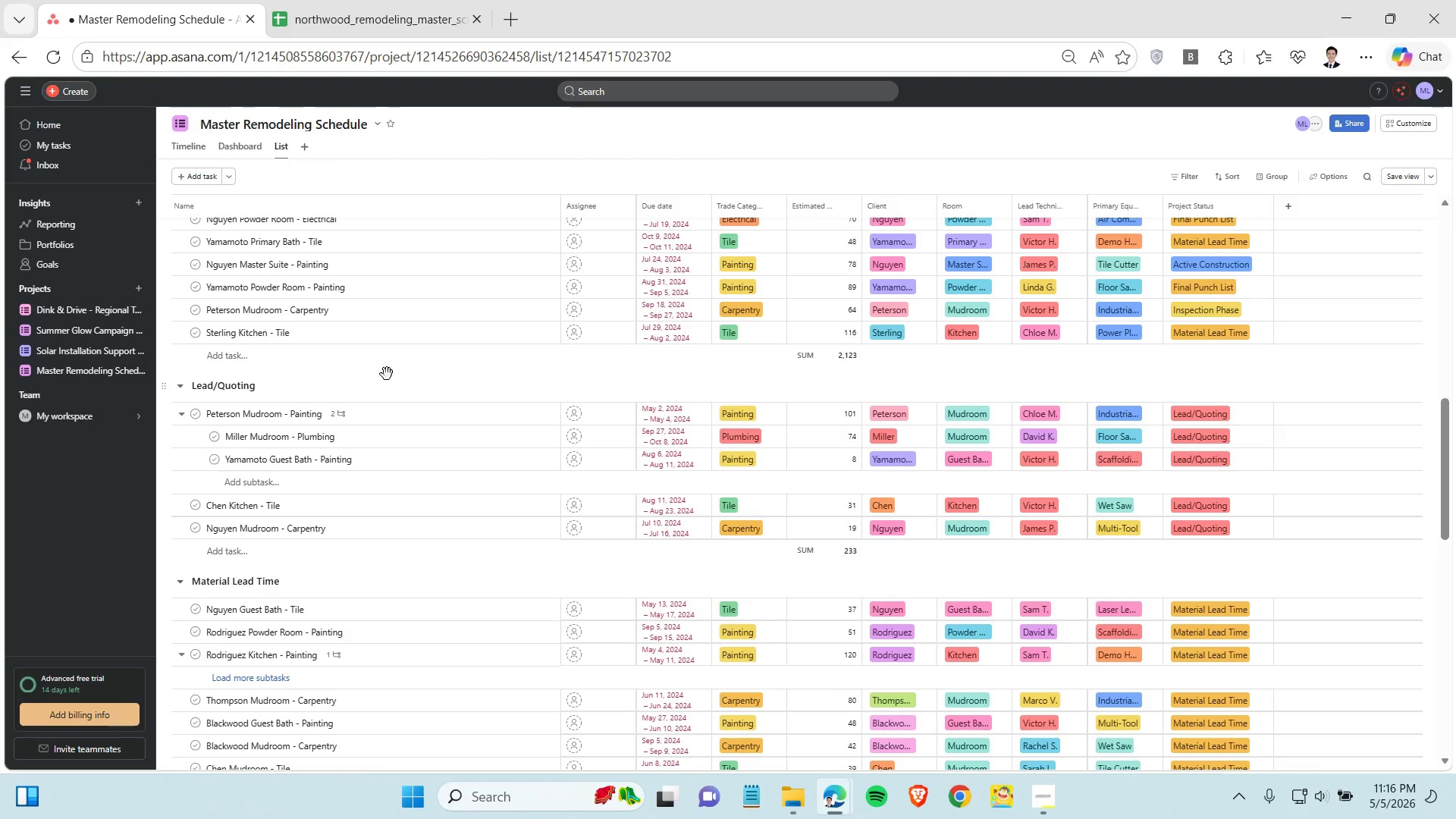 
left_click([387, 374])
 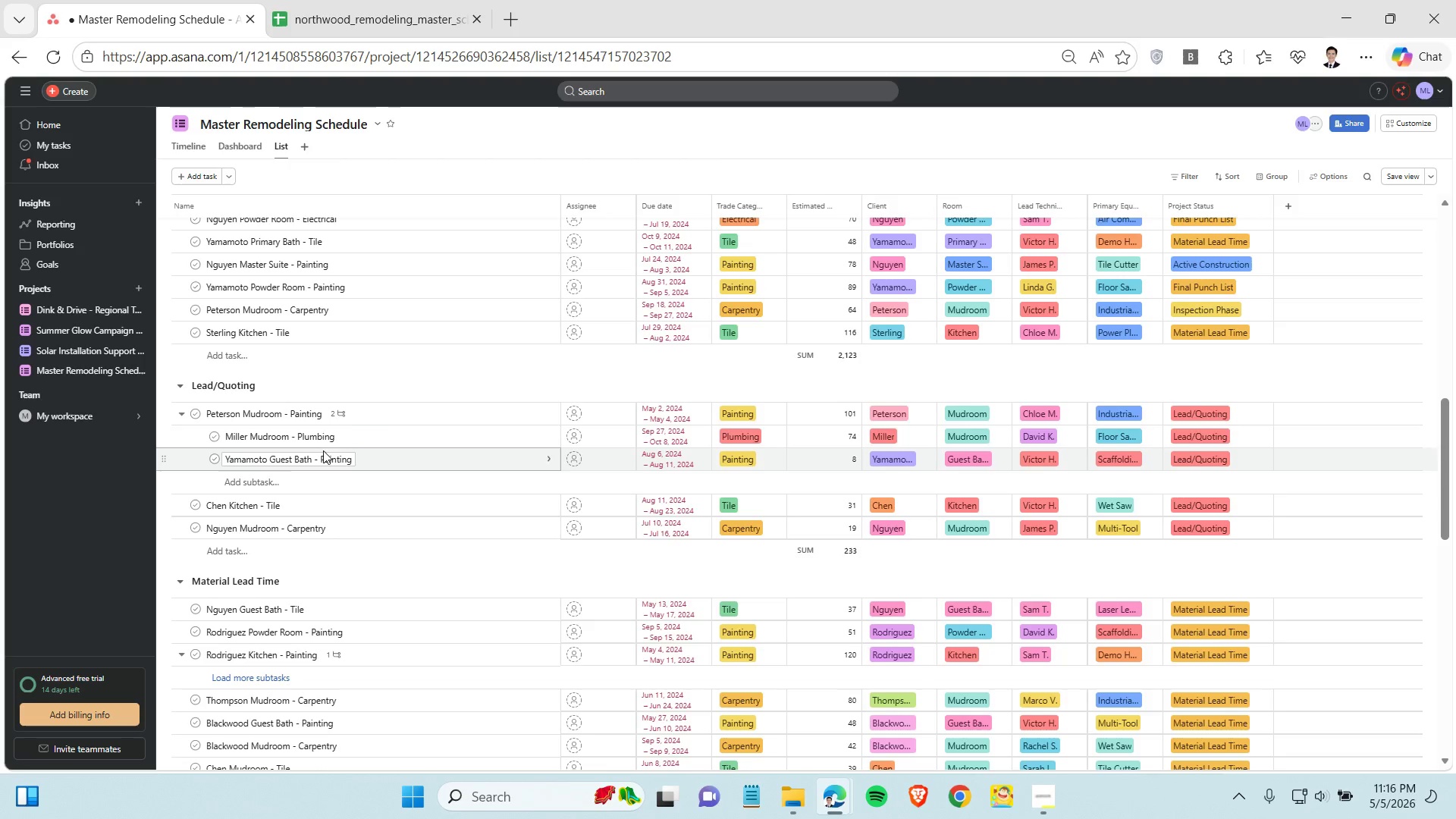 
wait(7.44)
 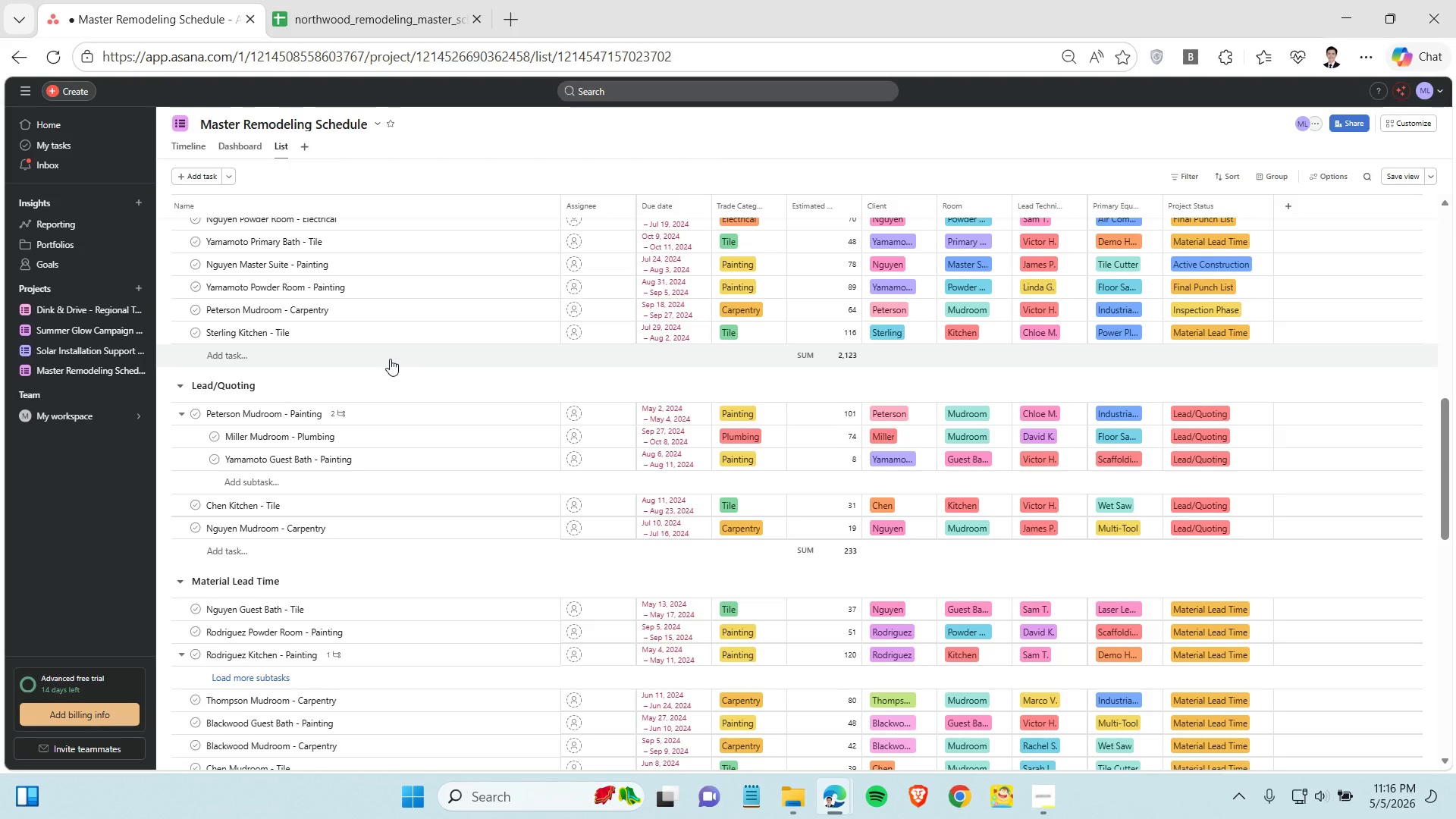 
left_click_drag(start_coordinate=[165, 435], to_coordinate=[159, 419])
 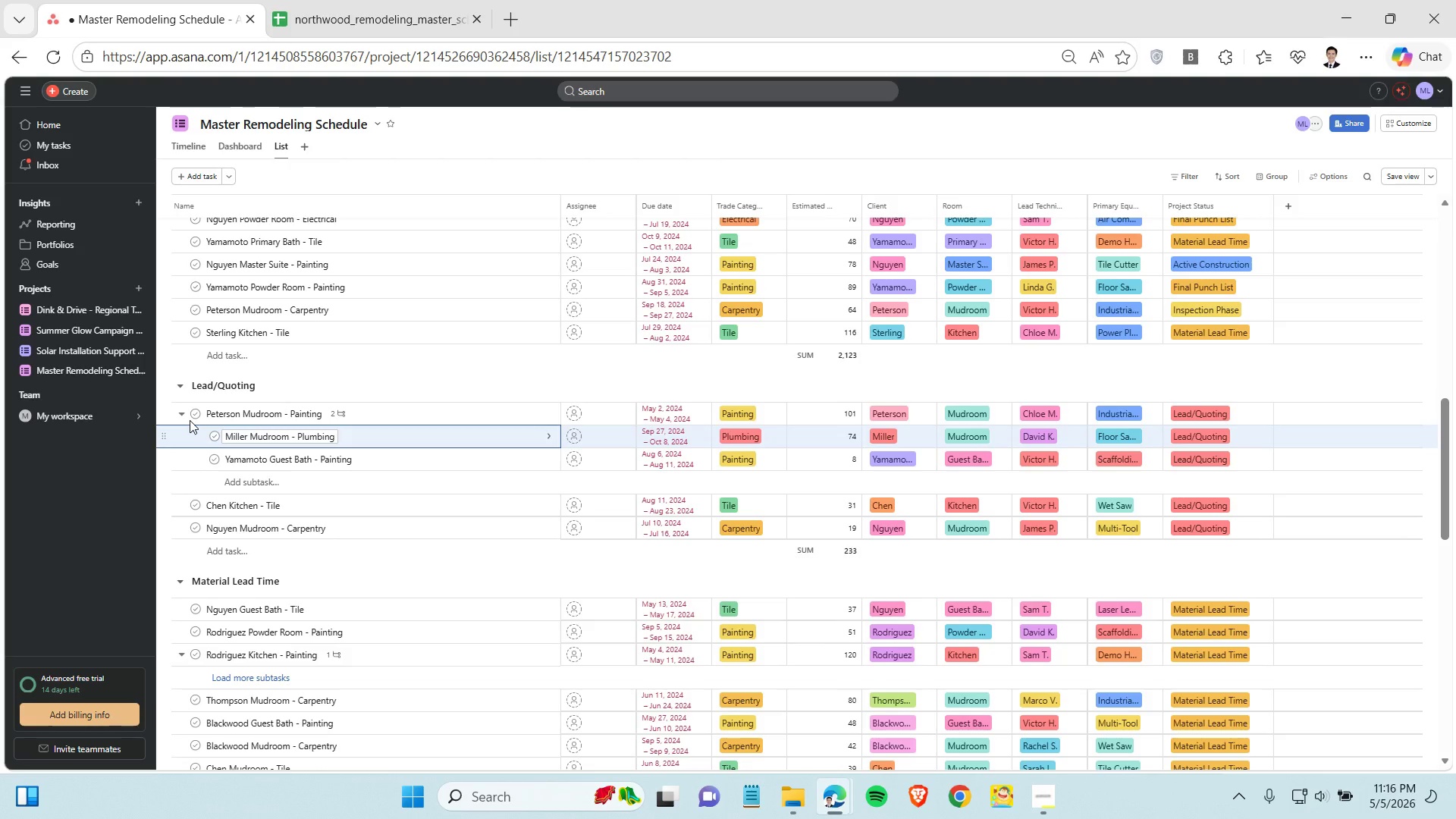 
left_click([546, 433])
 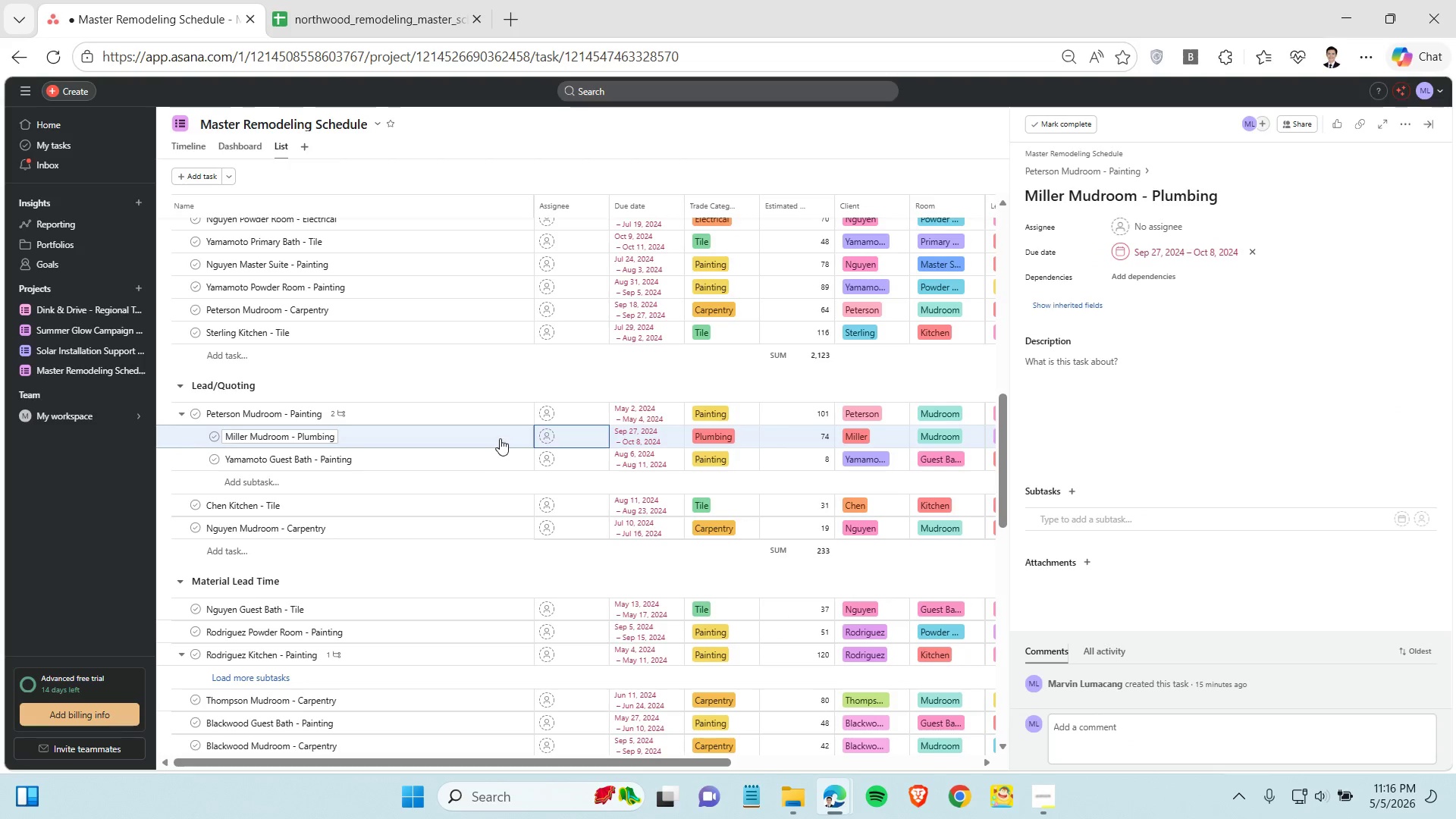 
wait(8.22)
 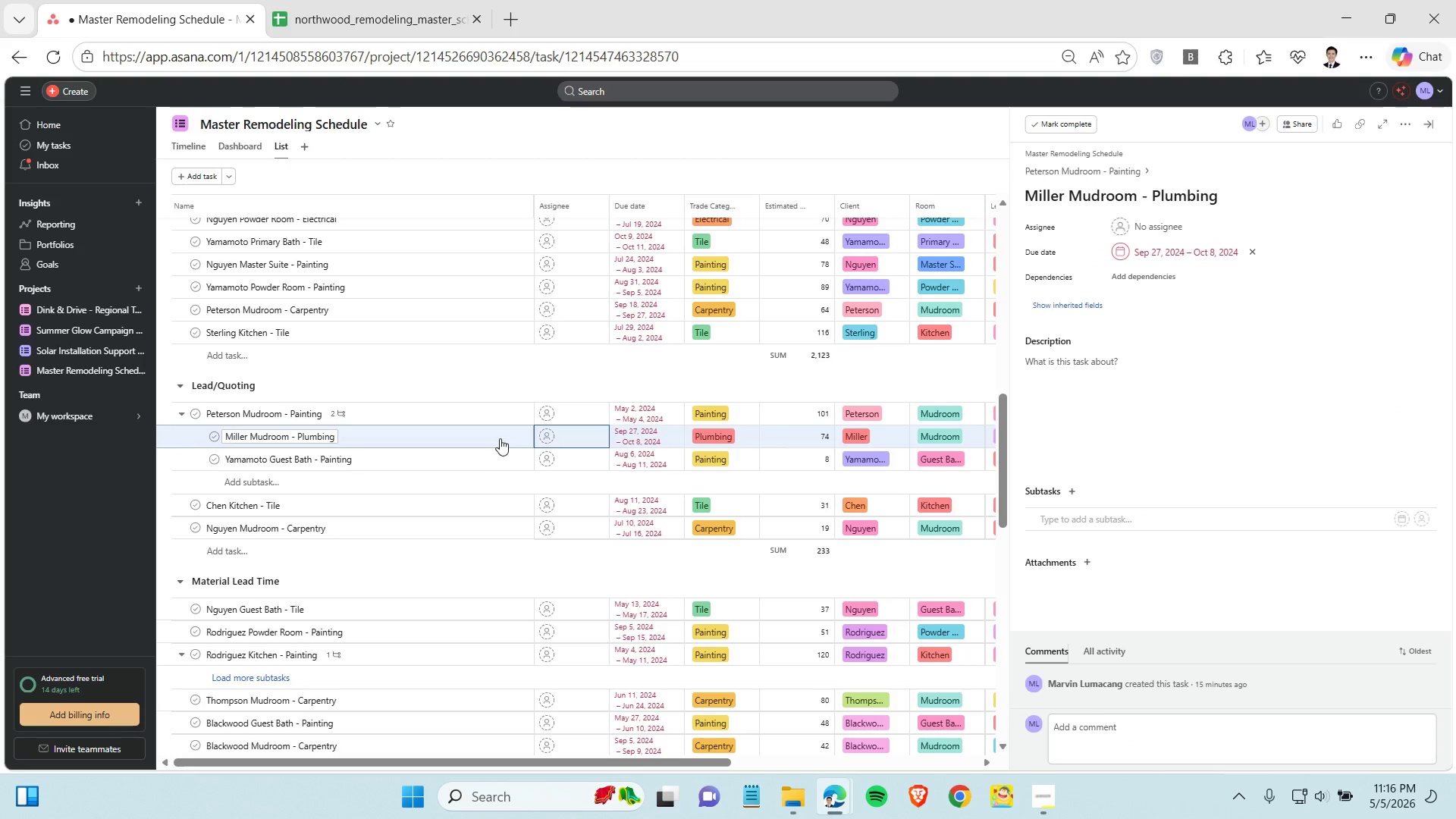 
left_click([914, 136])
 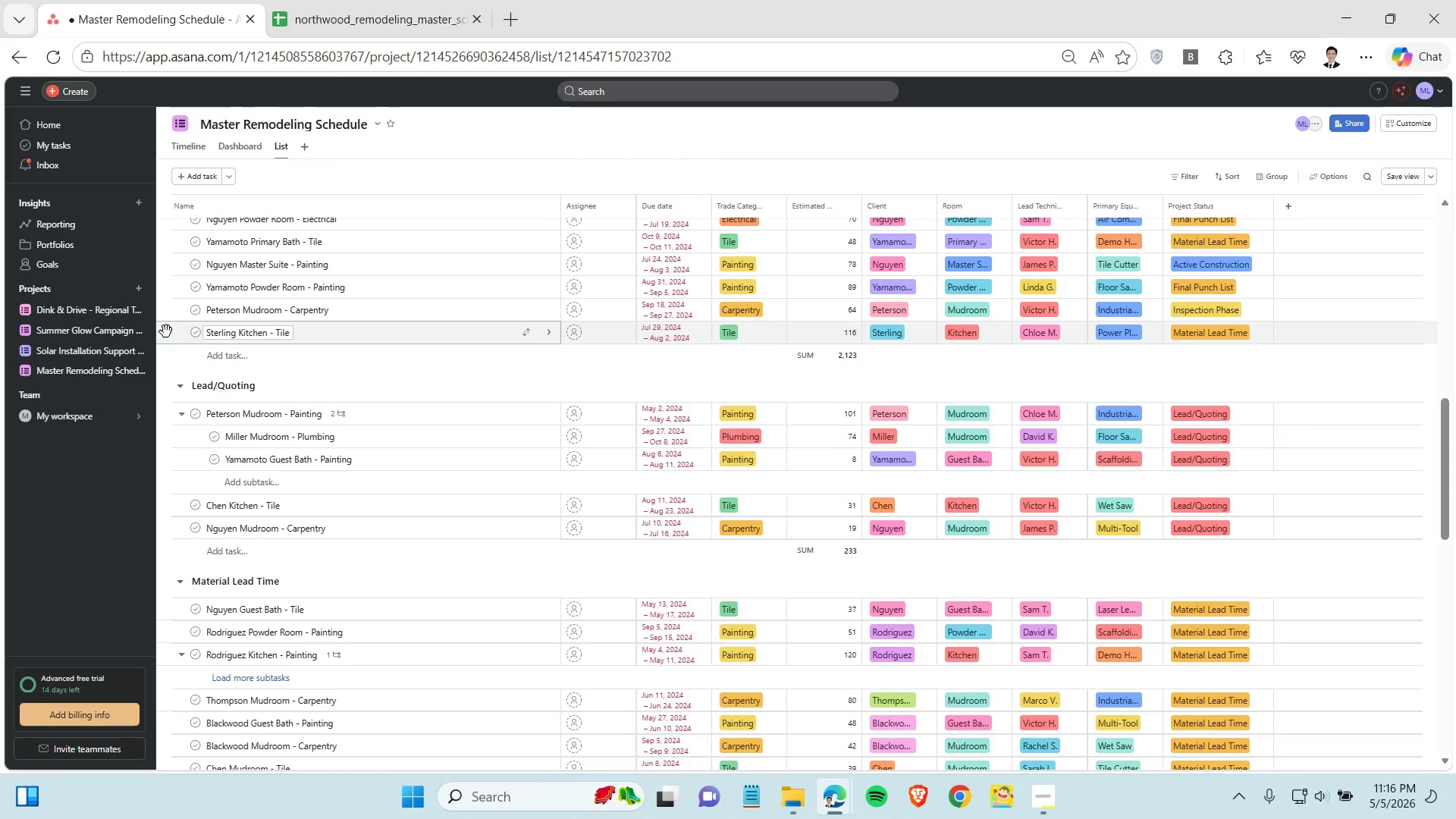 
wait(6.39)
 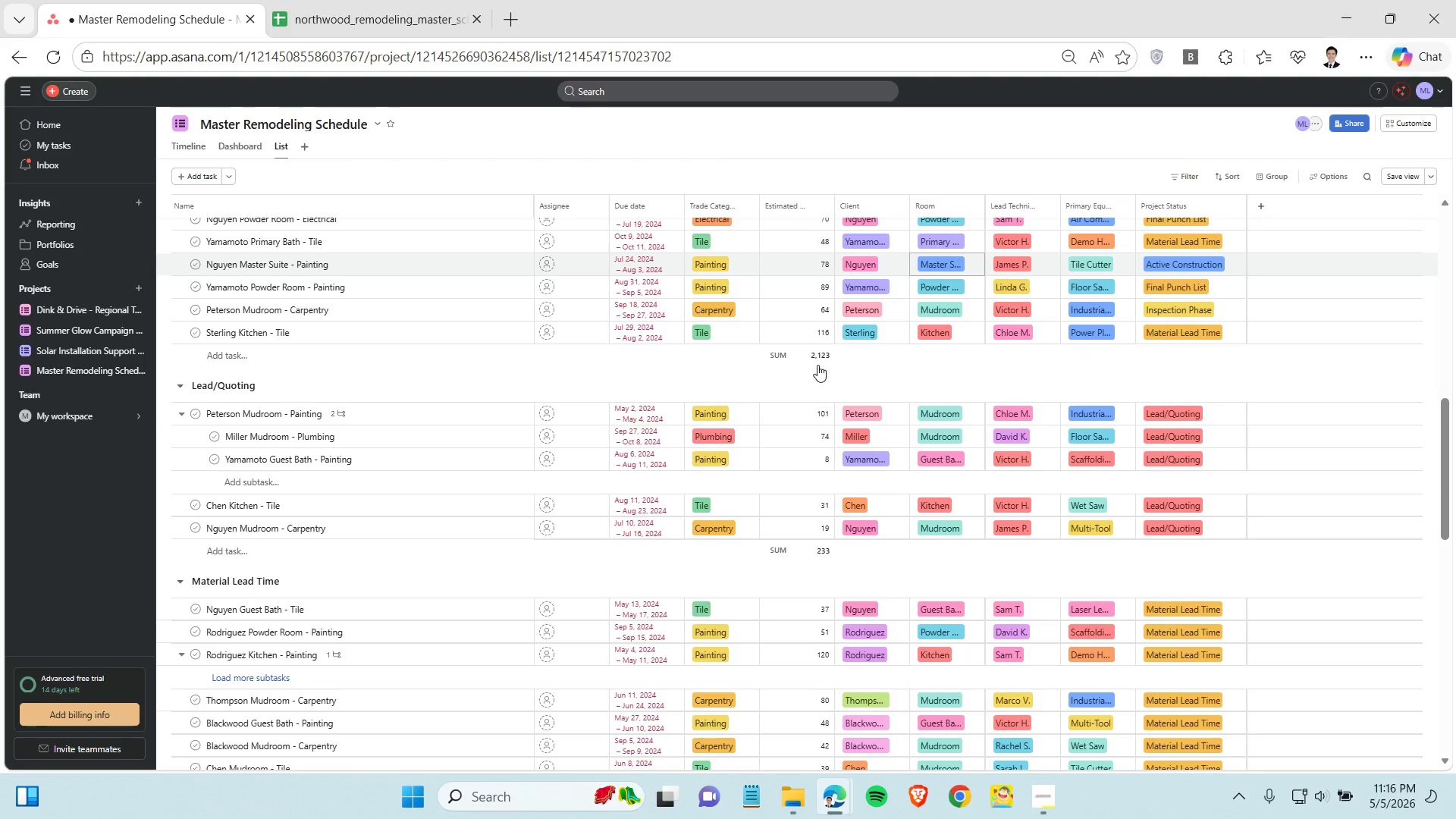 
left_click_drag(start_coordinate=[166, 331], to_coordinate=[237, 617])
 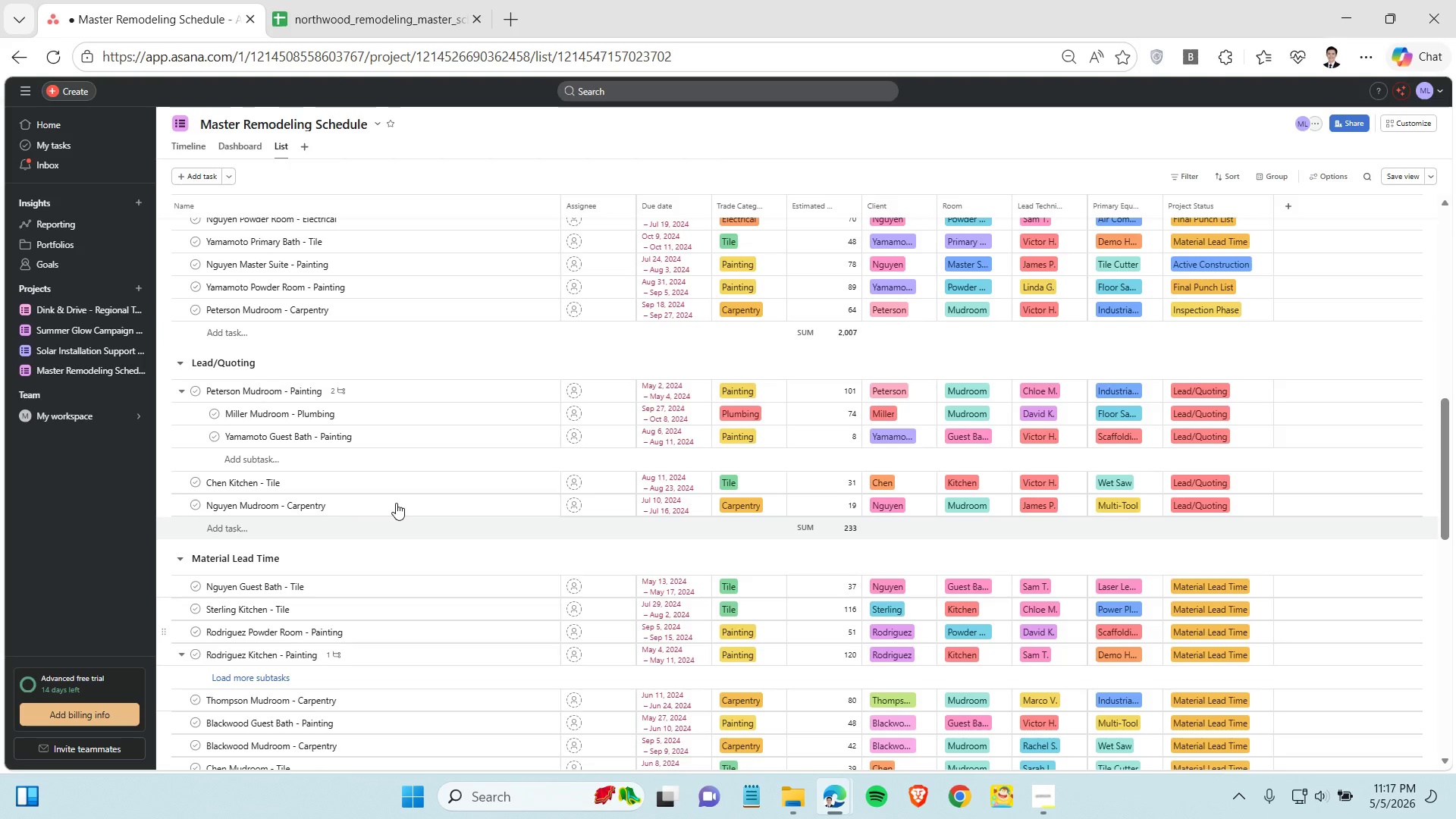 
scroll: coordinate [396, 503], scroll_direction: up, amount: 1.0
 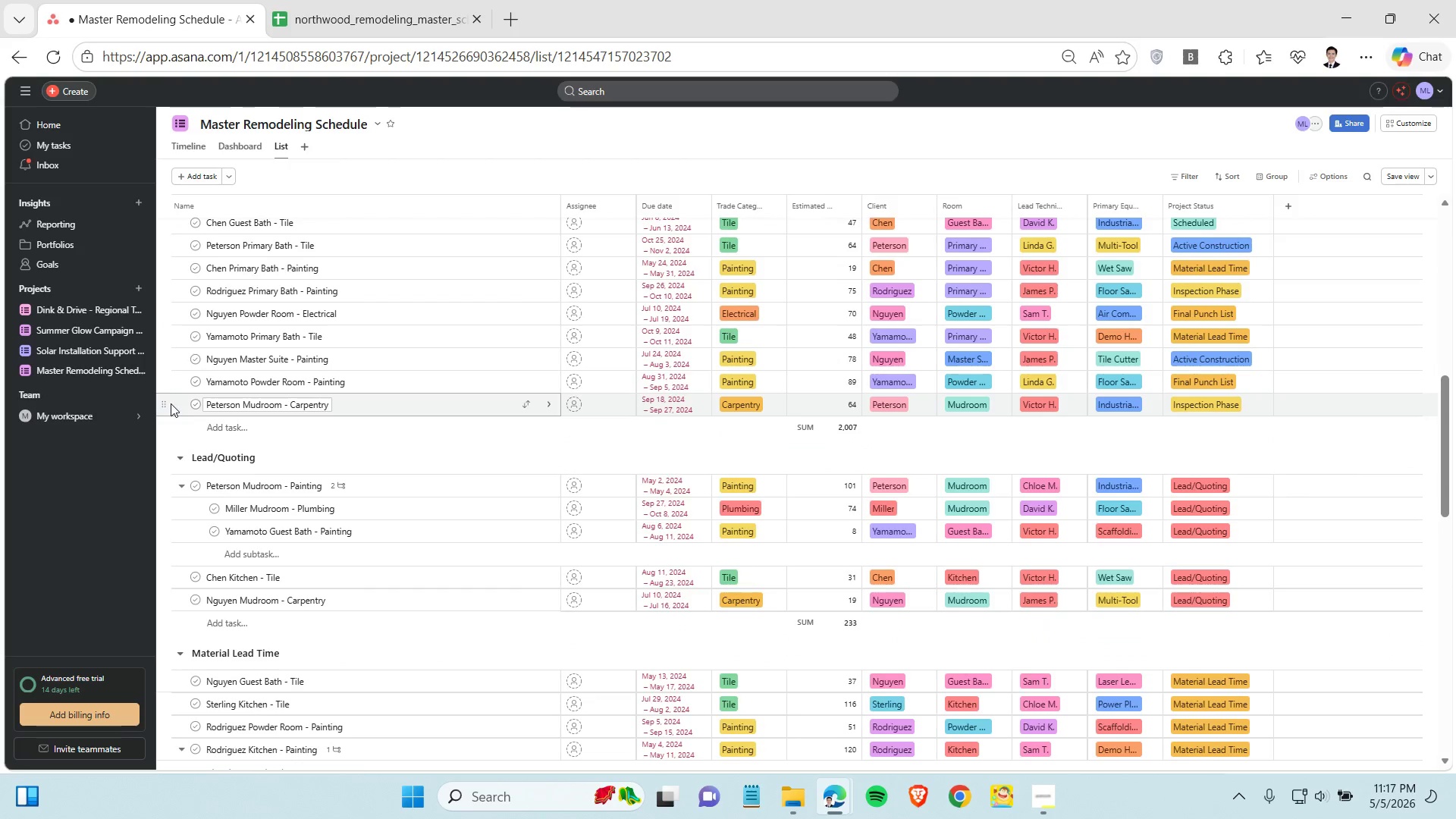 
left_click_drag(start_coordinate=[166, 403], to_coordinate=[217, 620])
 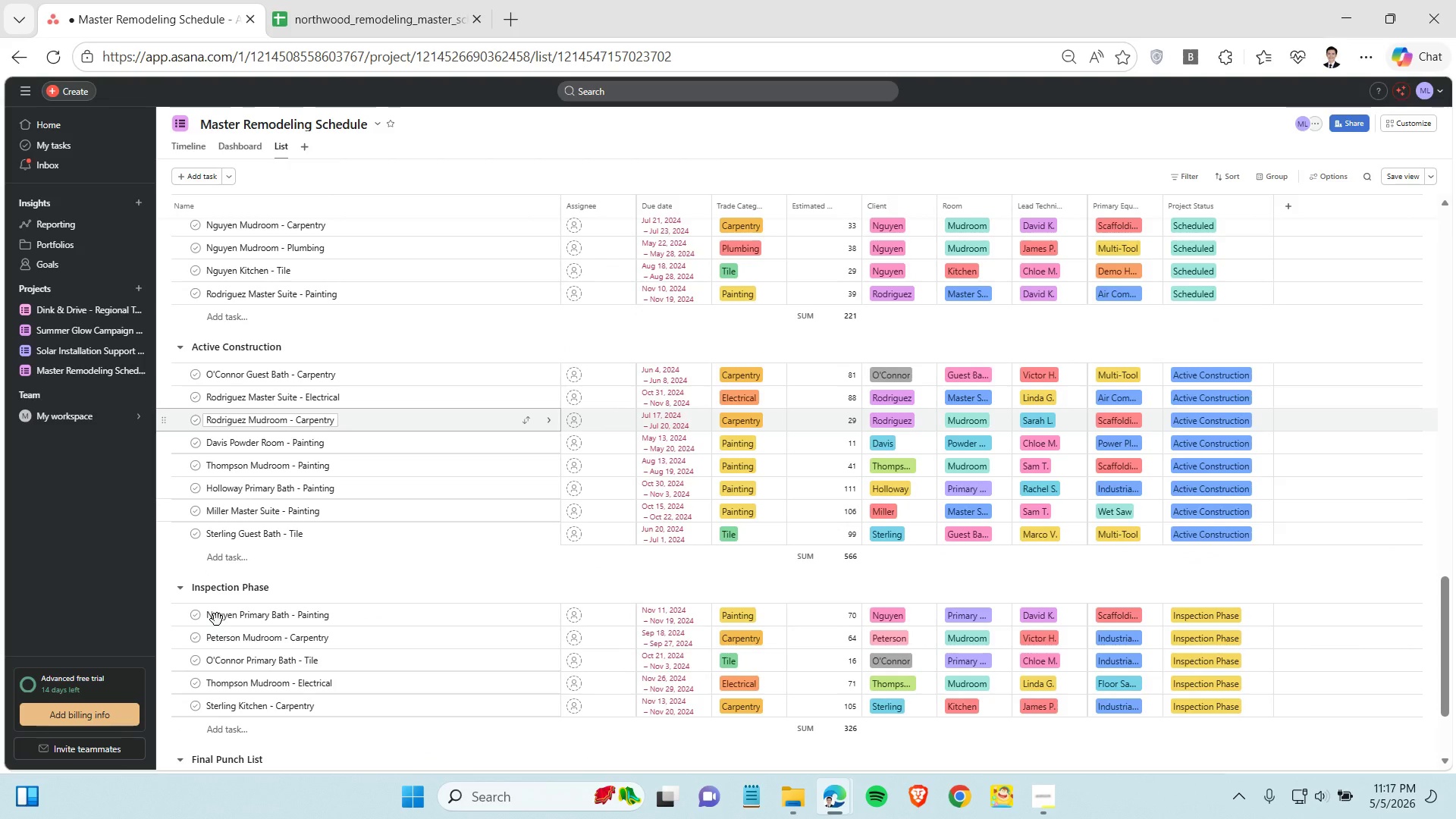 
scroll: coordinate [294, 508], scroll_direction: up, amount: 9.0
 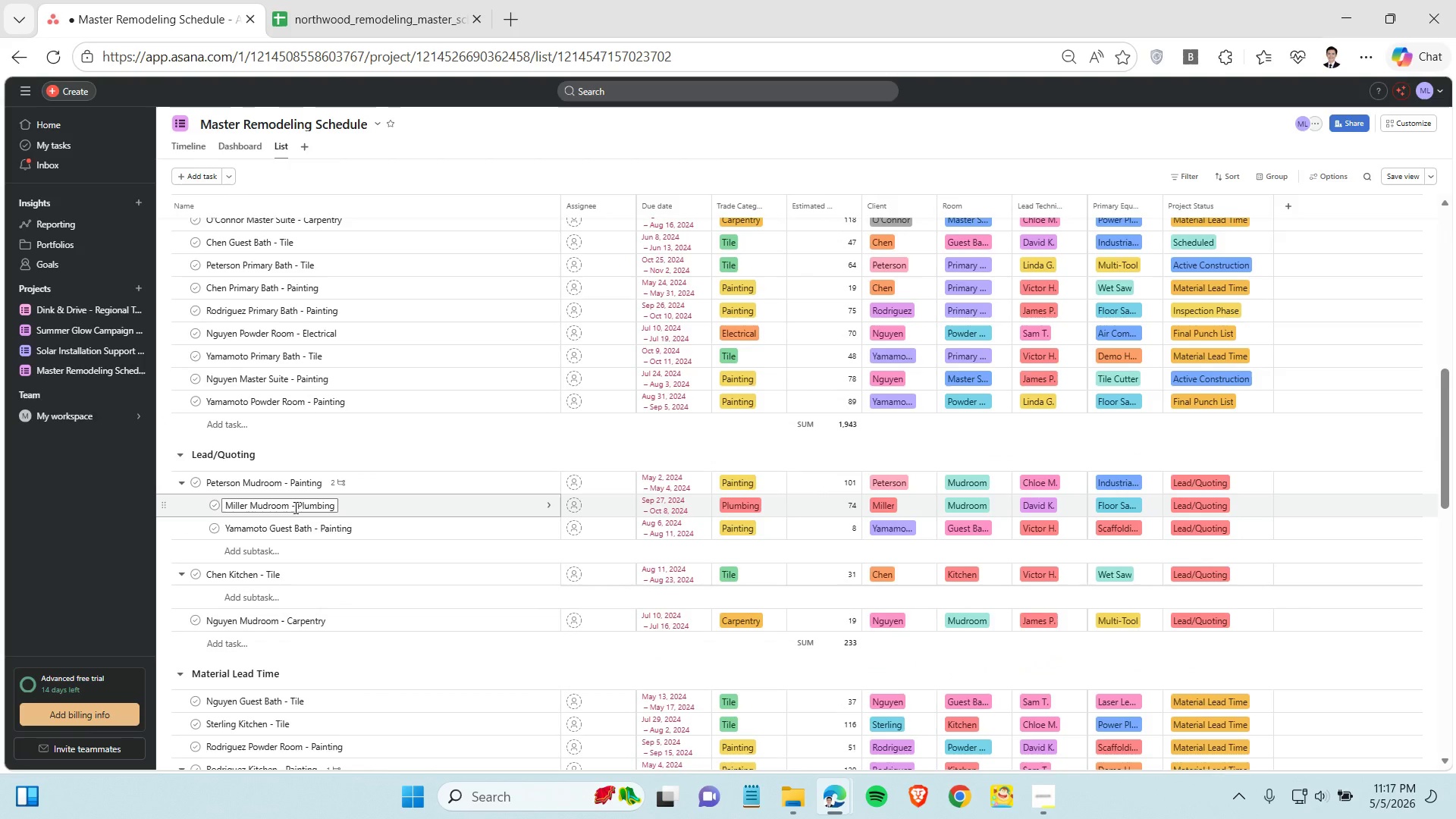 
scroll: coordinate [294, 507], scroll_direction: down, amount: 1.0
 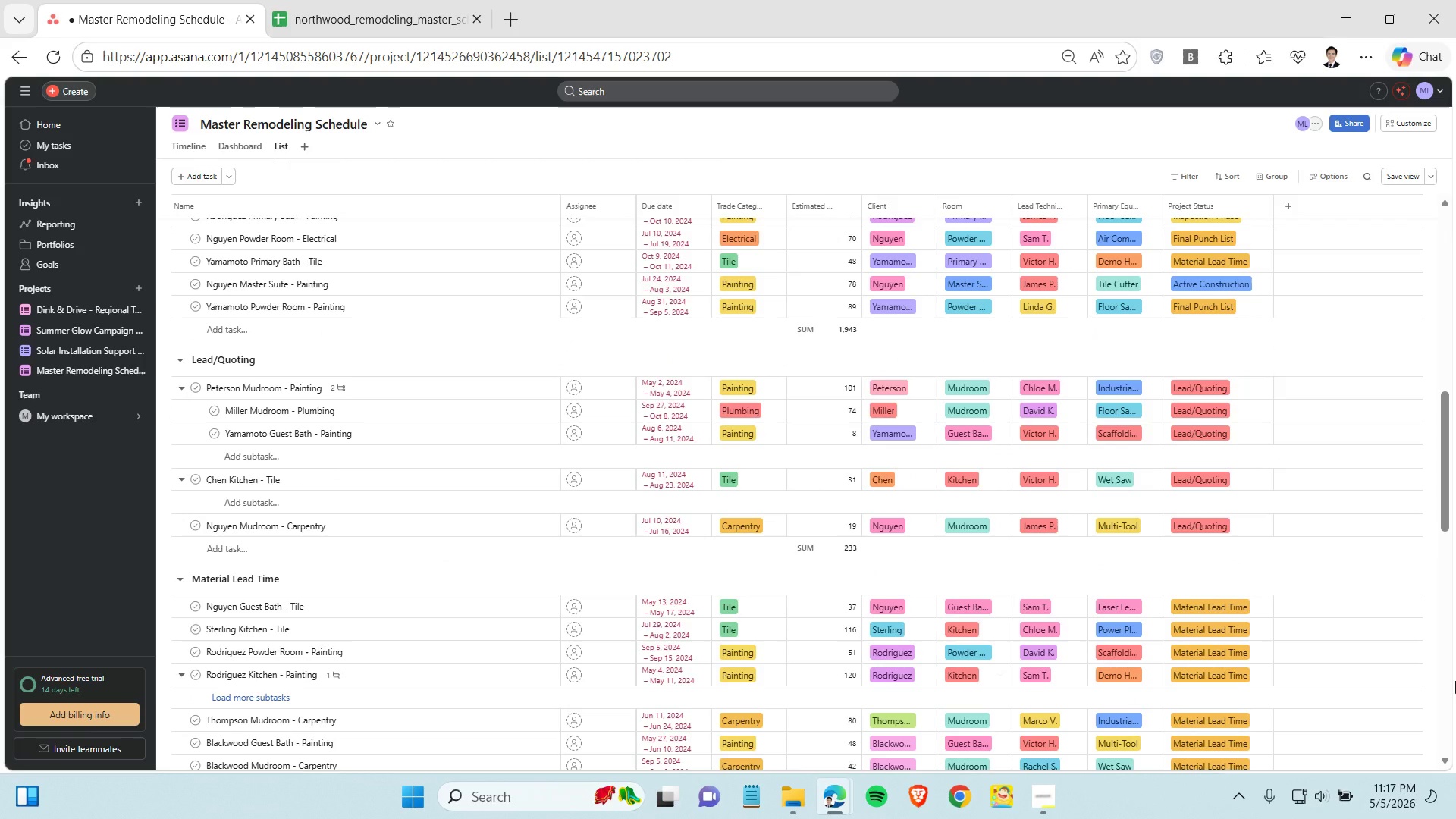 
left_click([1374, 593])
 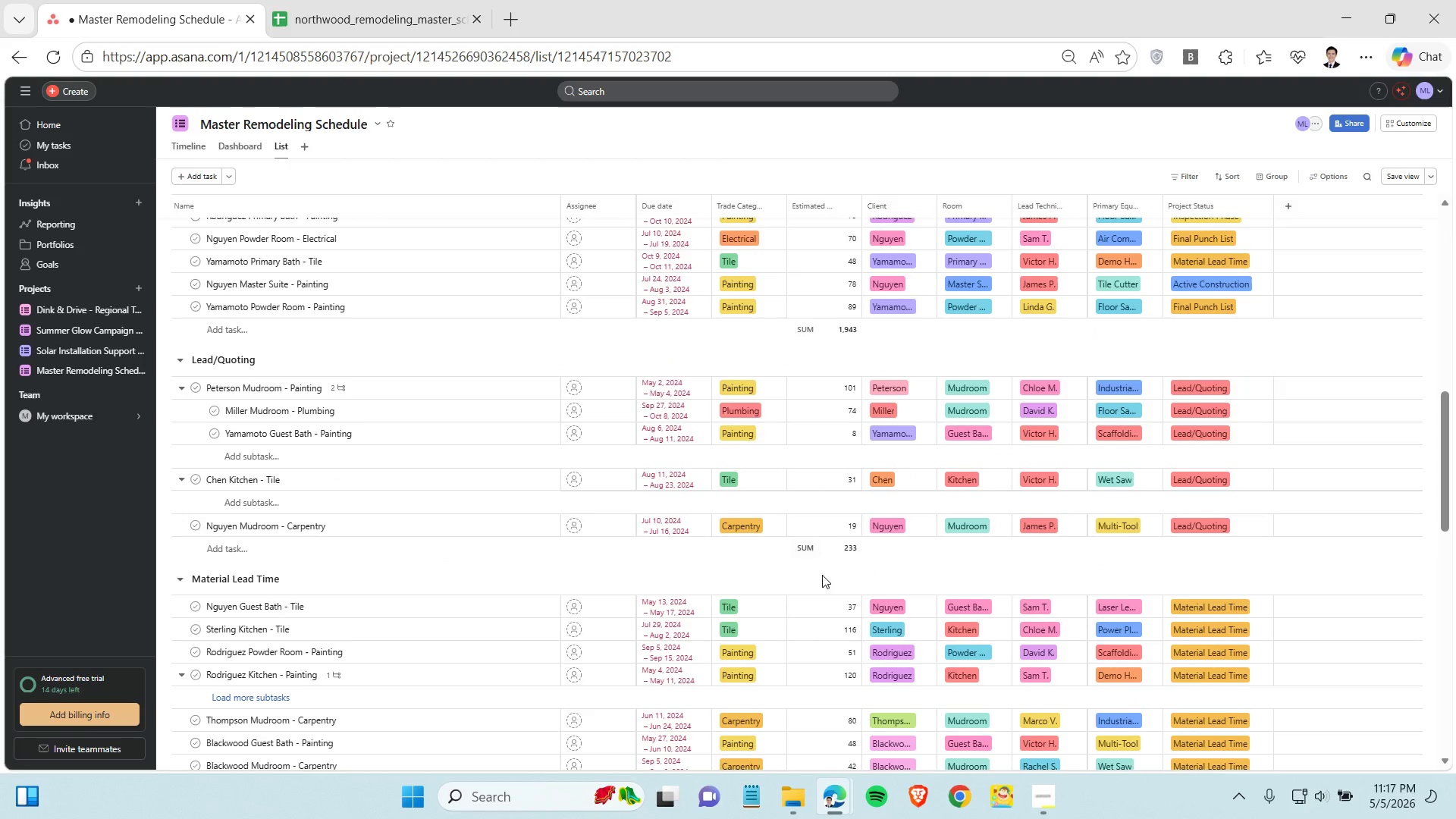 
scroll: coordinate [311, 507], scroll_direction: up, amount: 12.0
 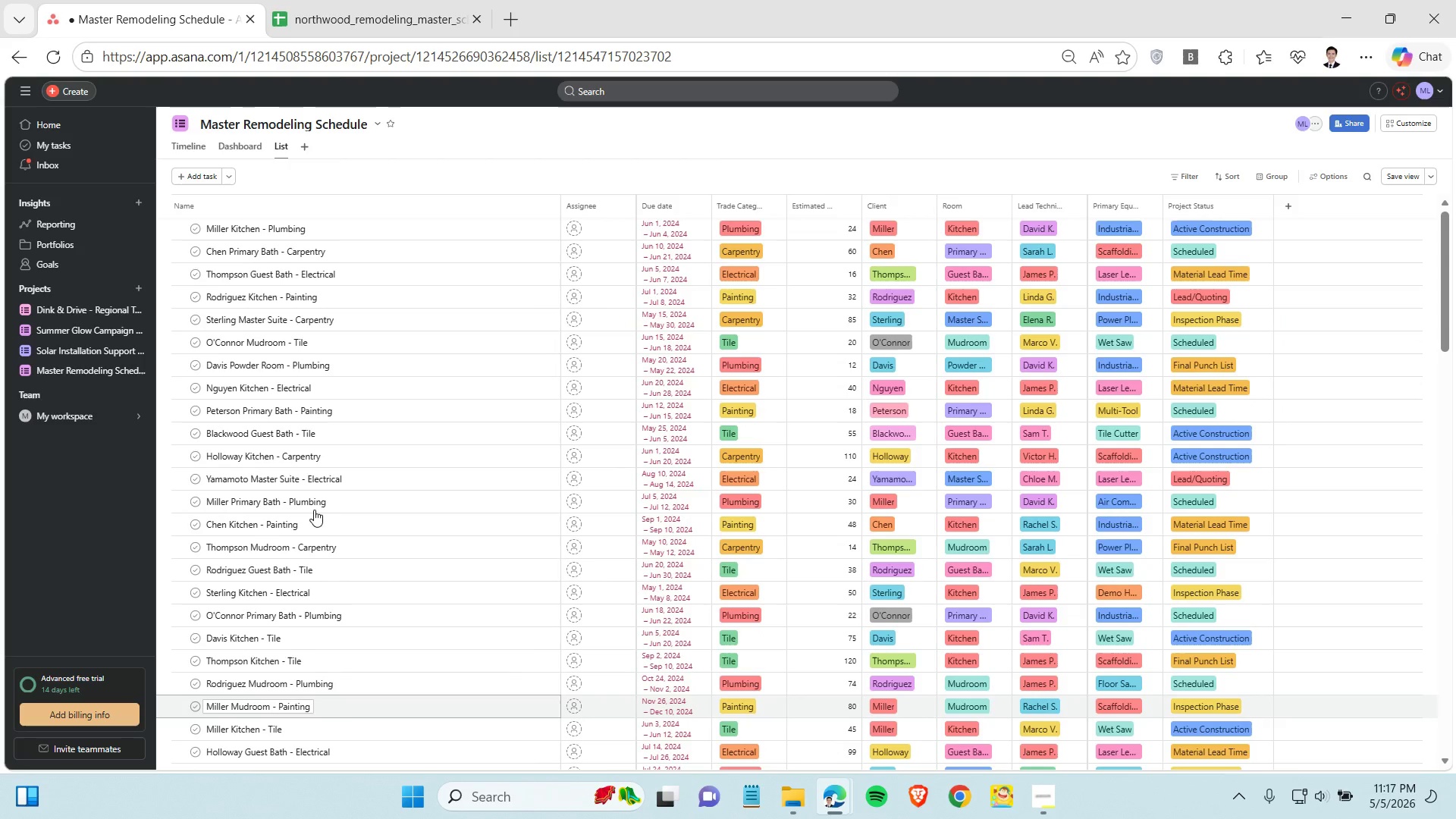 
scroll: coordinate [295, 502], scroll_direction: down, amount: 5.0
 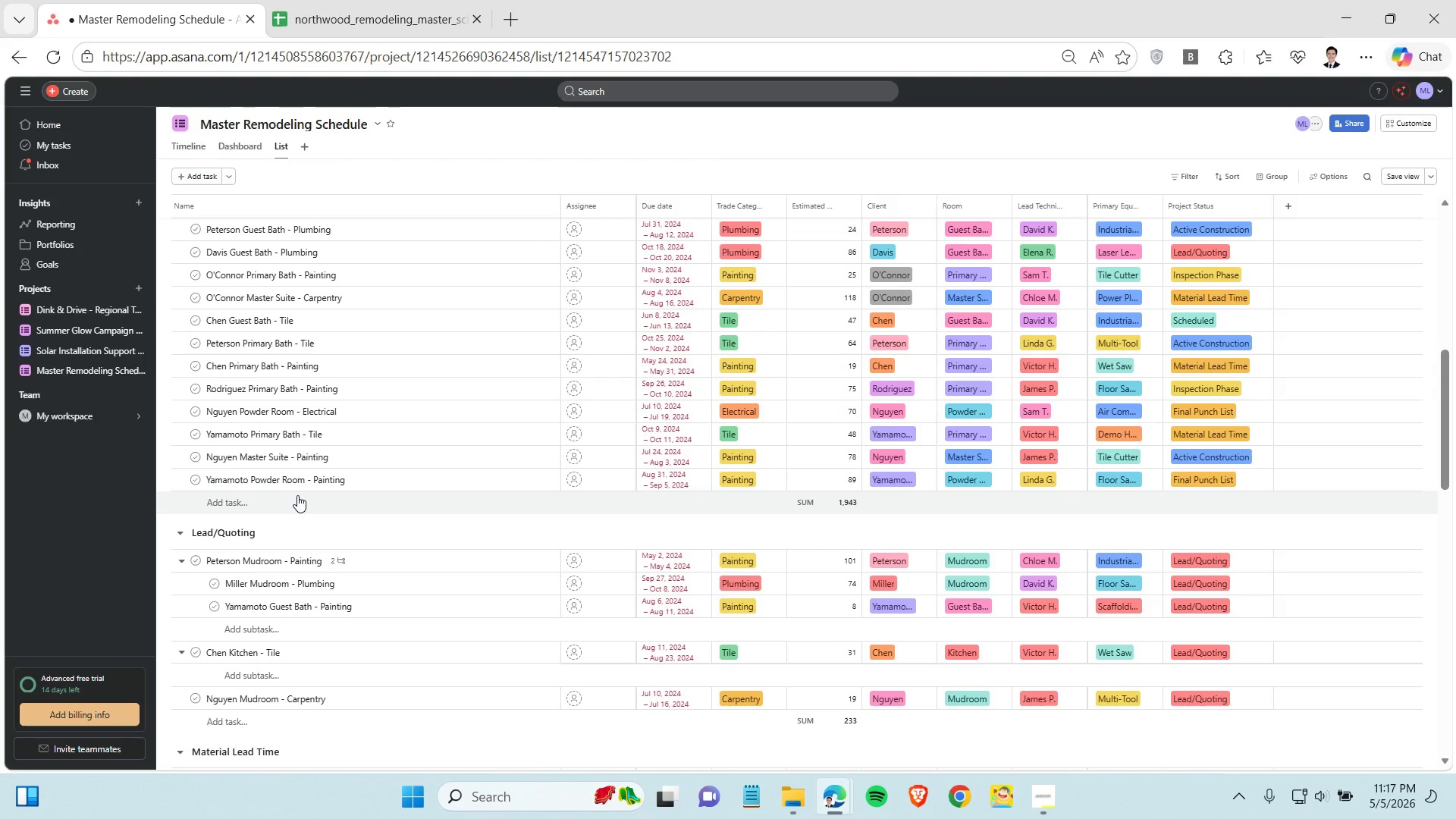 
scroll: coordinate [298, 495], scroll_direction: up, amount: 6.0
 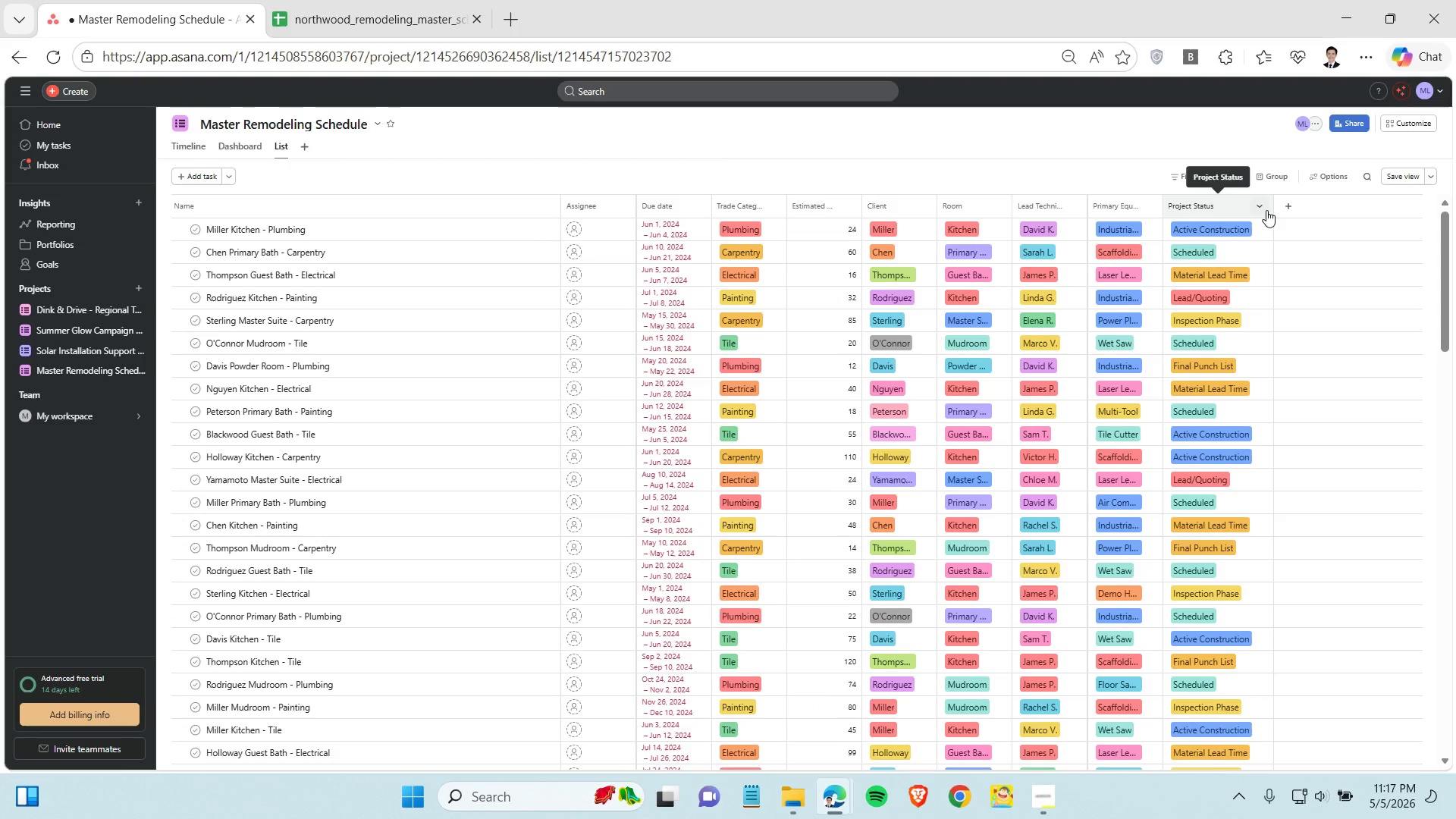 
left_click([1261, 207])
 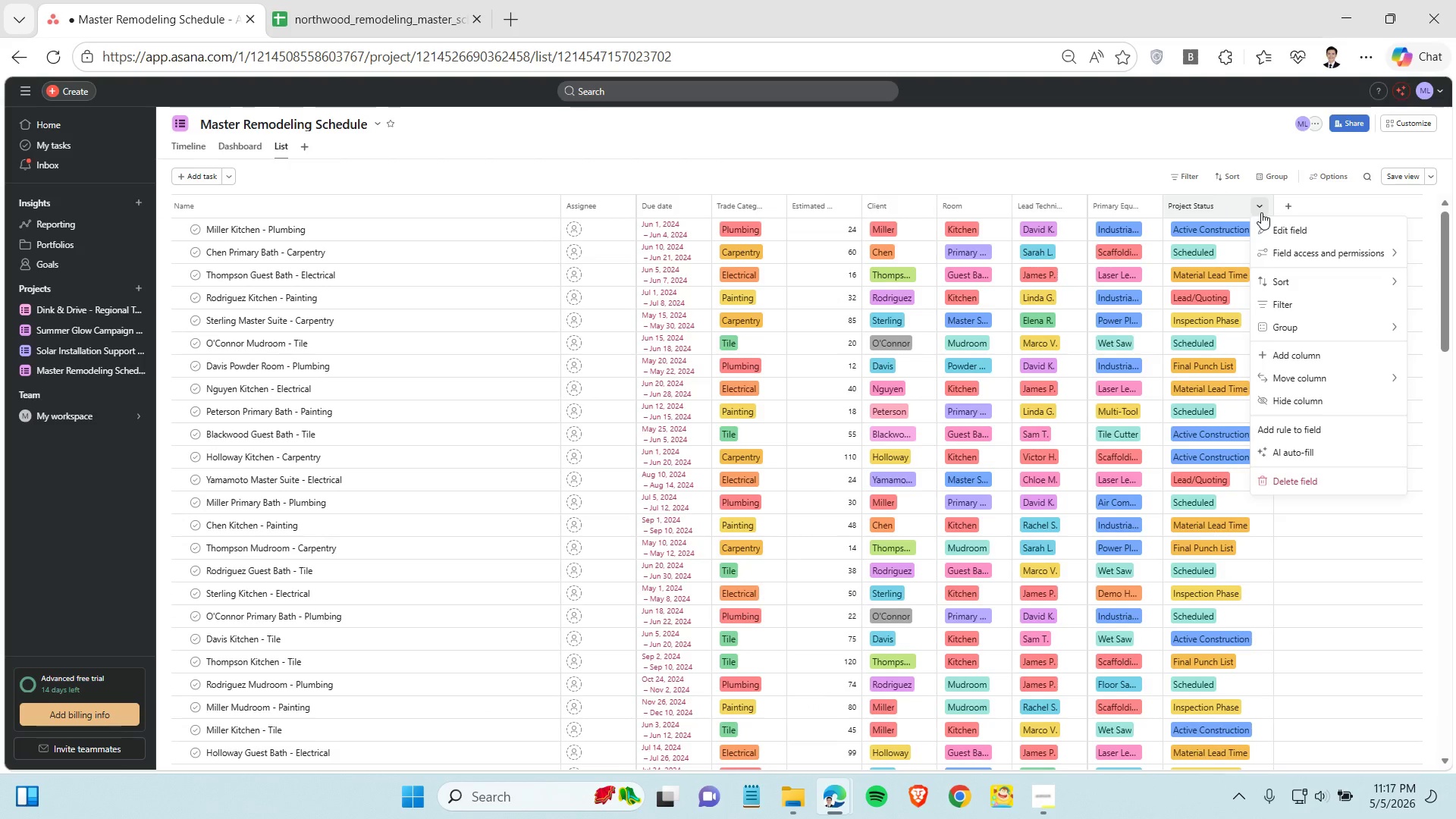 
left_click([1290, 327])
 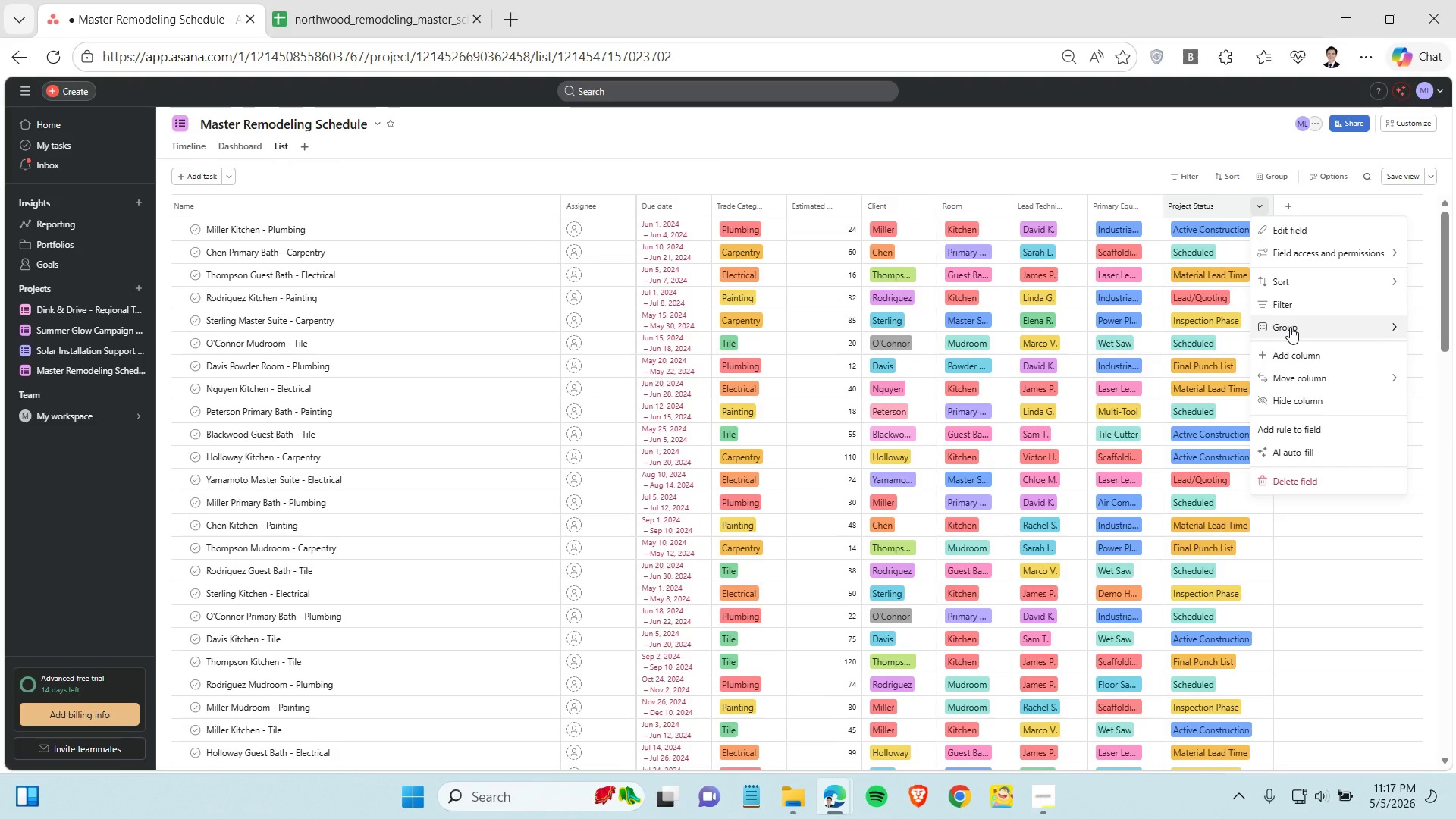 
left_click([1290, 327])
 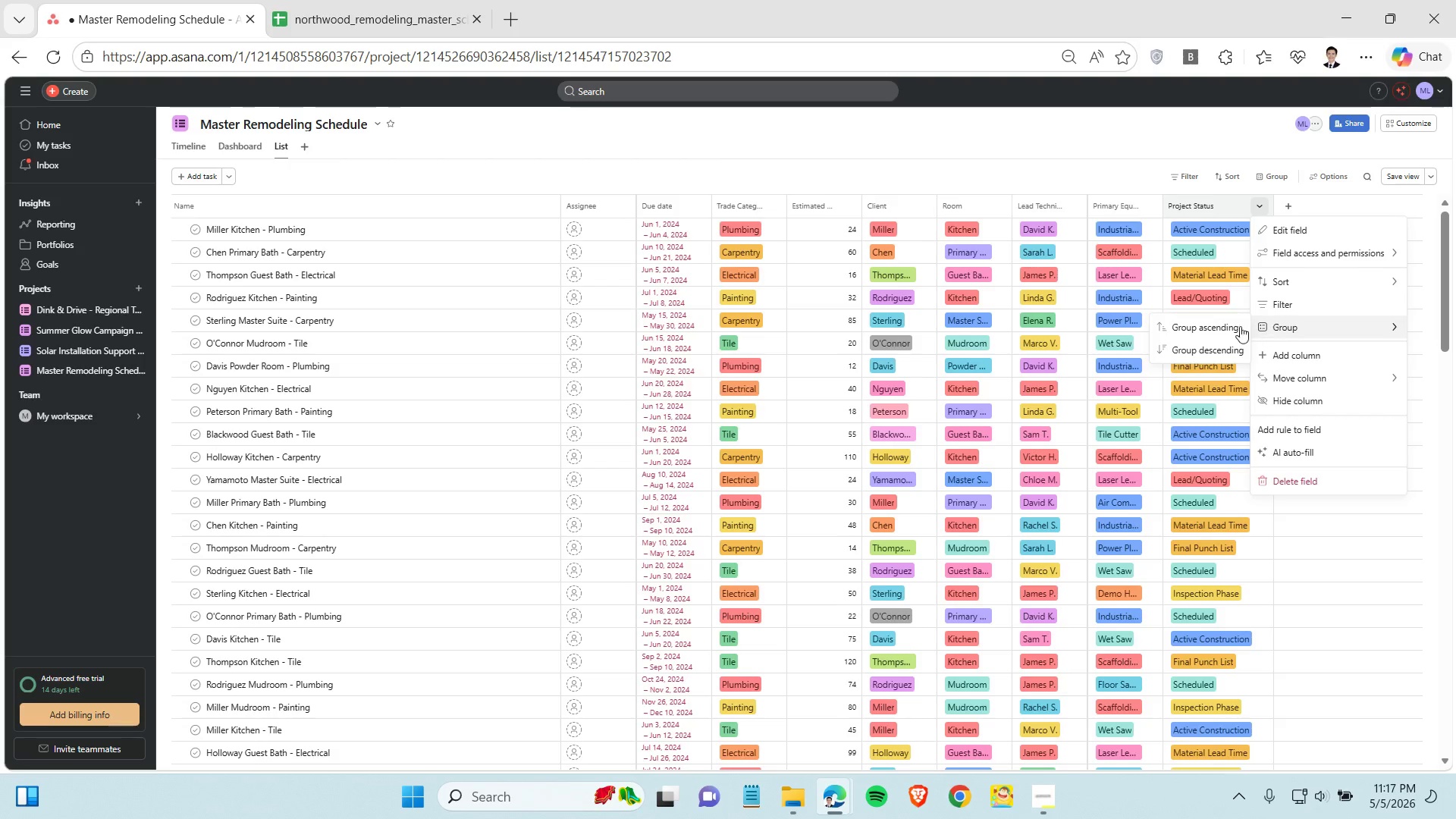 
left_click([1207, 328])
 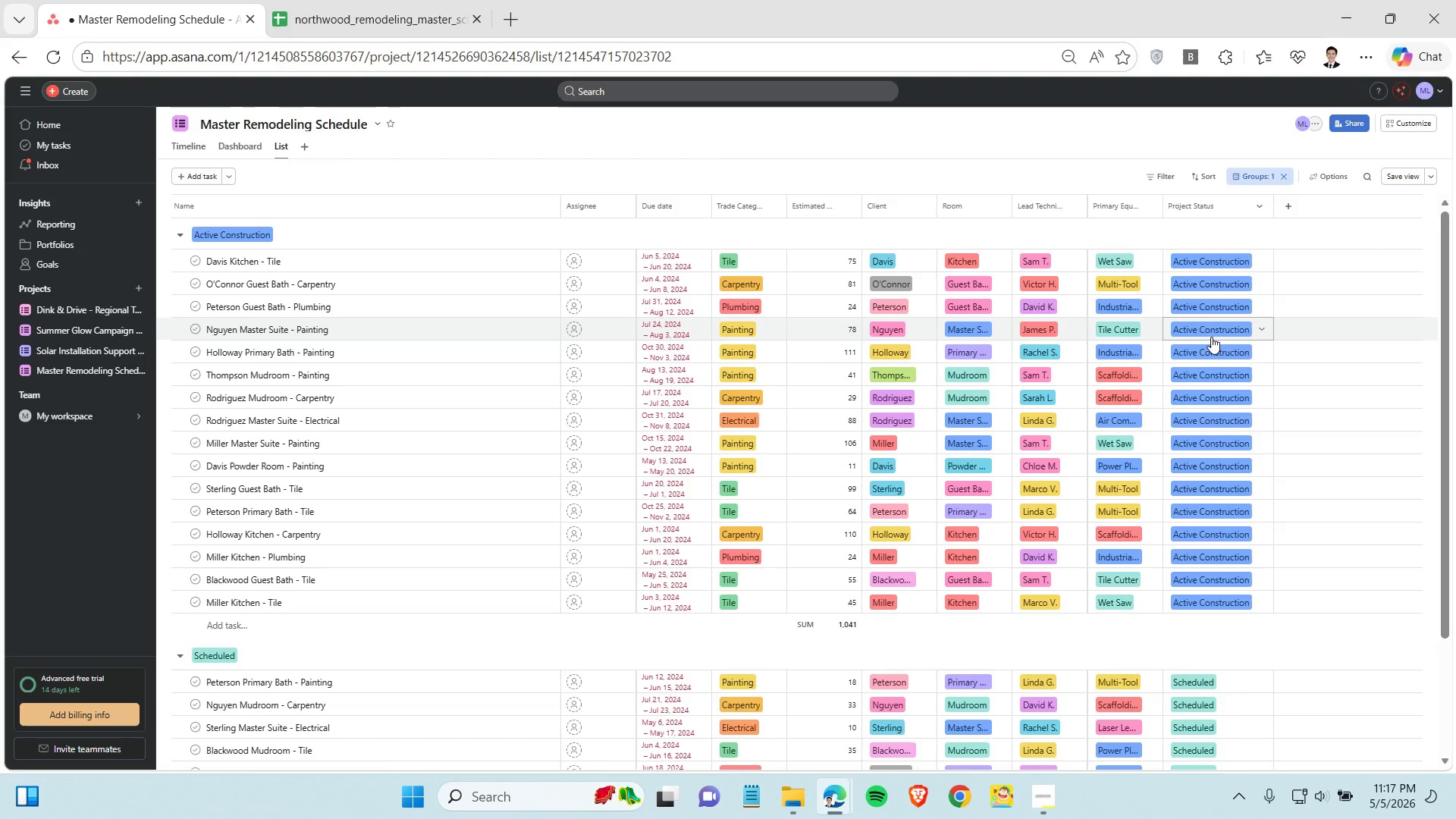 
scroll: coordinate [1356, 471], scroll_direction: up, amount: 5.0
 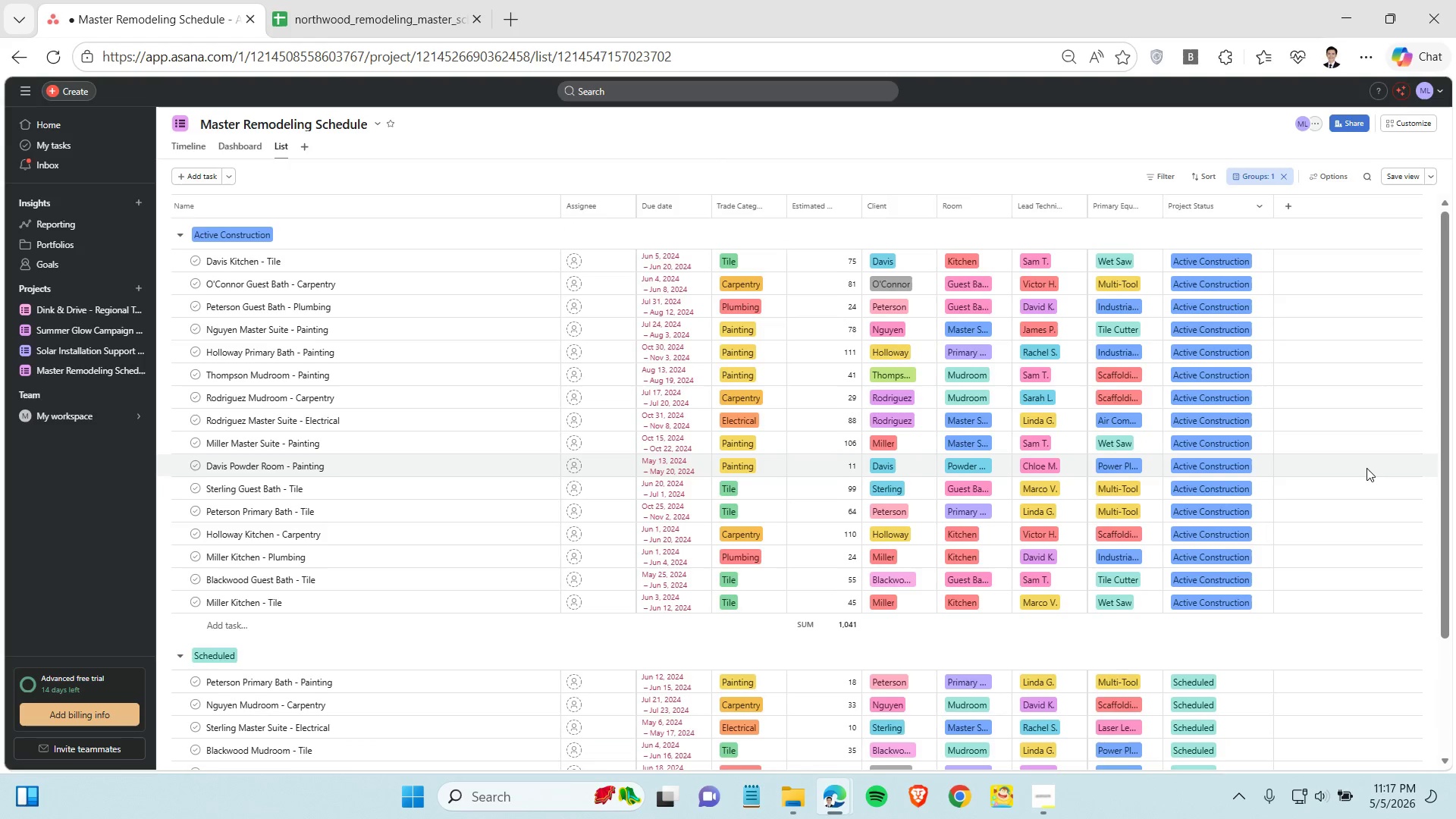 
scroll: coordinate [1335, 552], scroll_direction: down, amount: 20.0
 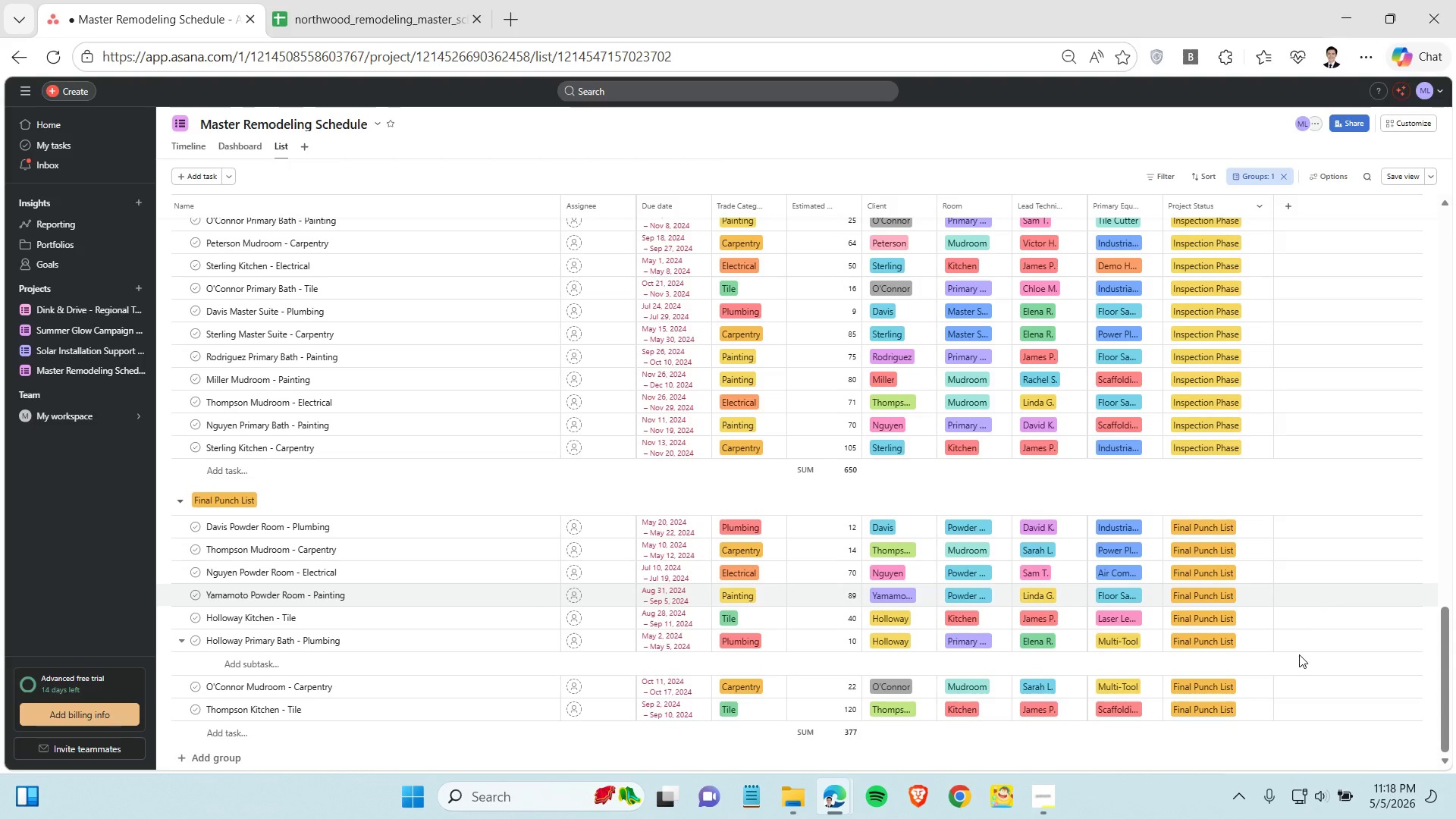 
wait(5.06)
 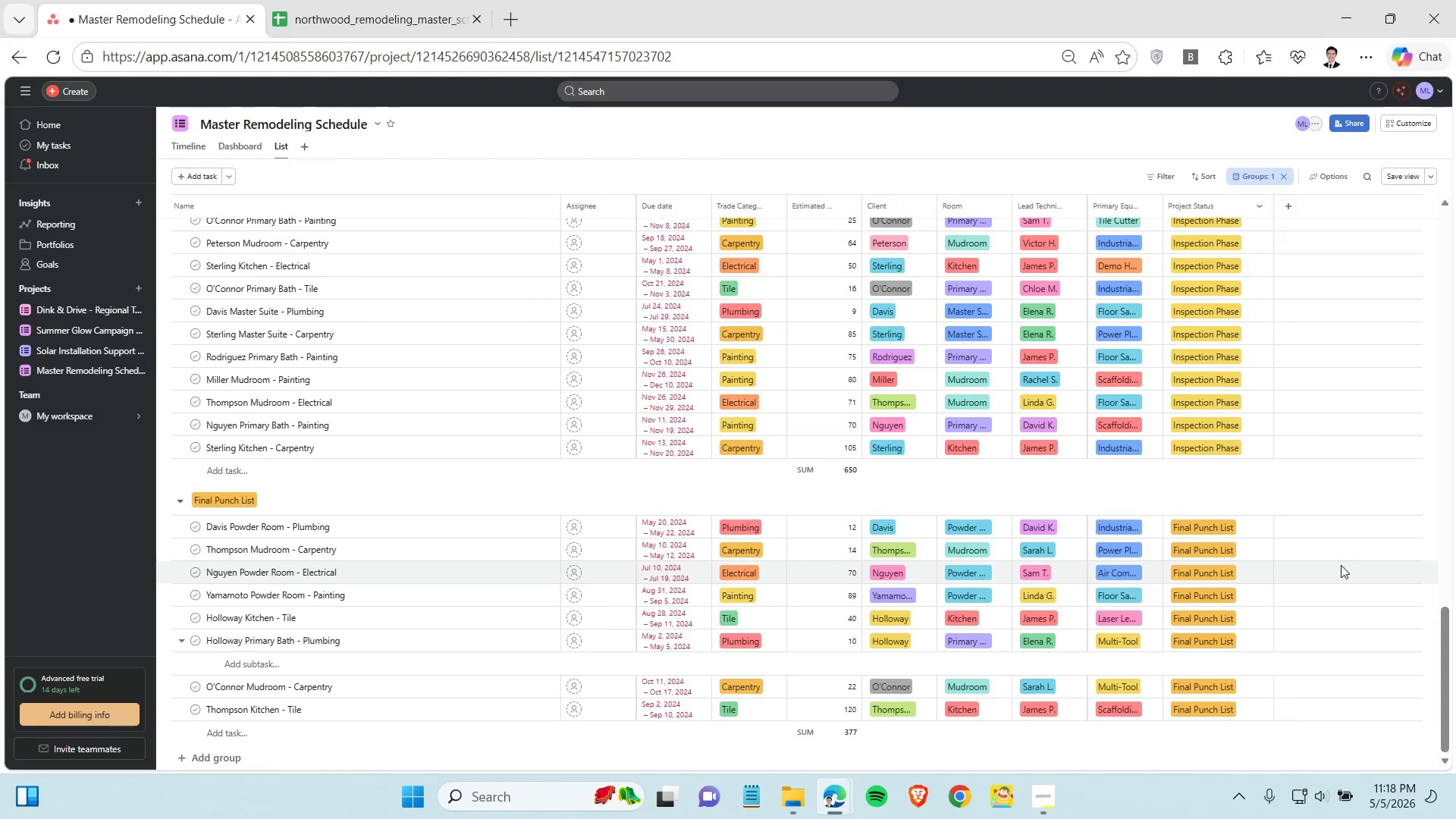 
left_click_drag(start_coordinate=[1256, 717], to_coordinate=[1258, 520])
 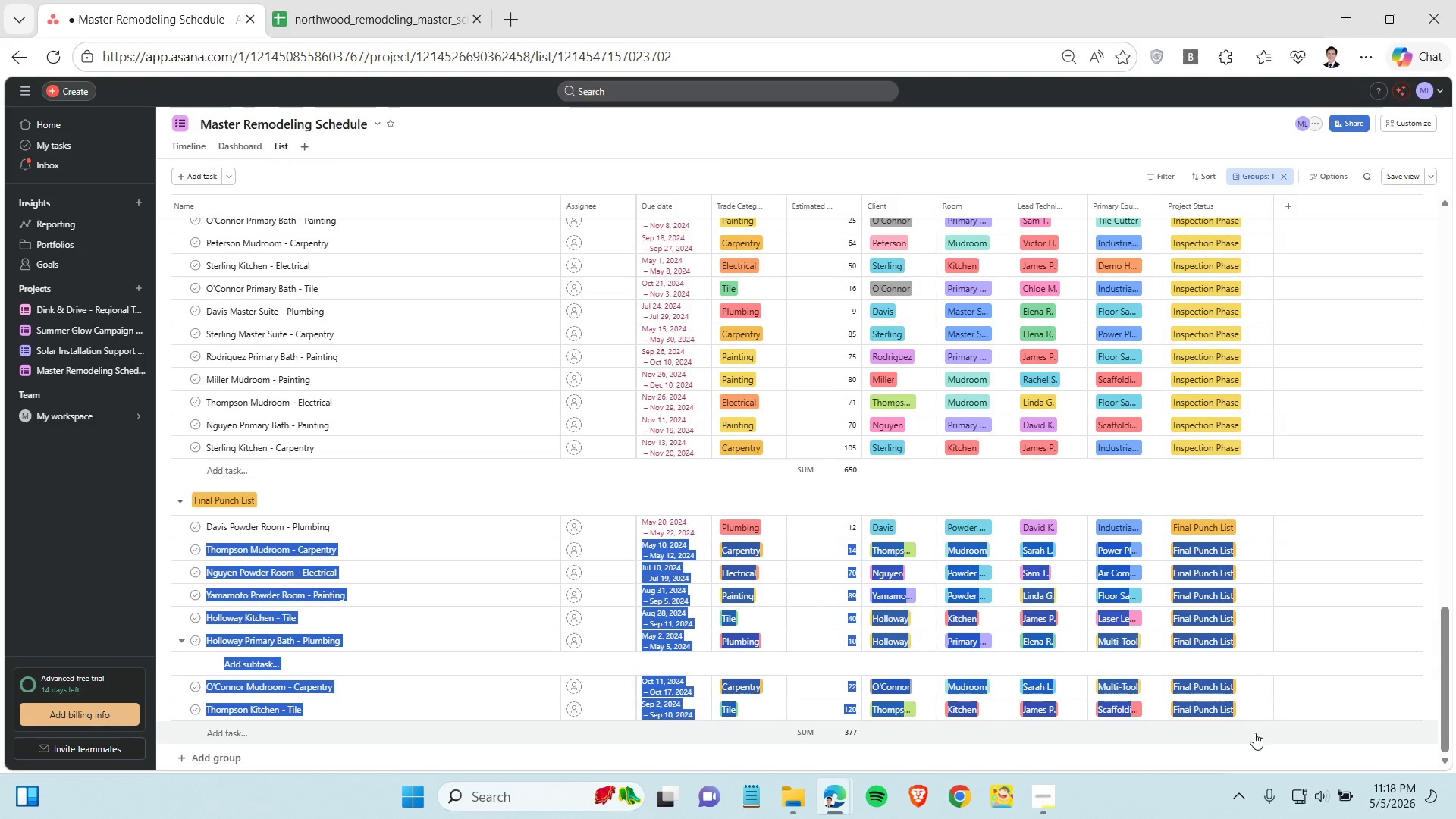 
left_click([1254, 733])
 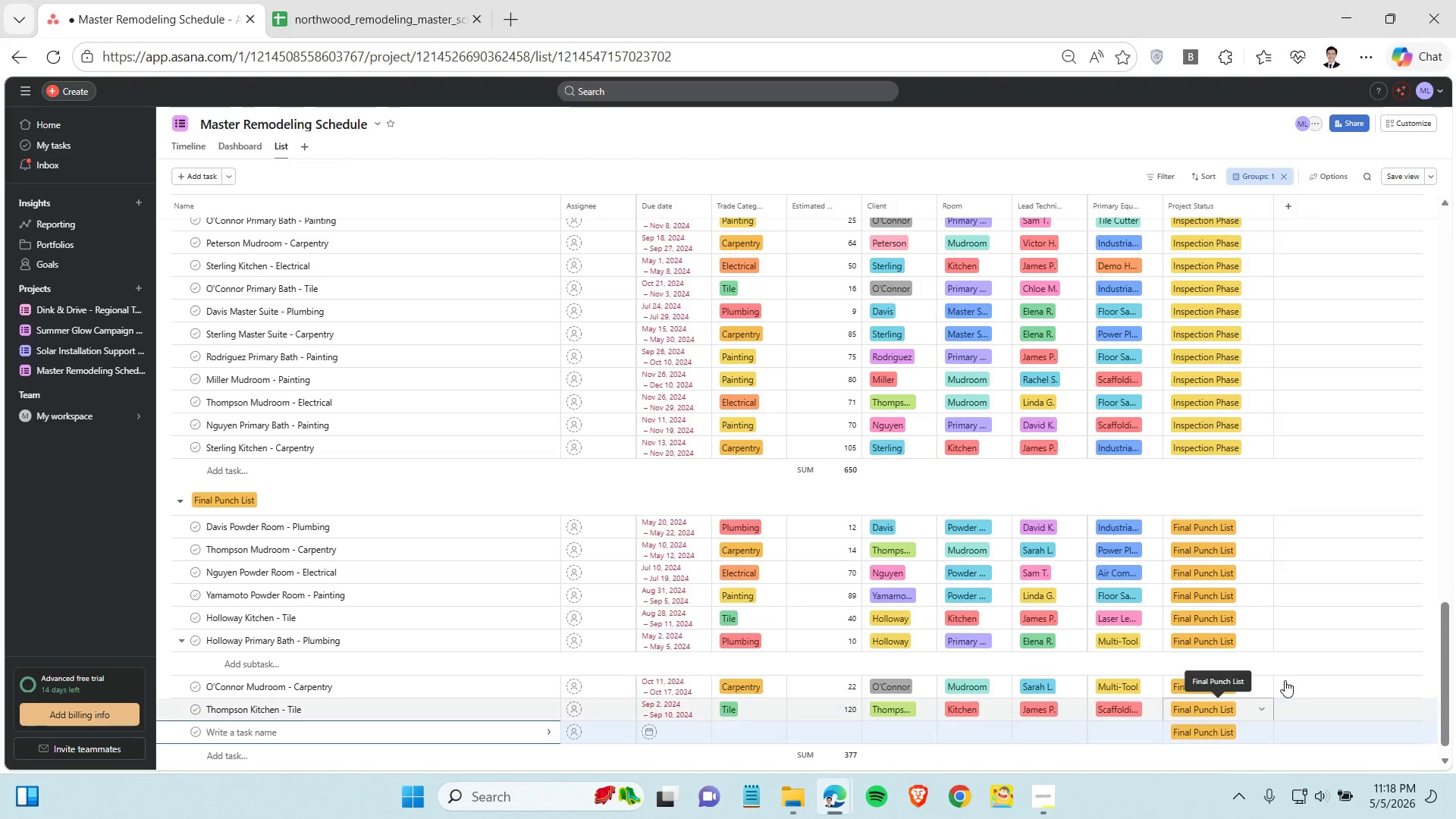 
scroll: coordinate [1308, 610], scroll_direction: down, amount: 2.0
 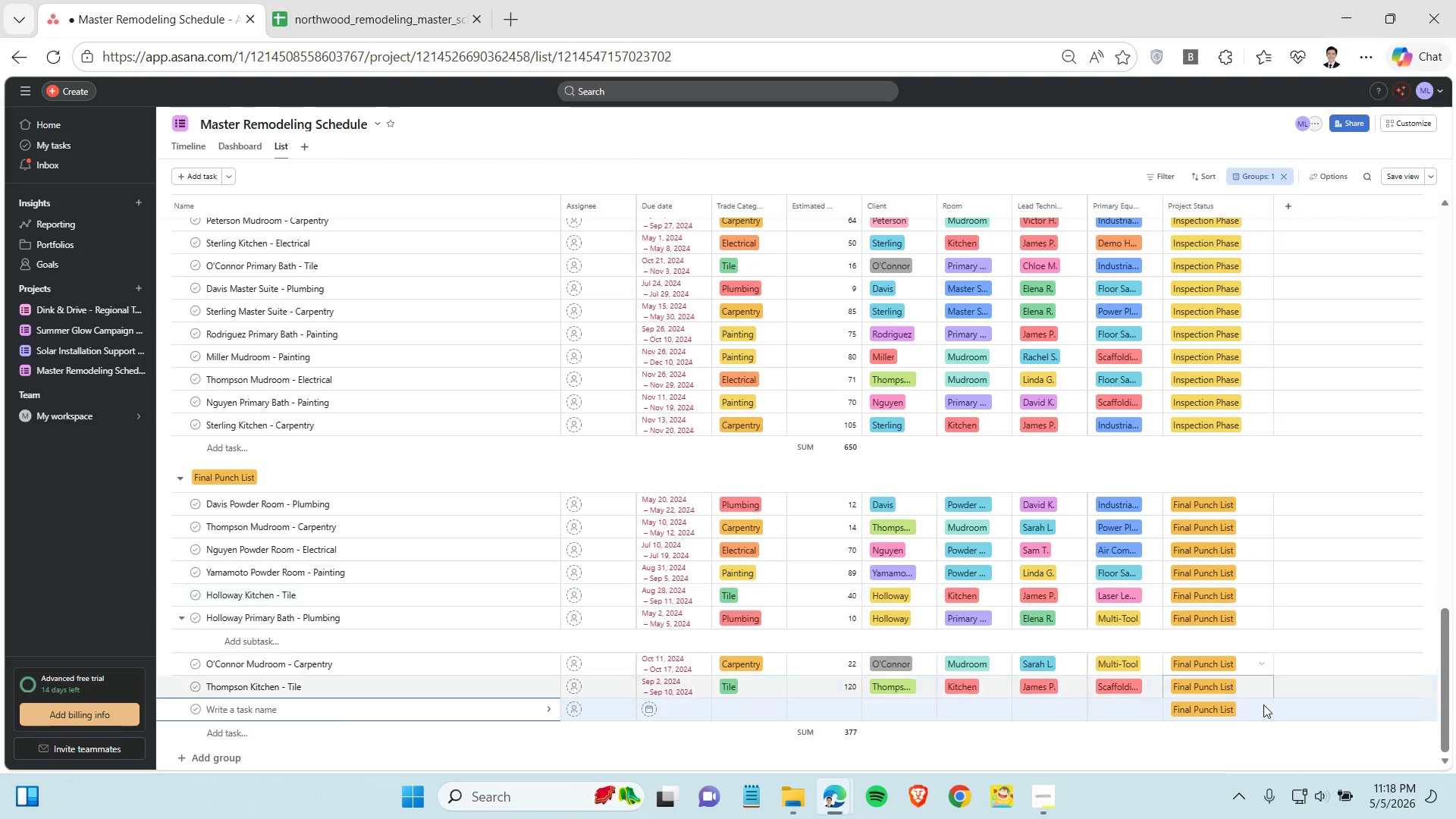 
mouse_move([1263, 714])
 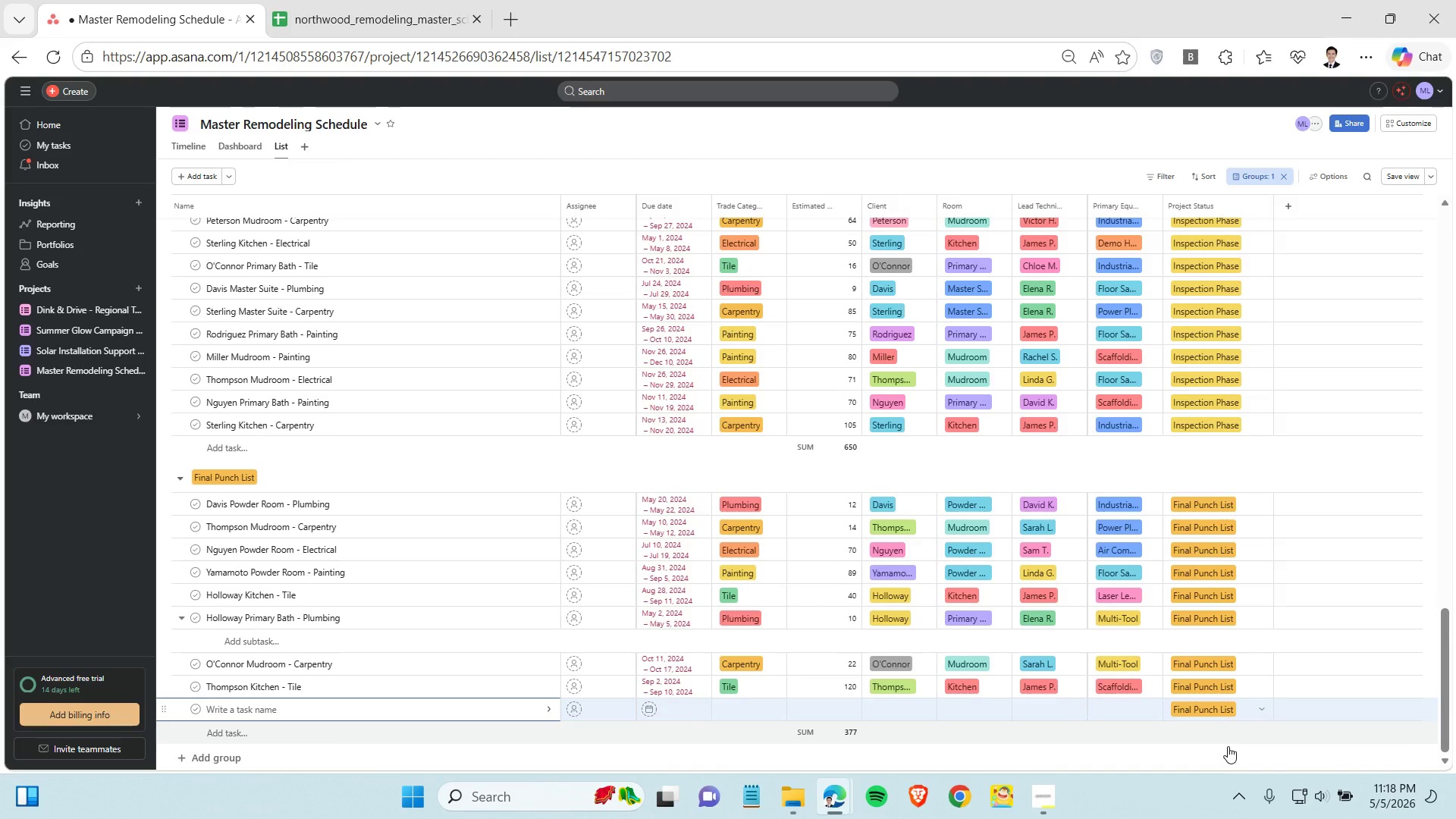 
left_click([1203, 752])
 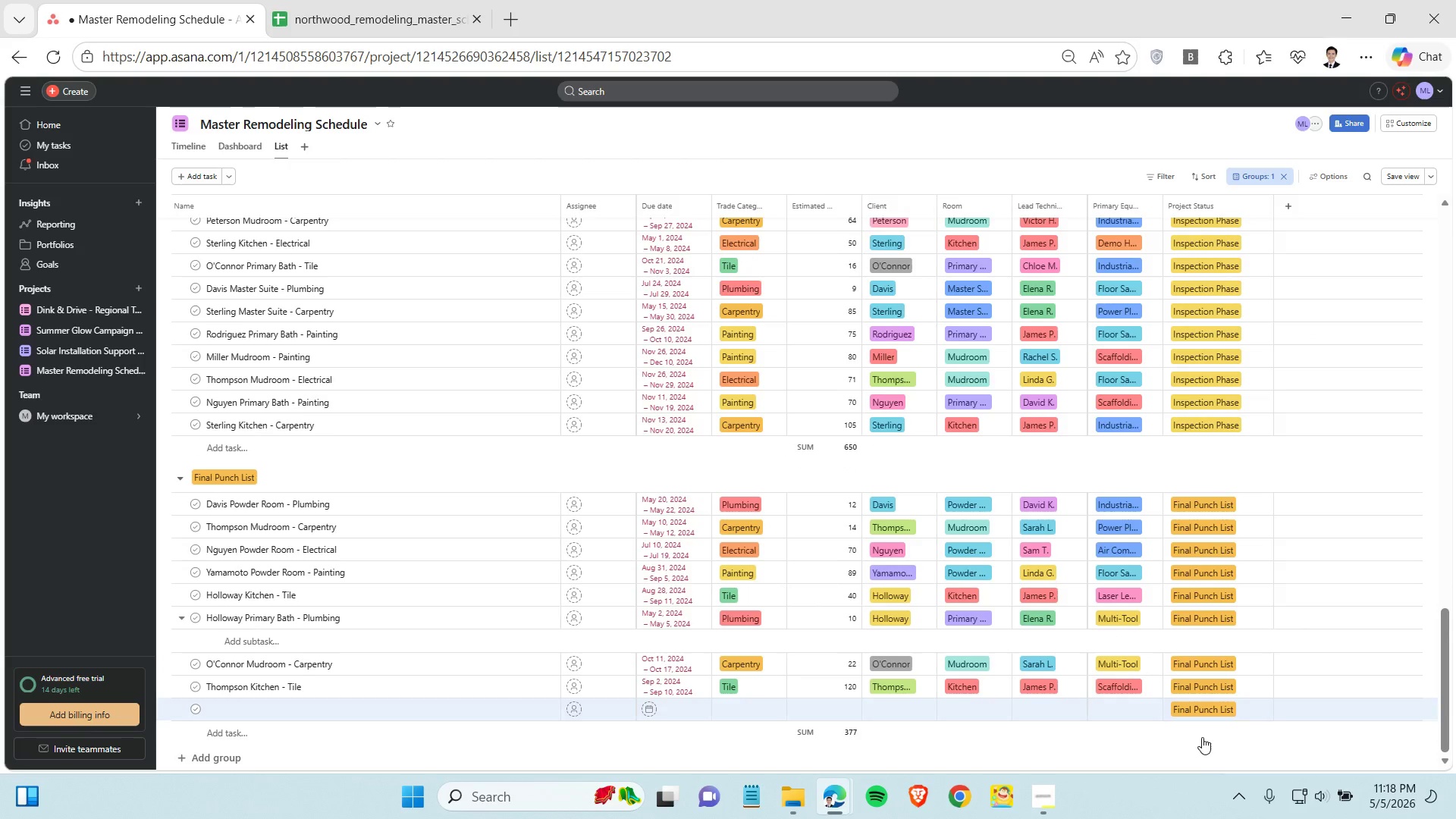 
left_click([1202, 736])
 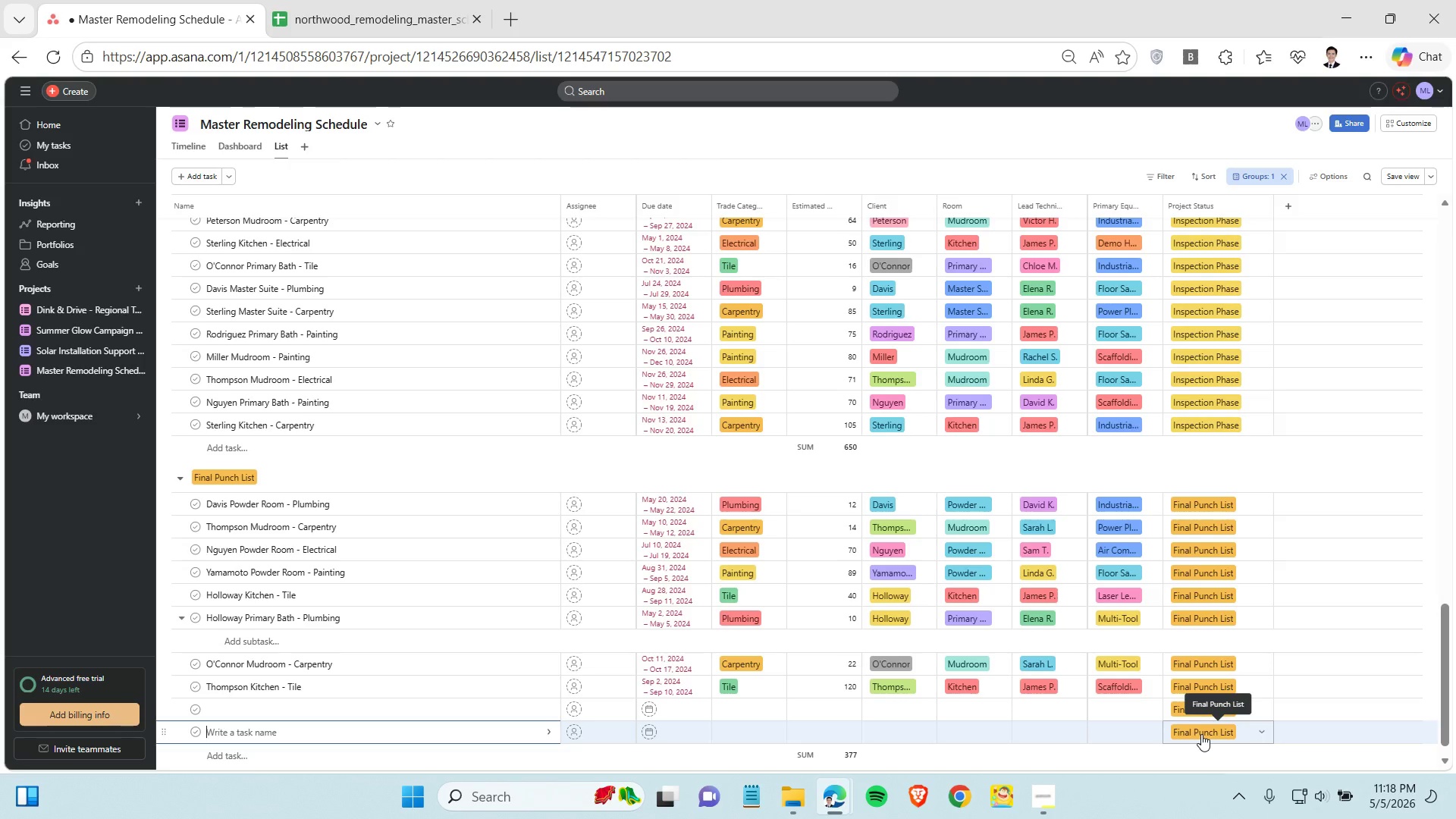 
left_click([1139, 706])
 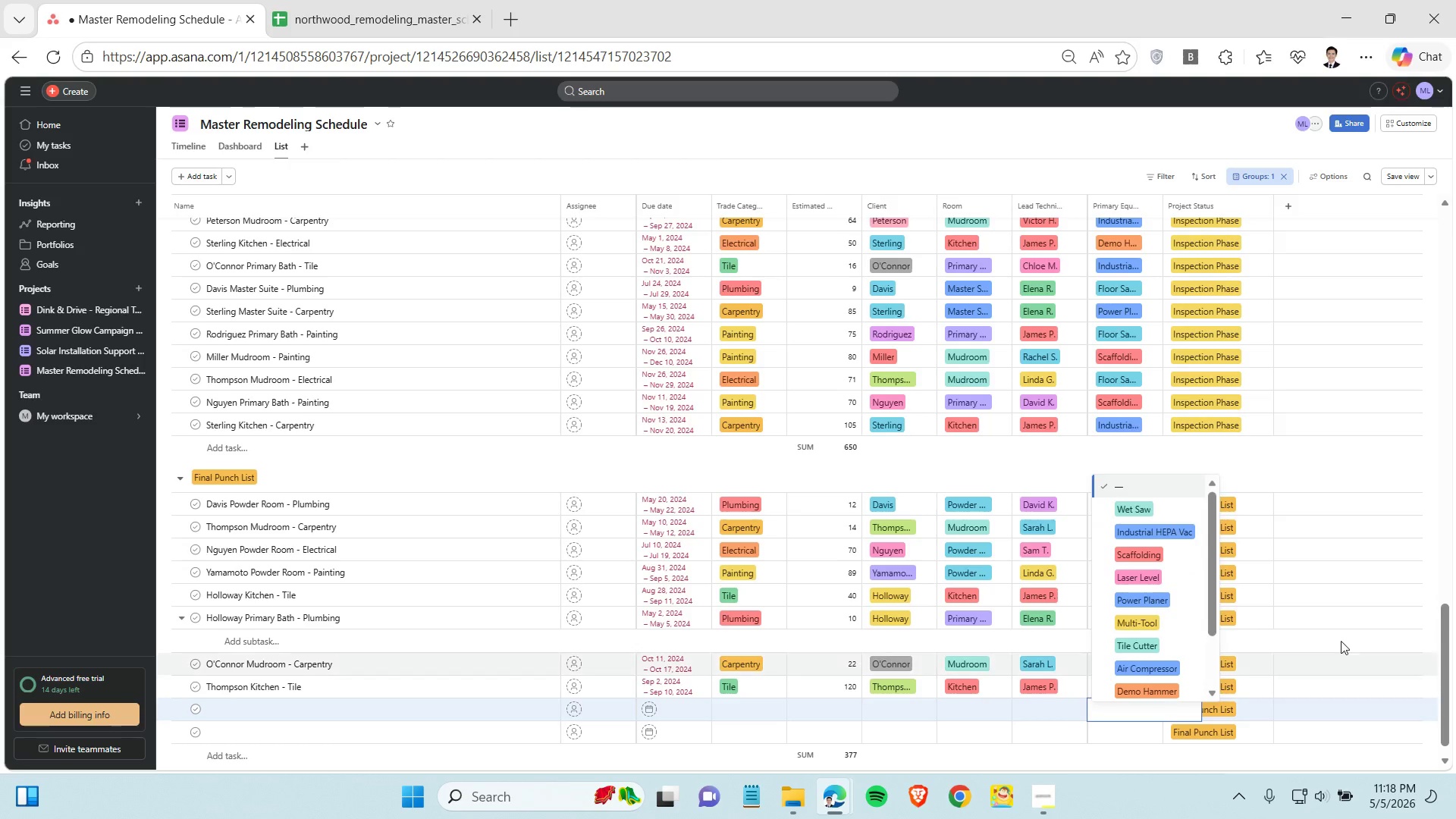 
left_click([1345, 631])
 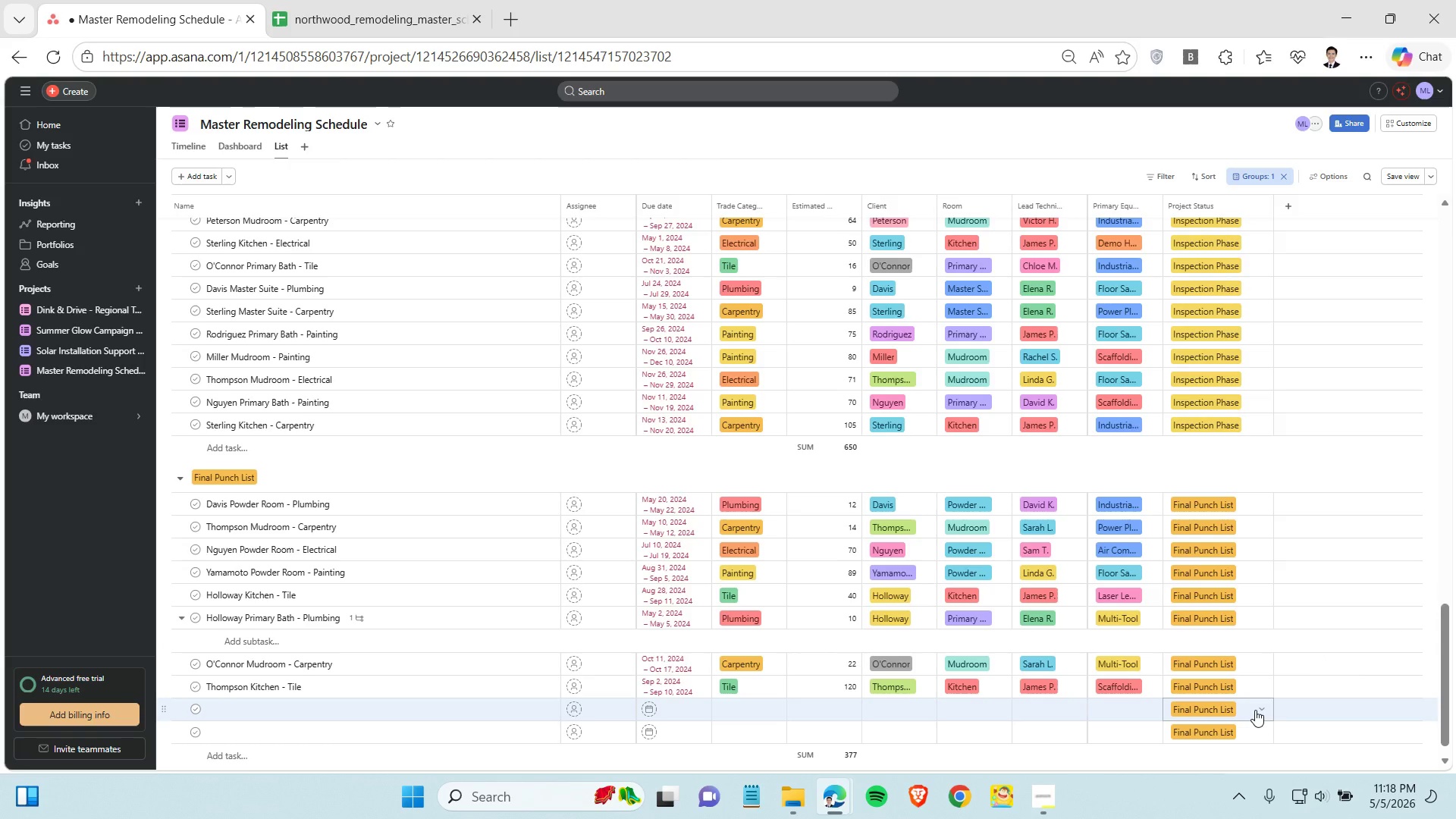 
left_click([1254, 710])
 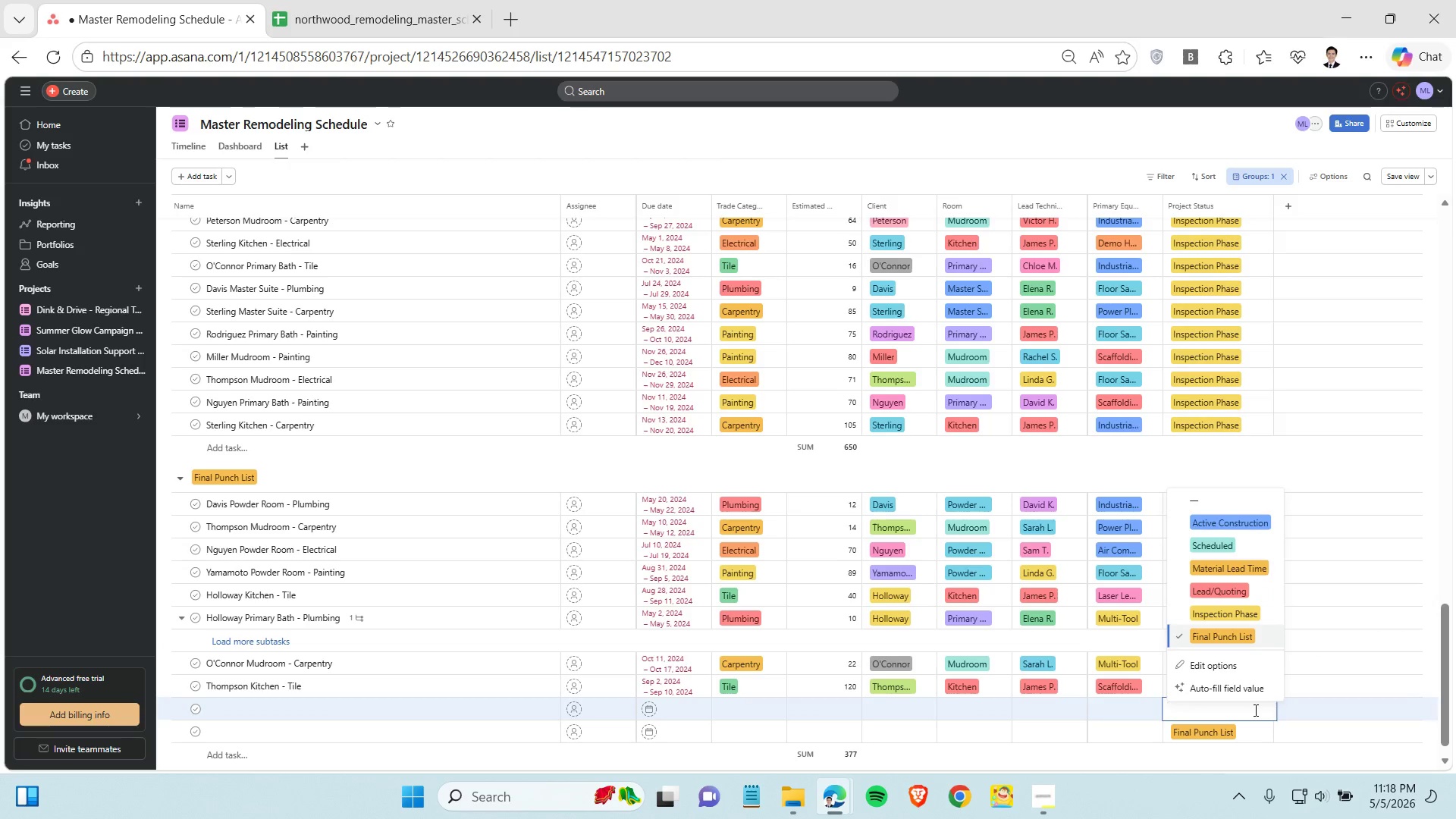 
left_click([1330, 681])
 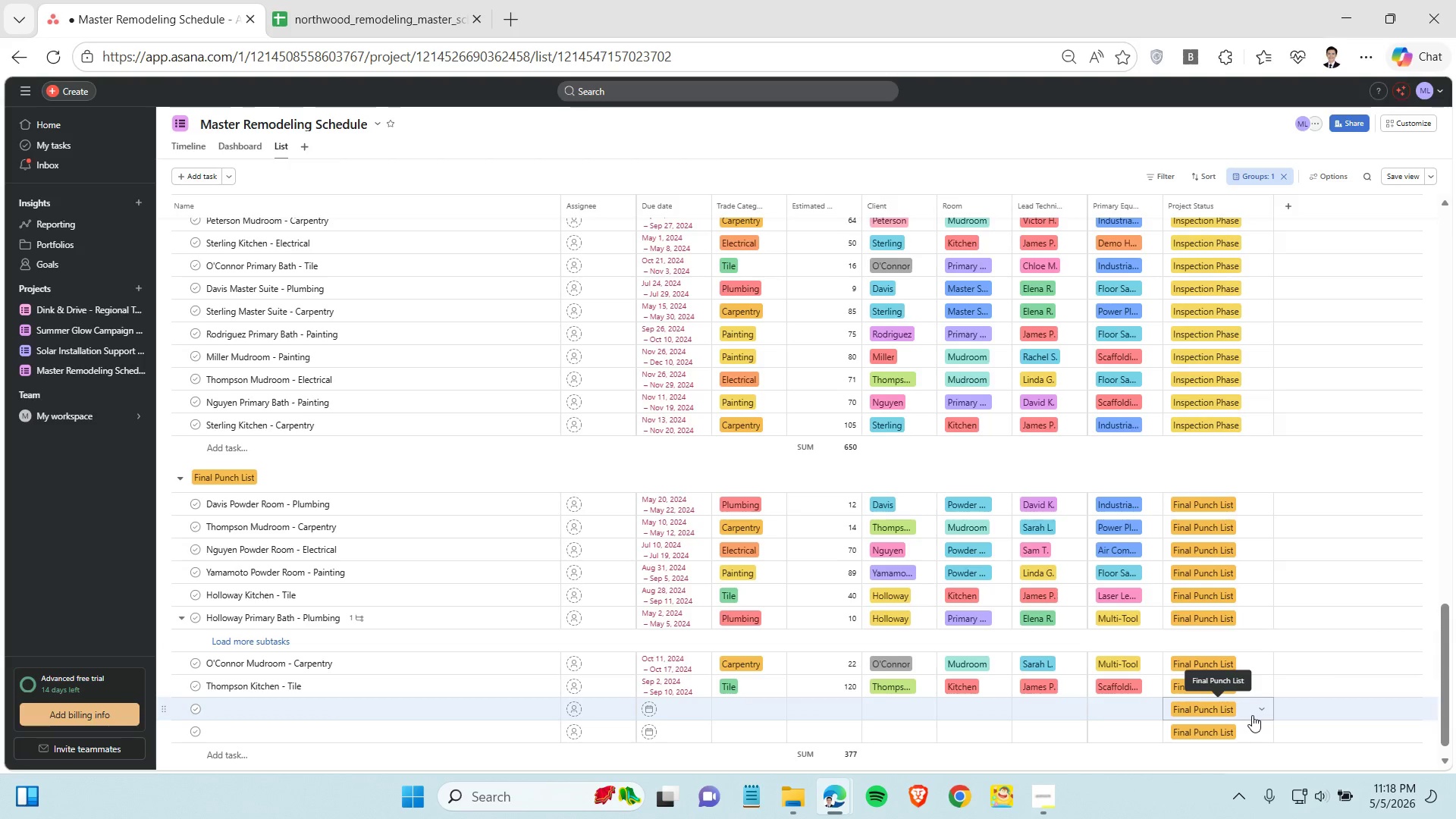 
left_click([1252, 715])
 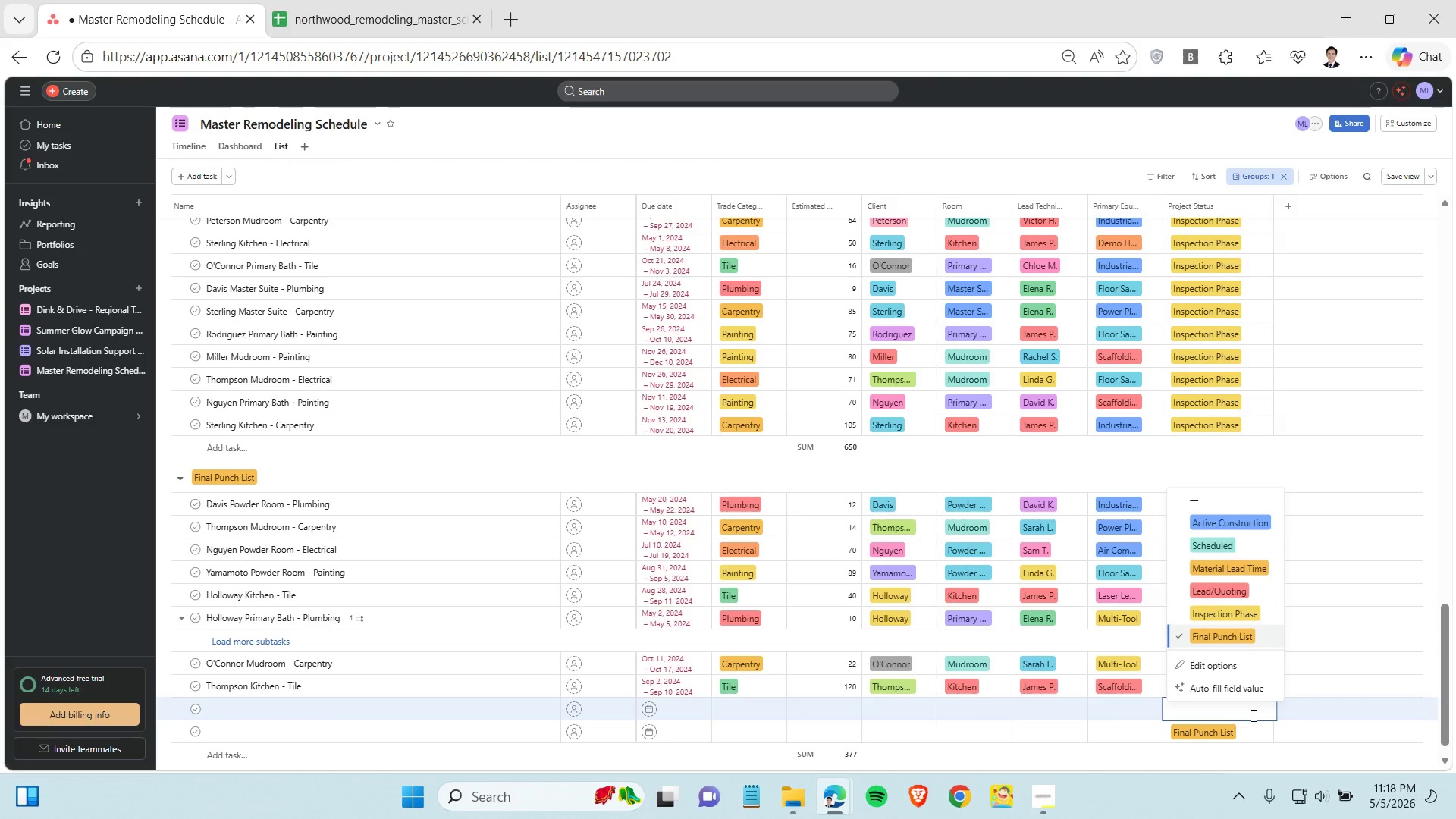 
key(Backspace)
 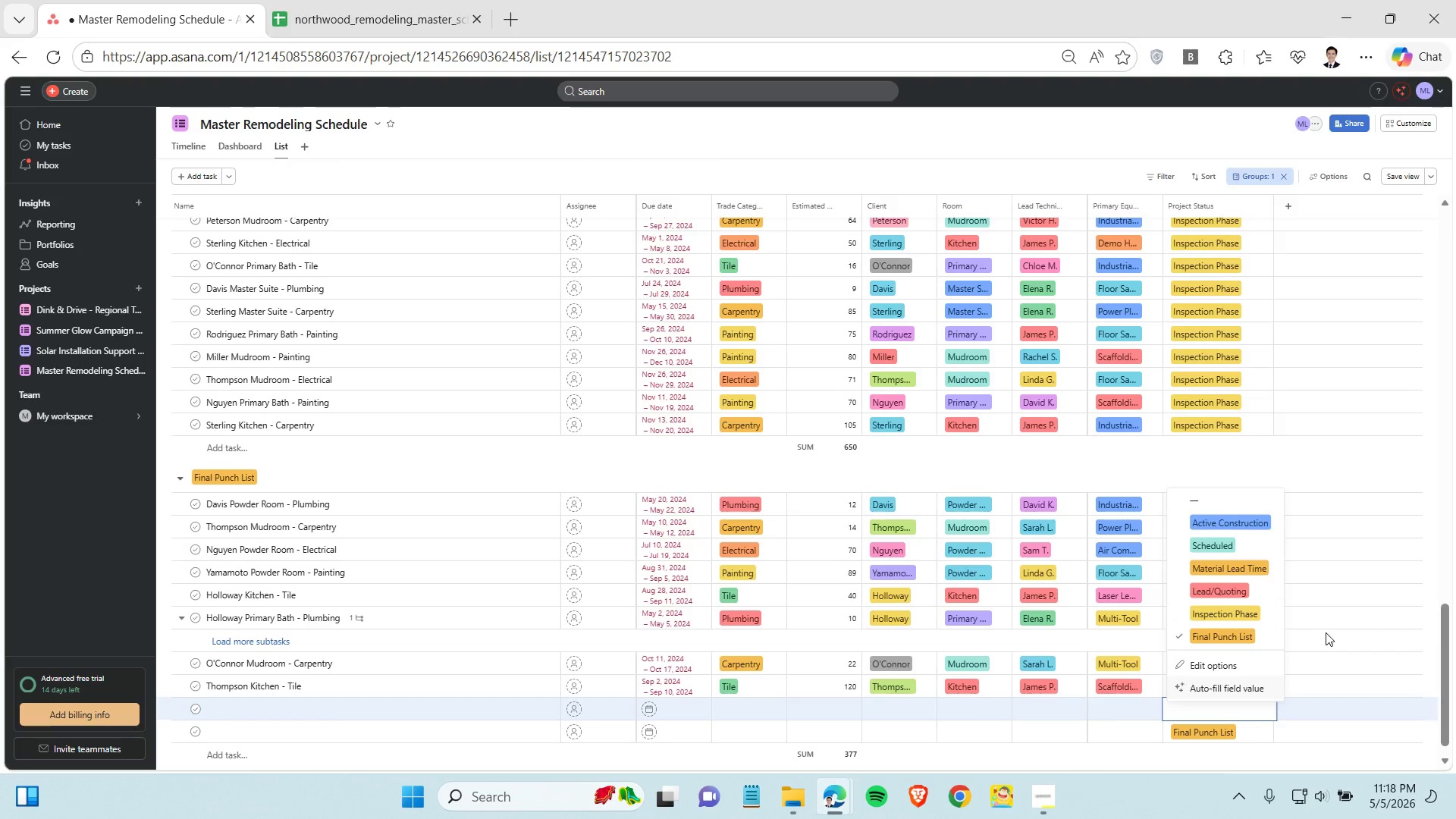 
left_click([1326, 632])
 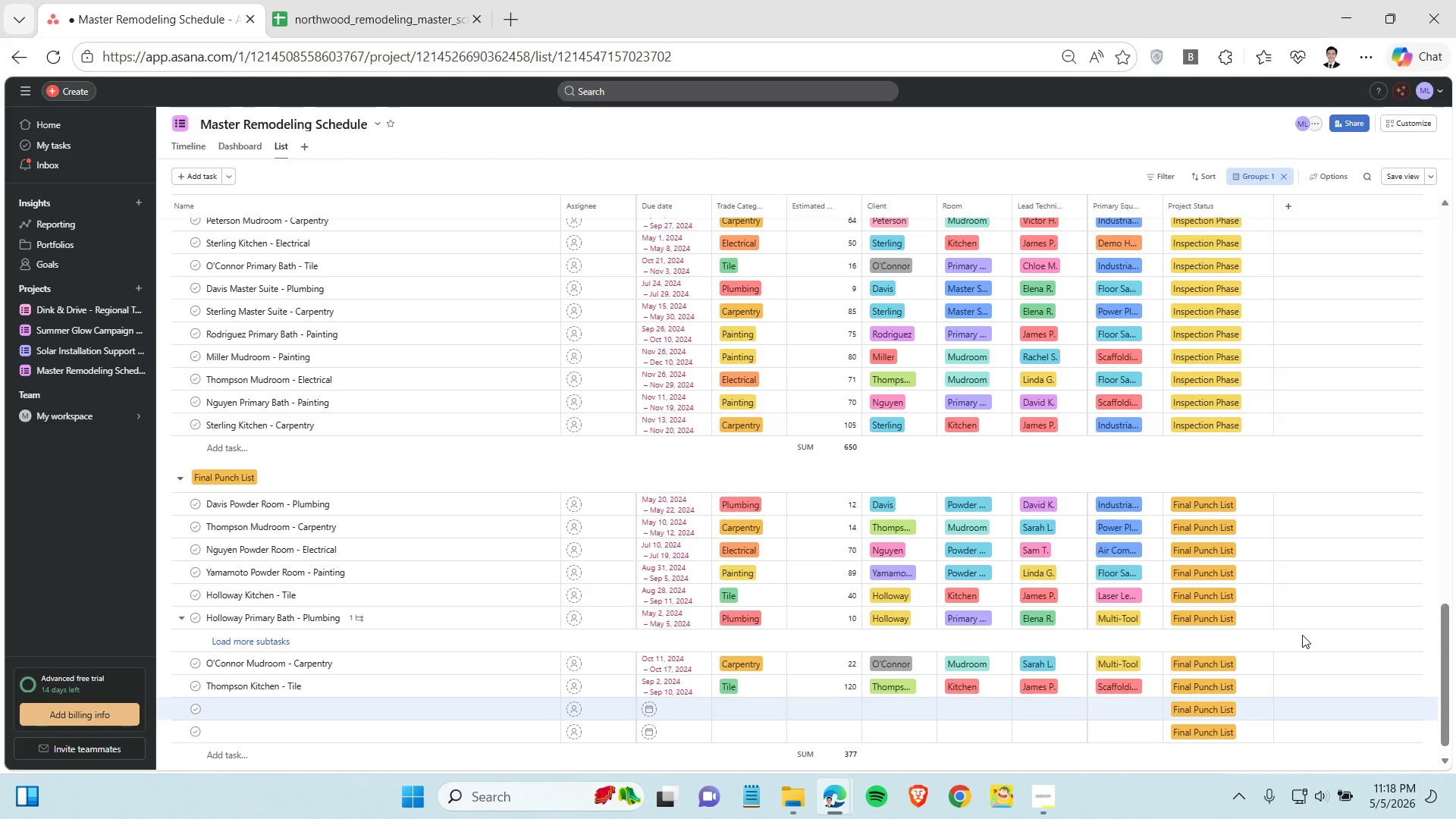 
scroll: coordinate [1294, 629], scroll_direction: down, amount: 4.0
 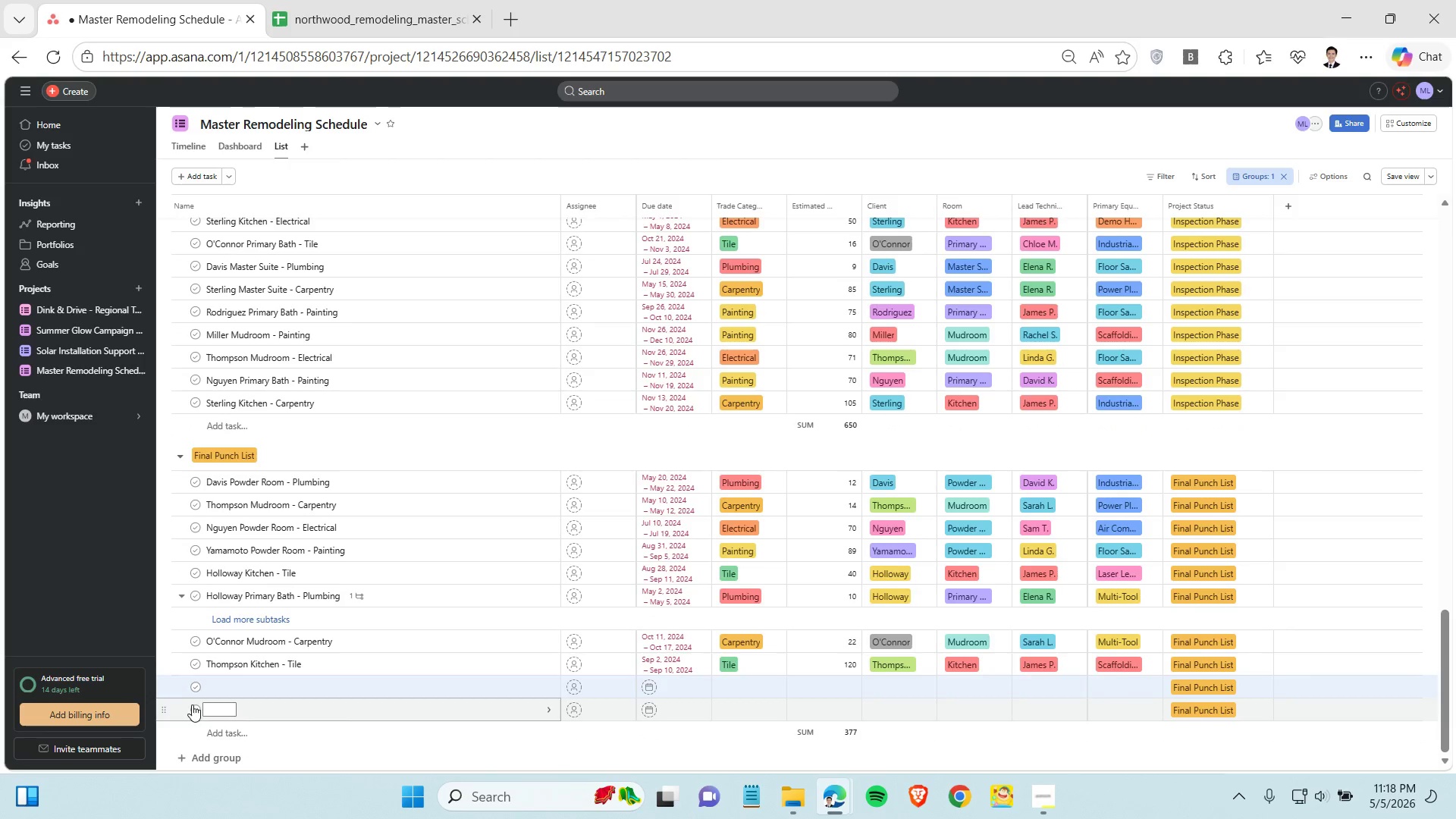 
left_click([163, 683])
 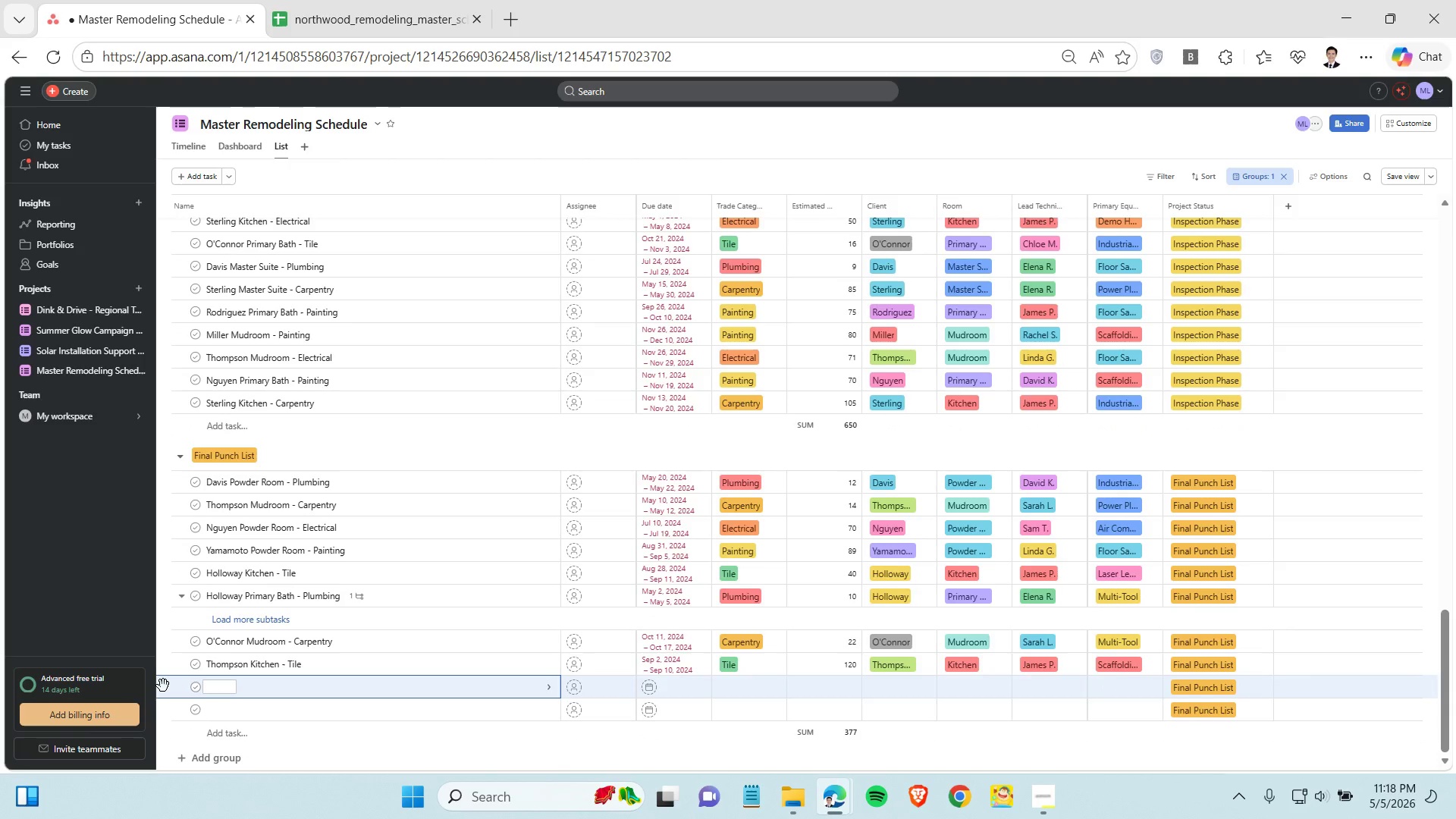 
left_click([163, 688])
 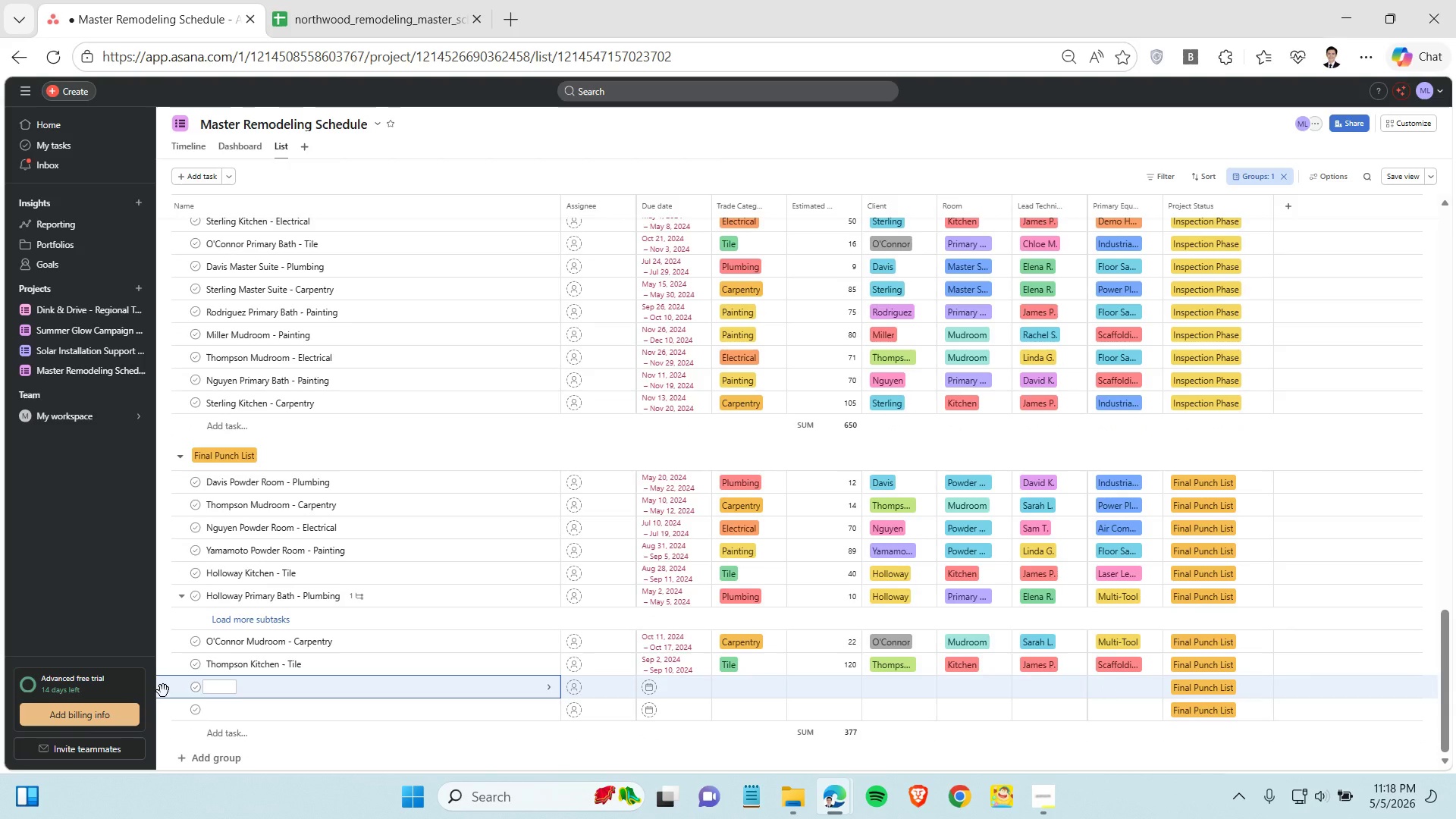 
left_click([163, 691])
 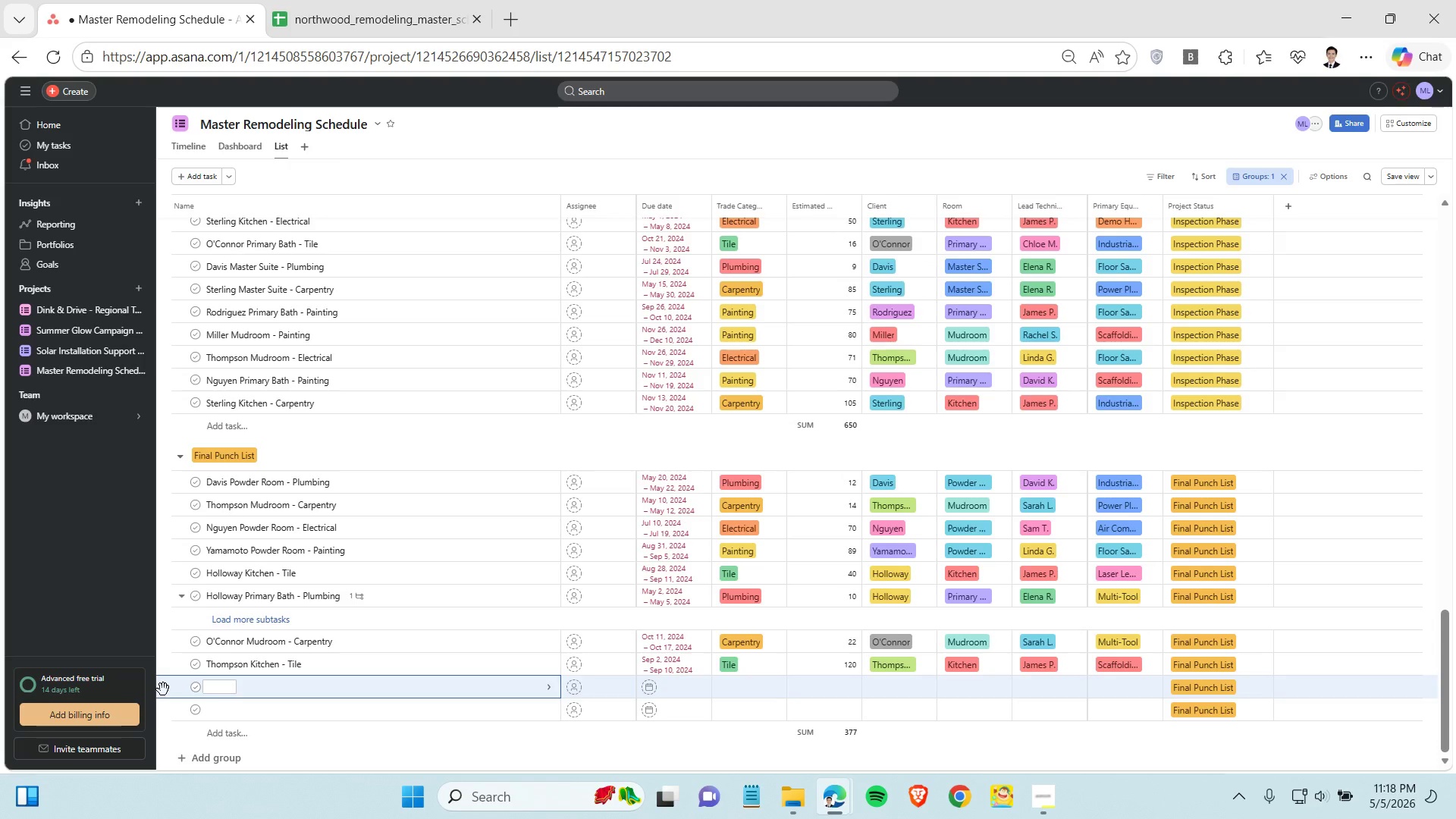 
left_click([163, 689])
 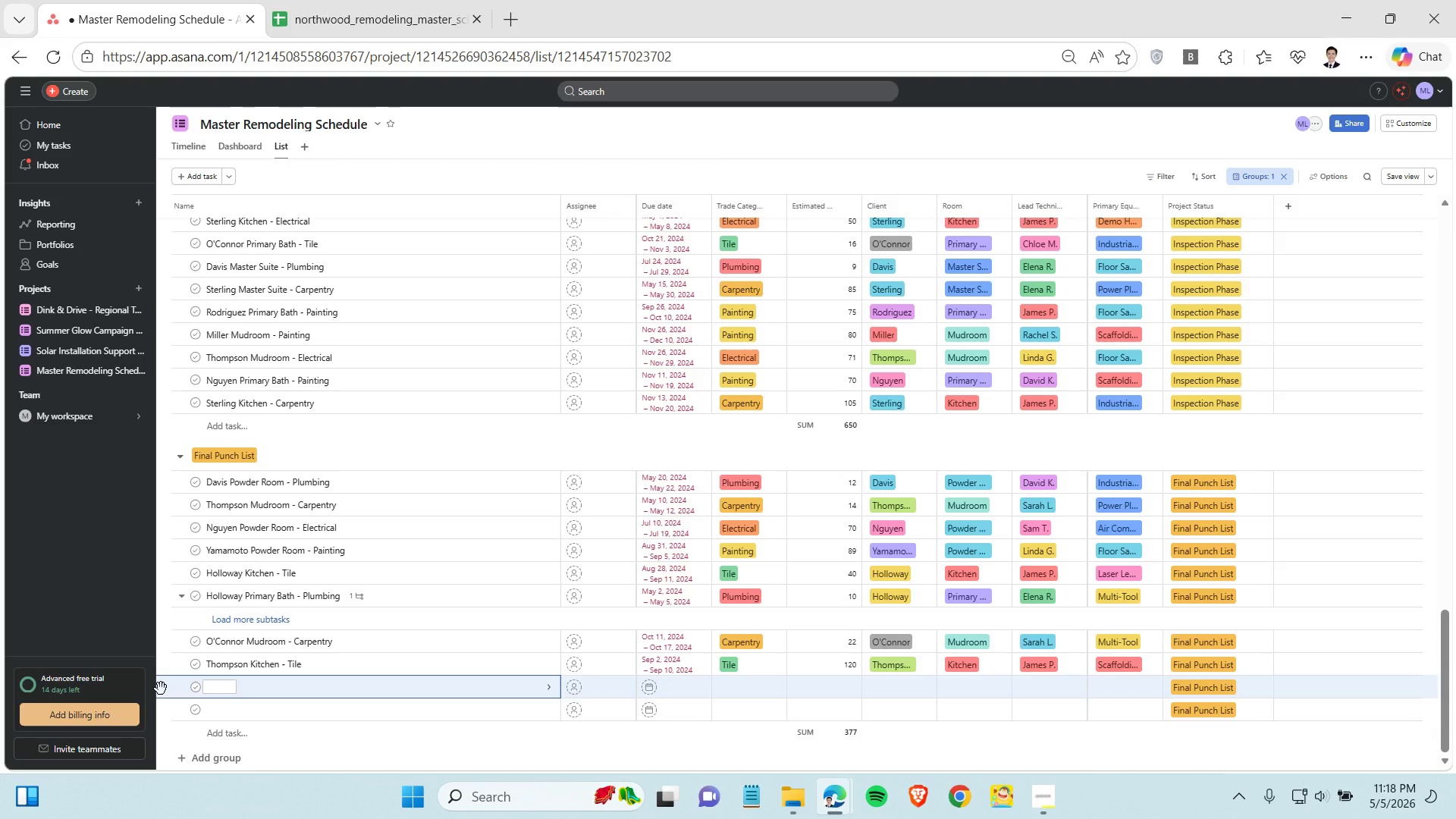 
left_click([161, 689])
 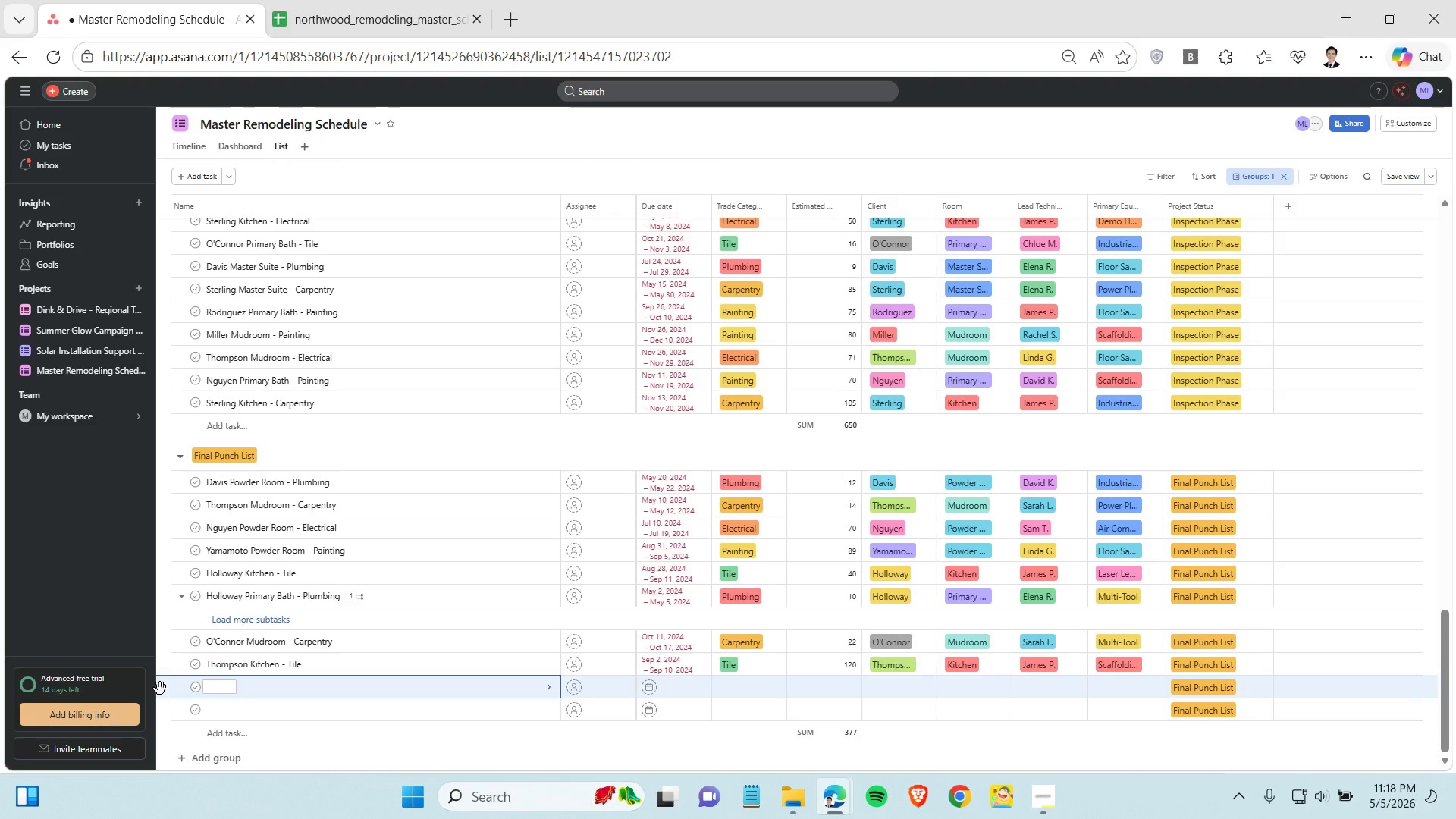 
right_click([160, 689])
 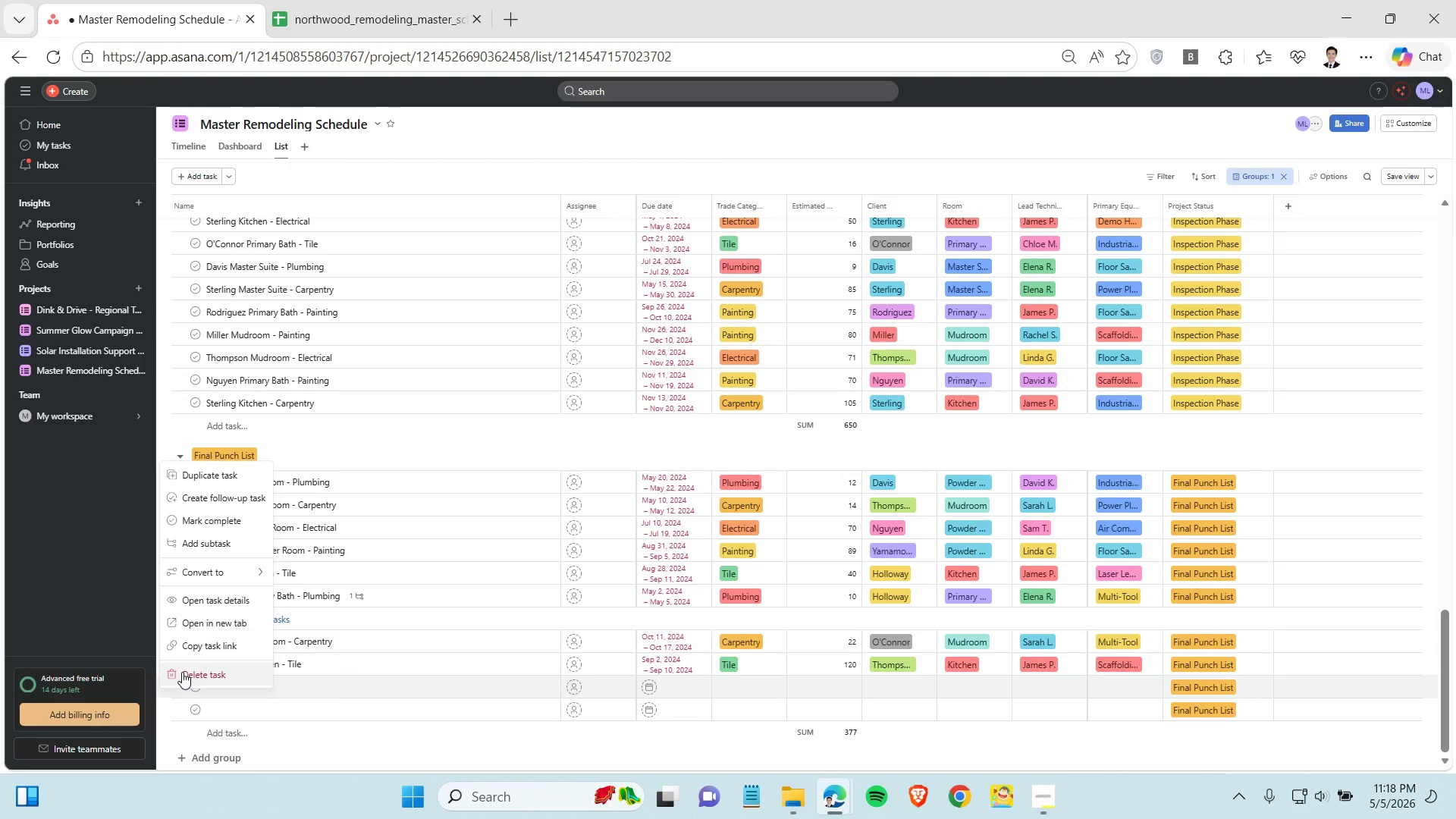 
left_click([182, 672])
 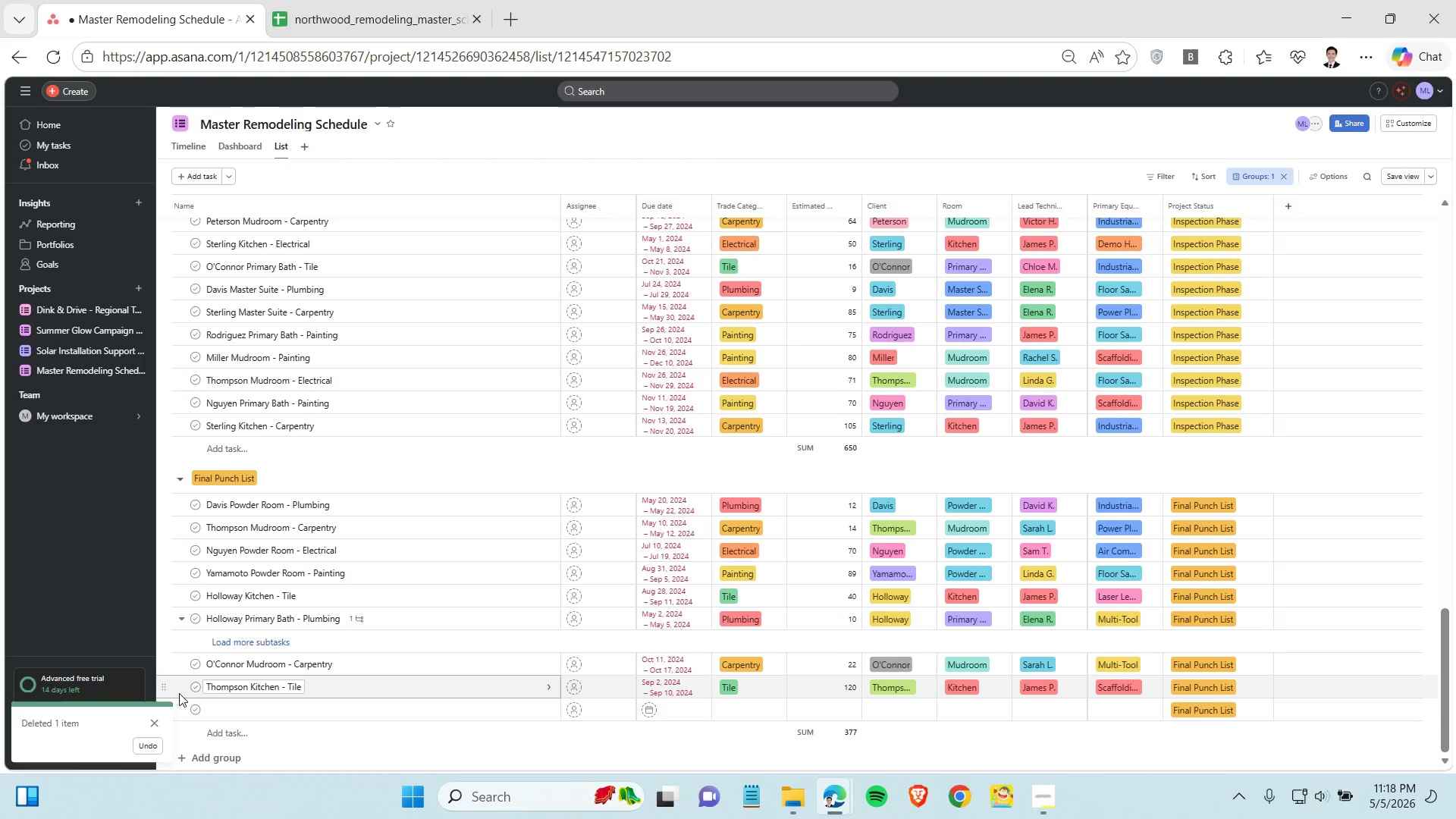 
scroll: coordinate [184, 693], scroll_direction: down, amount: 2.0
 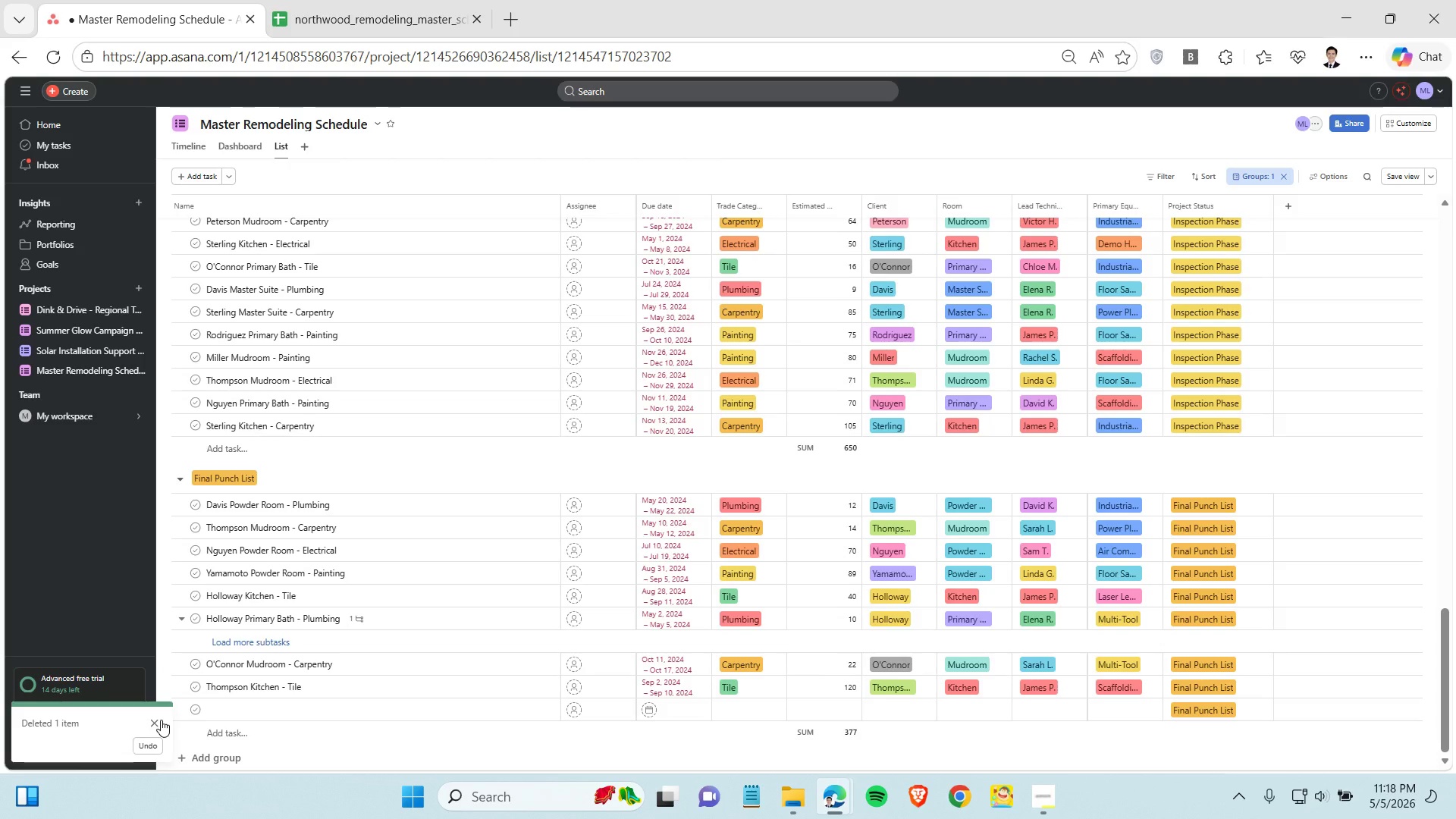 
left_click([154, 721])
 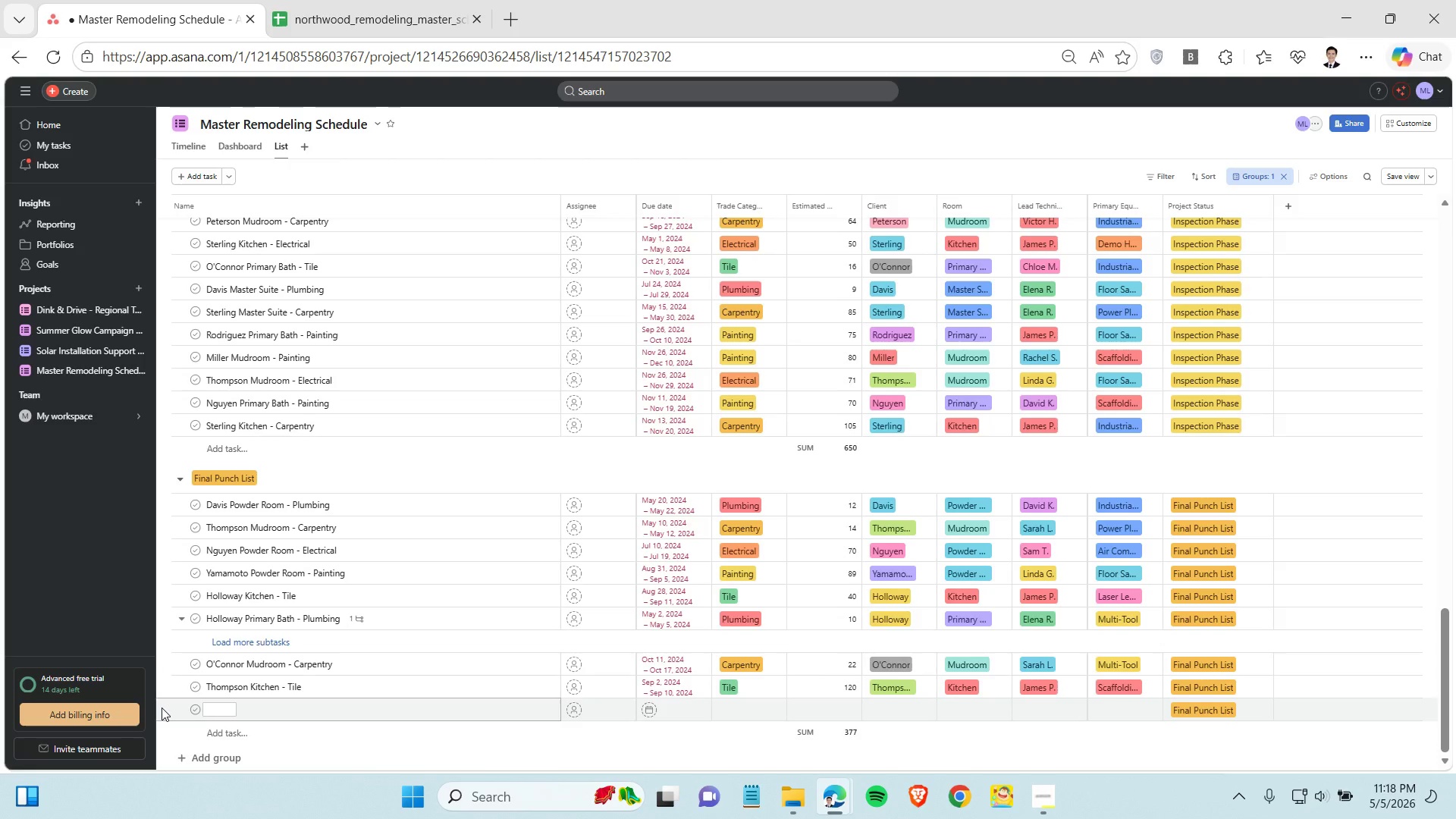 
right_click([162, 708])
 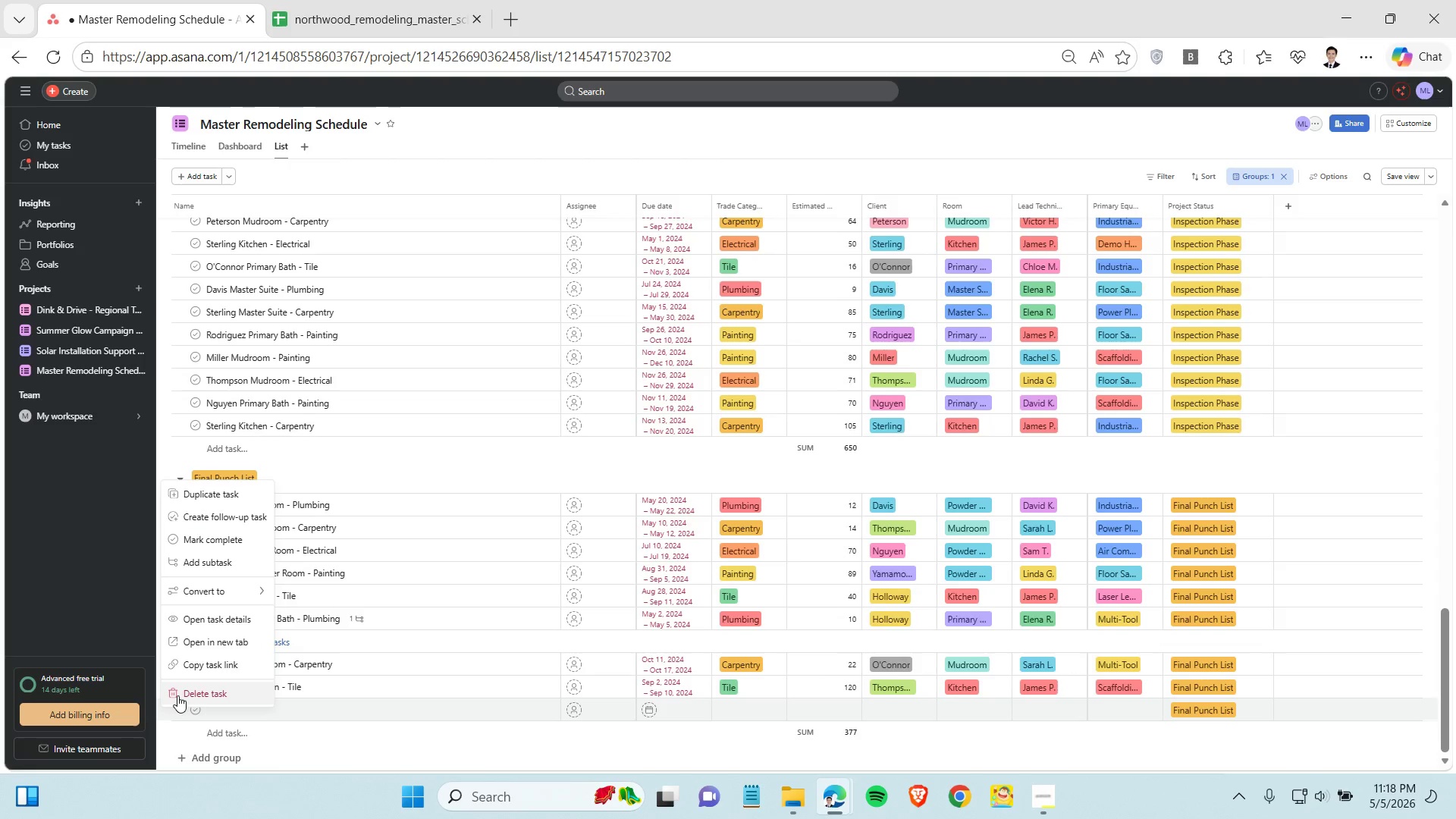 
left_click([177, 695])
 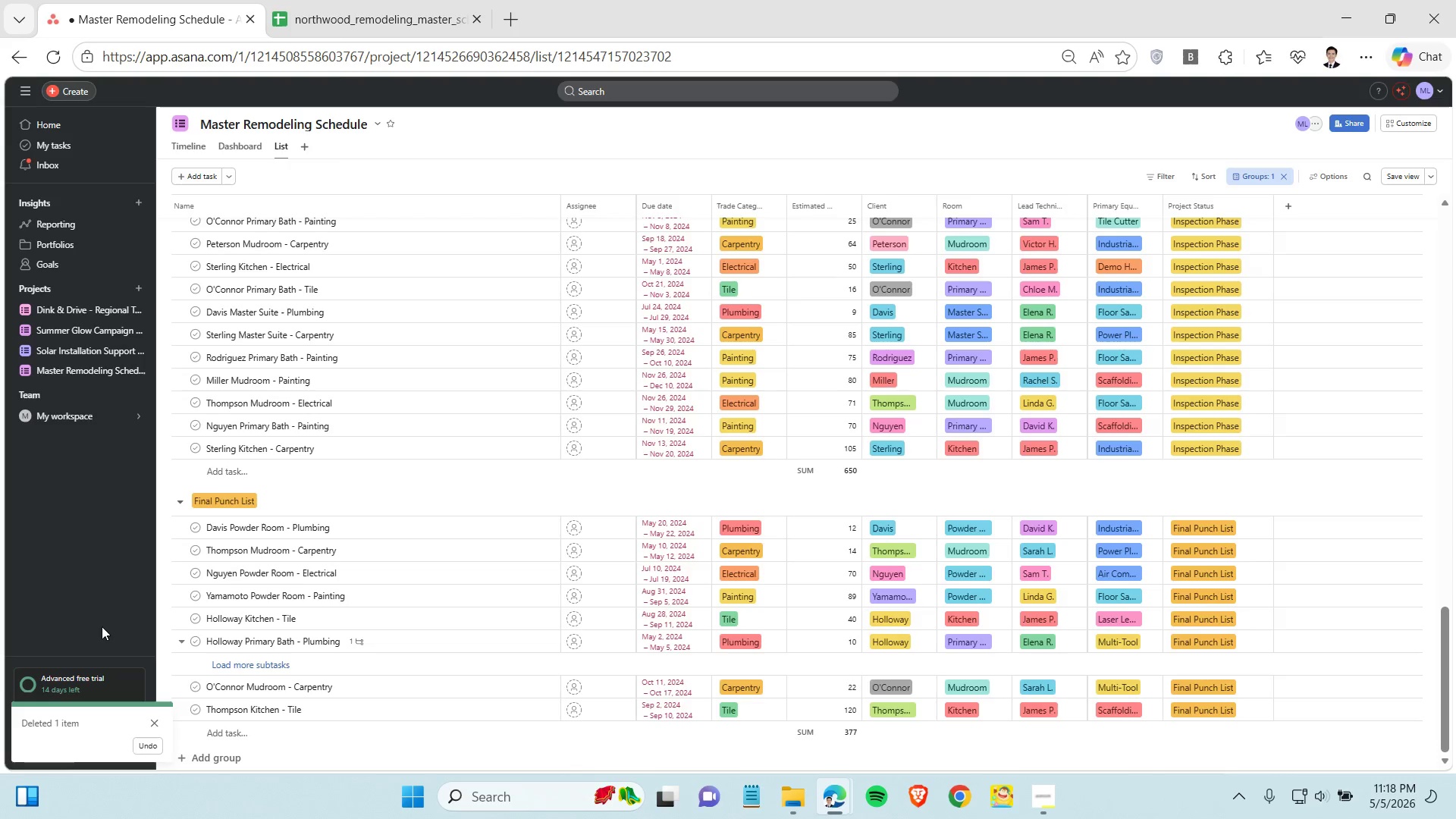 
left_click([185, 666])
 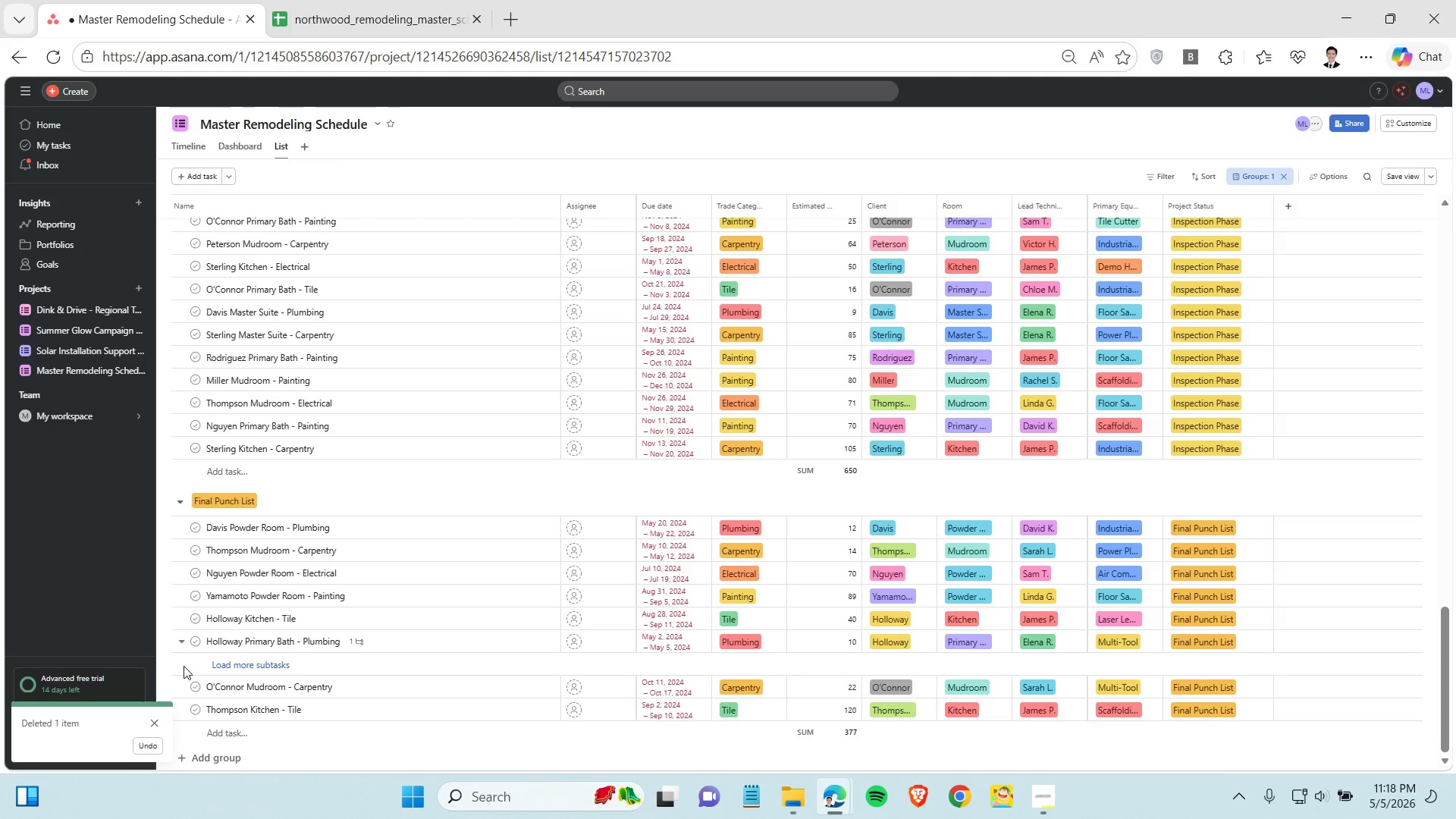 
left_click([184, 666])
 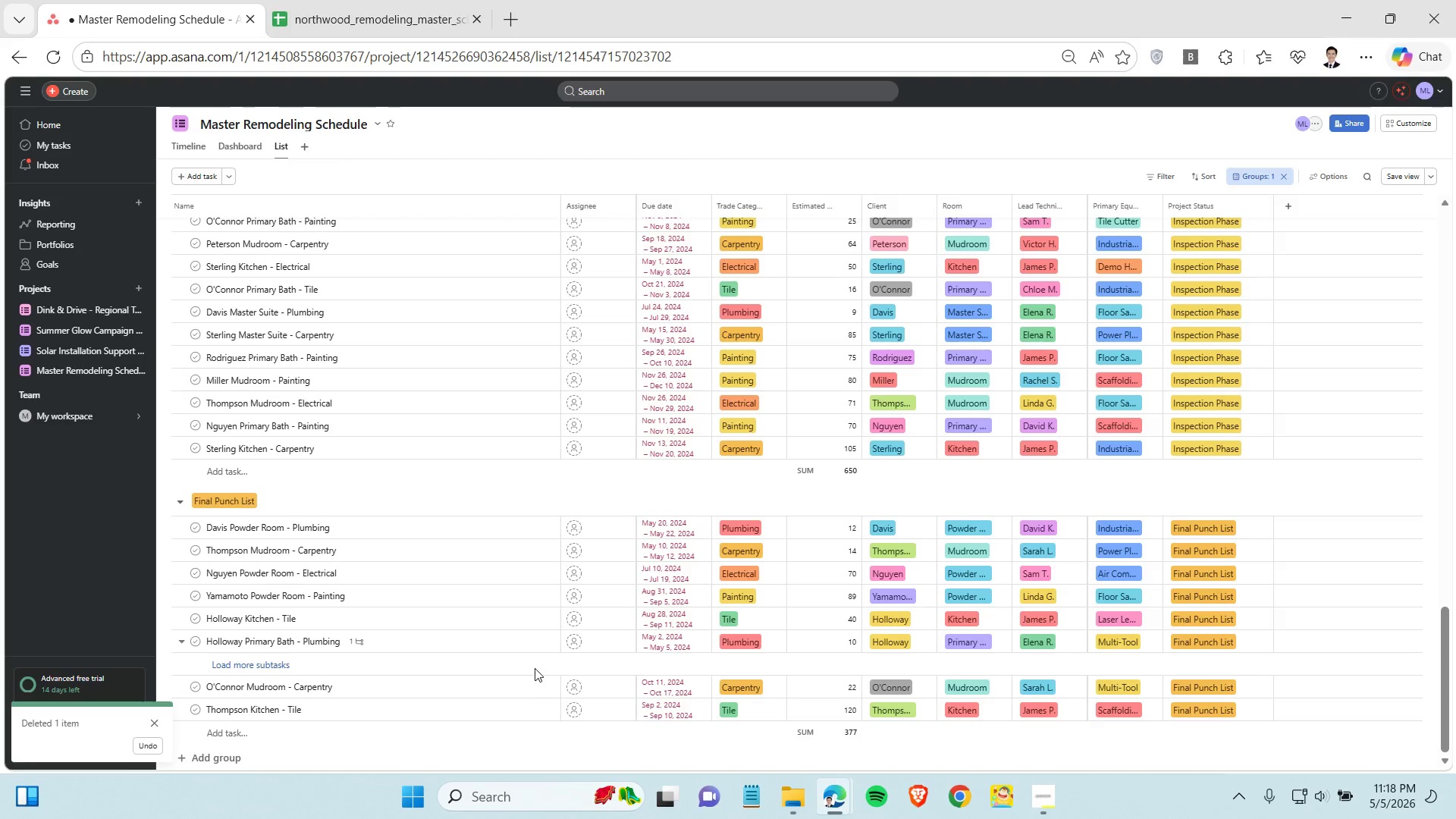 
left_click([535, 668])
 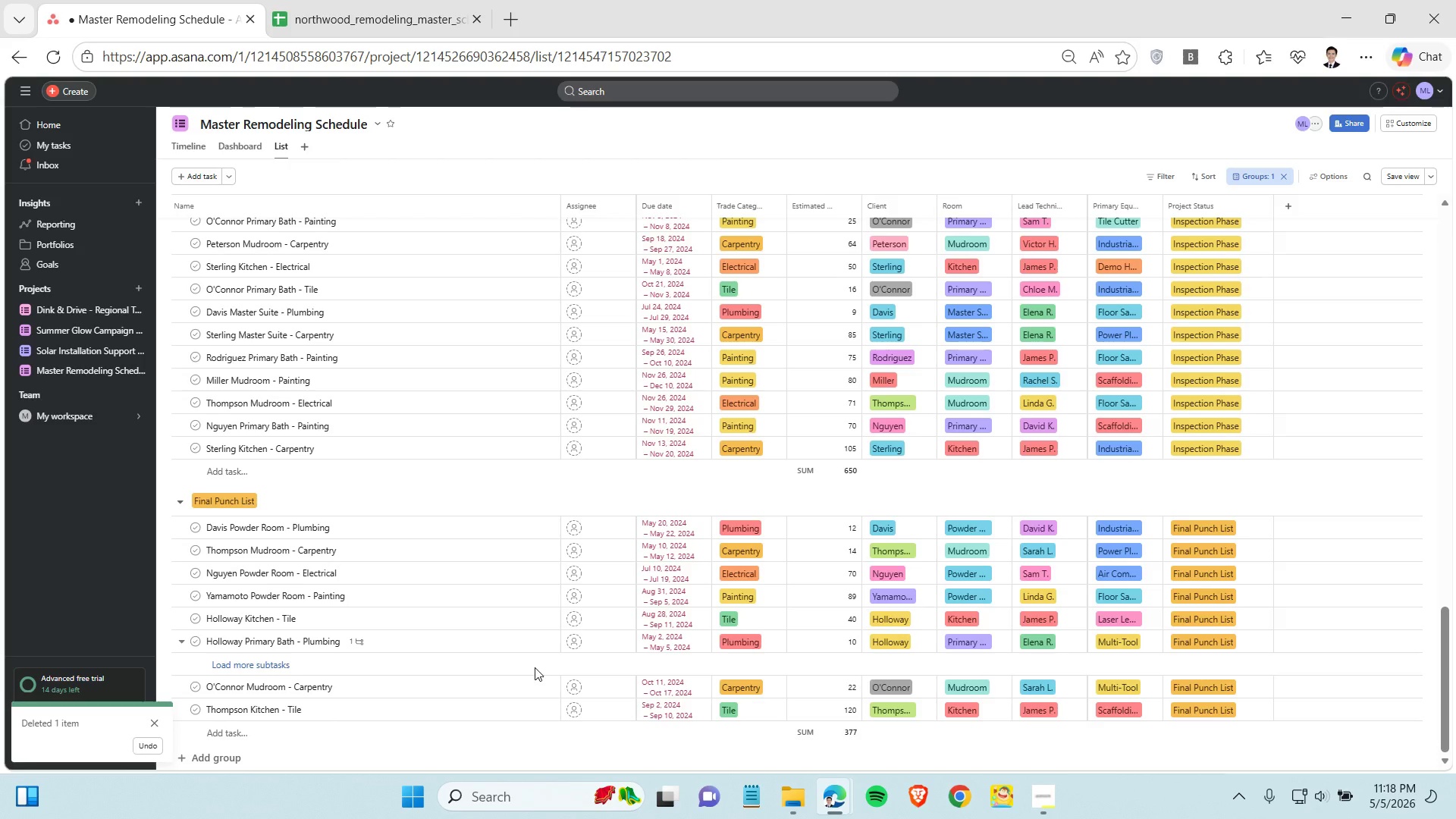 
double_click([535, 667])
 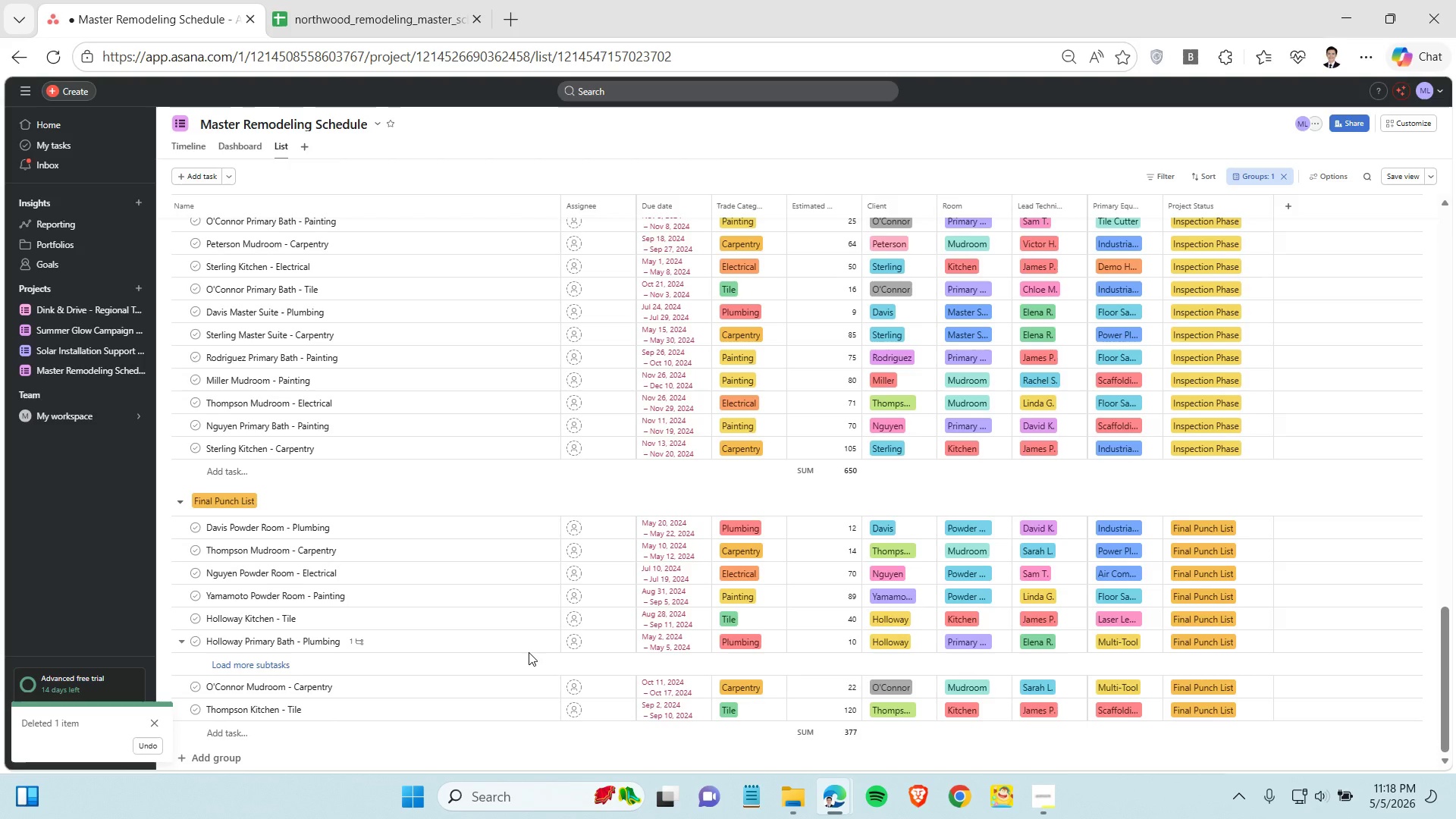 
scroll: coordinate [526, 651], scroll_direction: up, amount: 5.0
 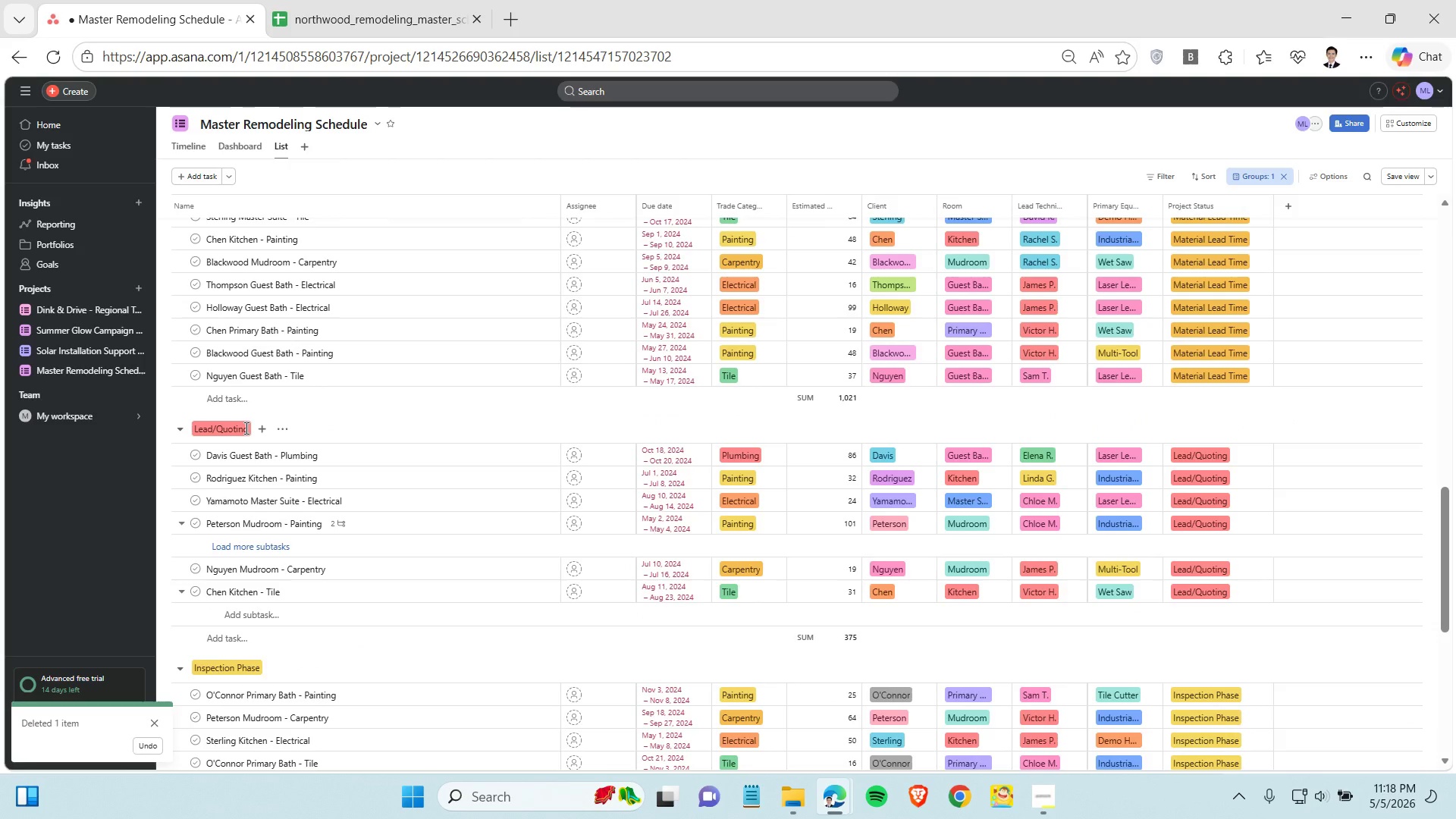 
left_click([245, 428])
 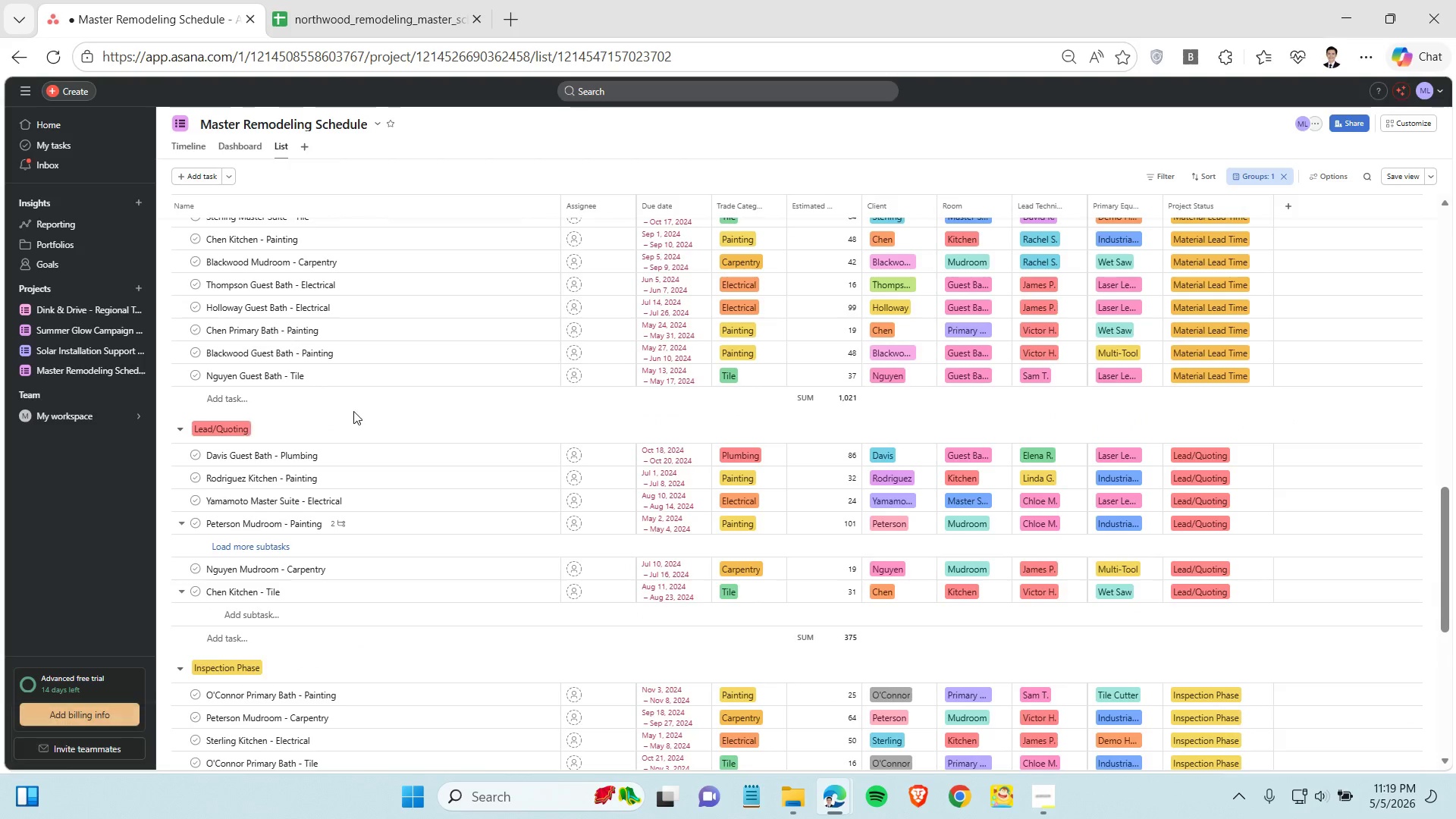 
scroll: coordinate [366, 411], scroll_direction: up, amount: 16.0
 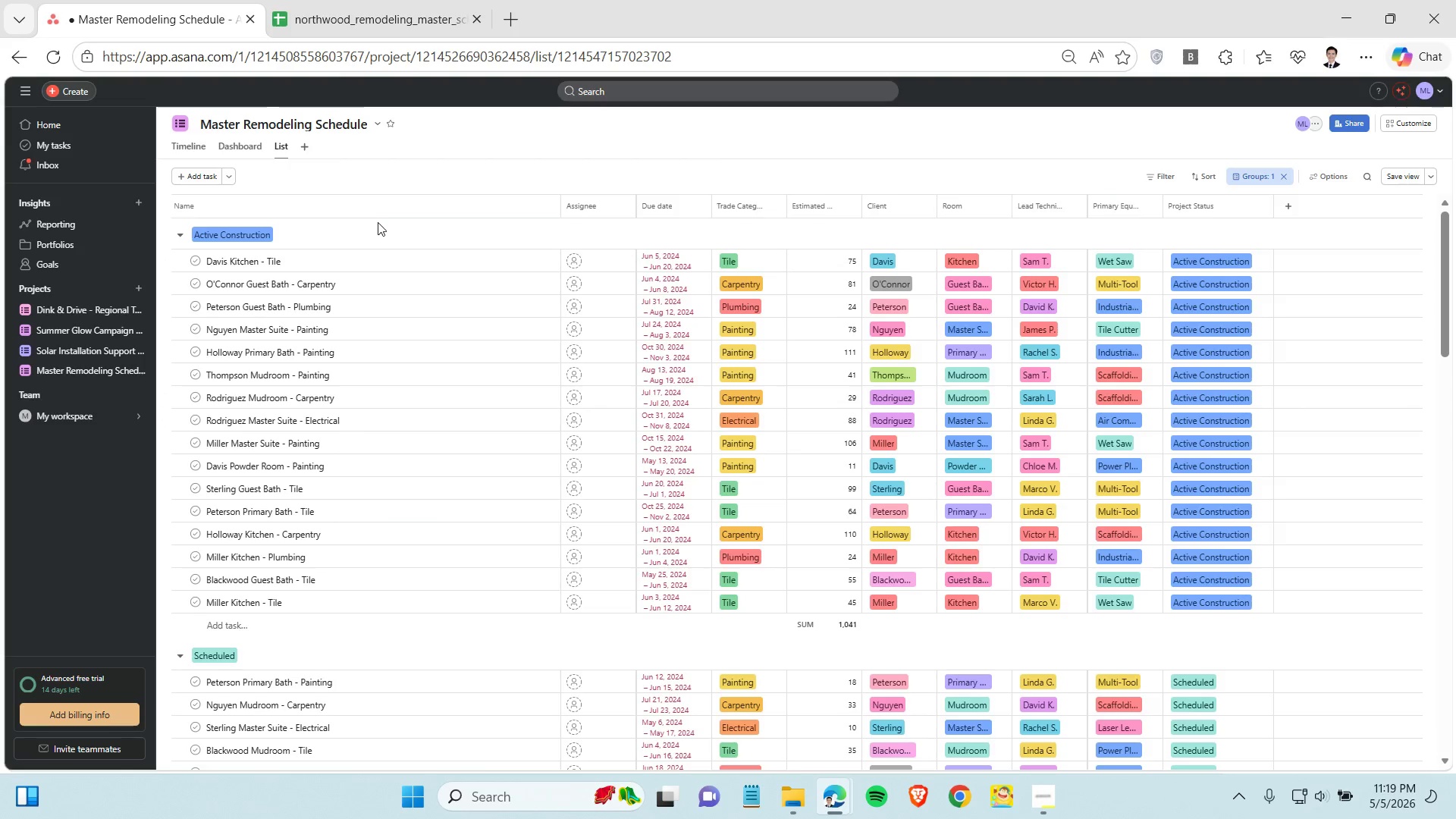 
left_click_drag(start_coordinate=[370, 229], to_coordinate=[391, 264])
 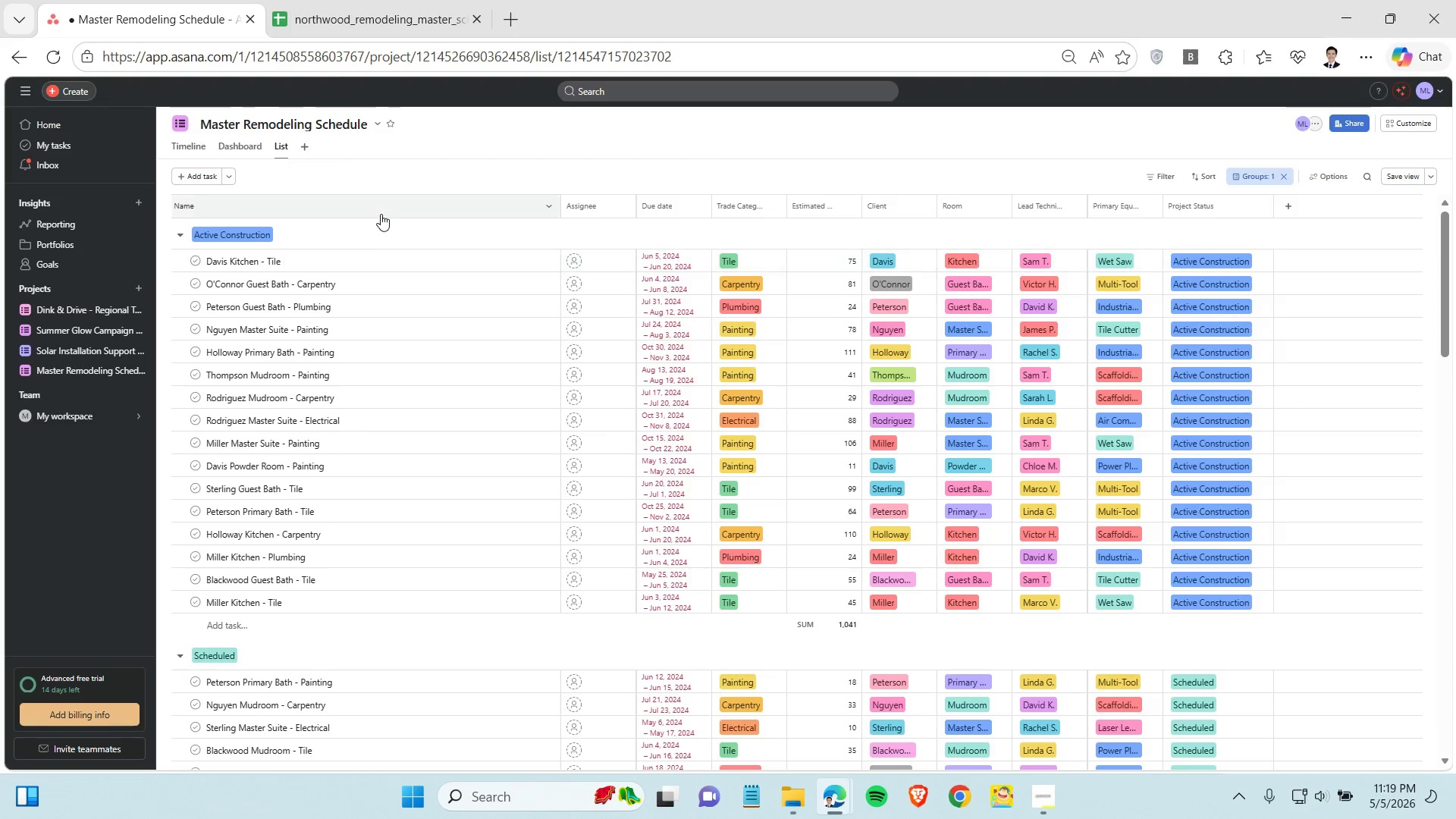 
left_click([381, 212])
 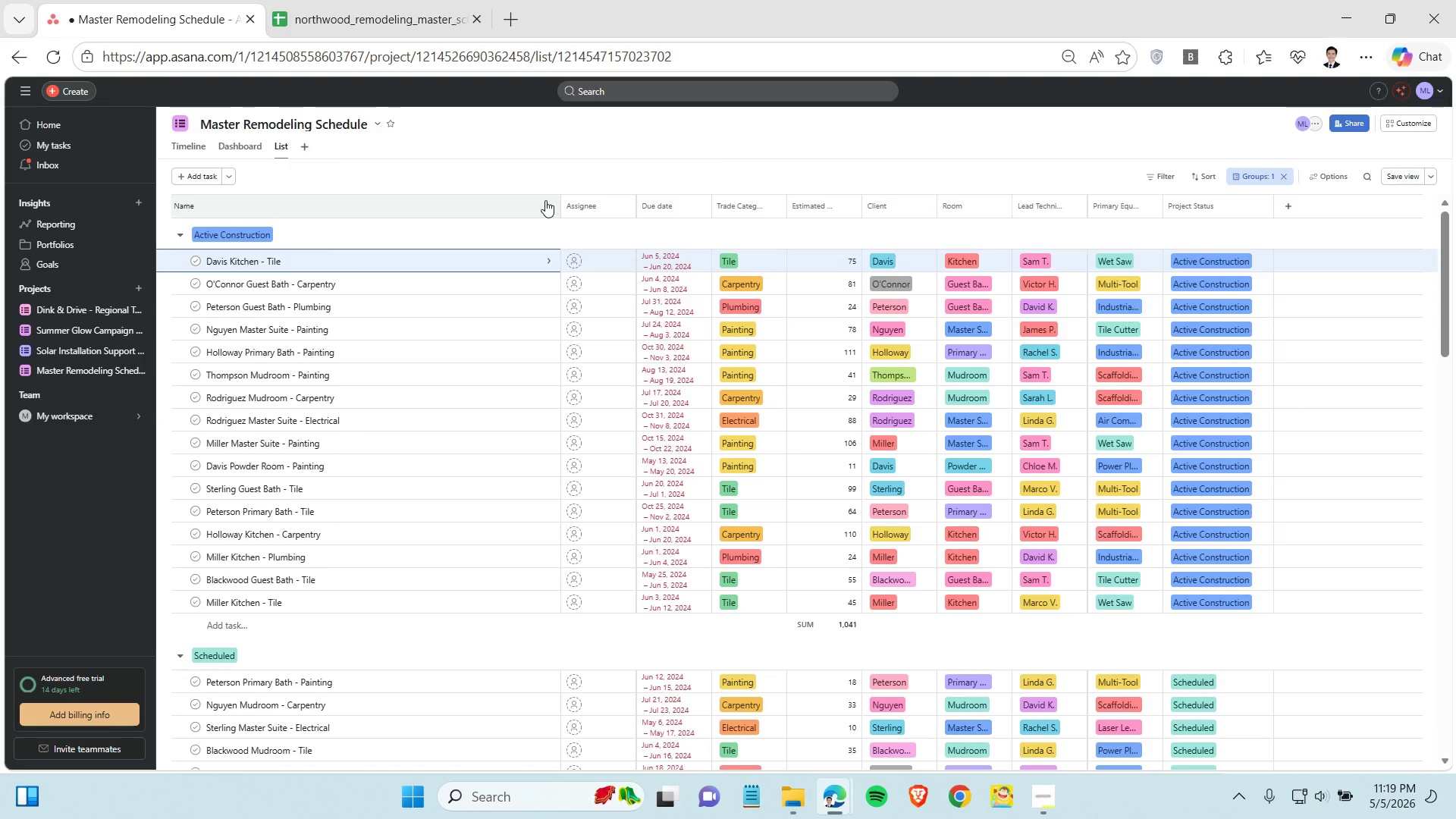 
left_click([547, 201])
 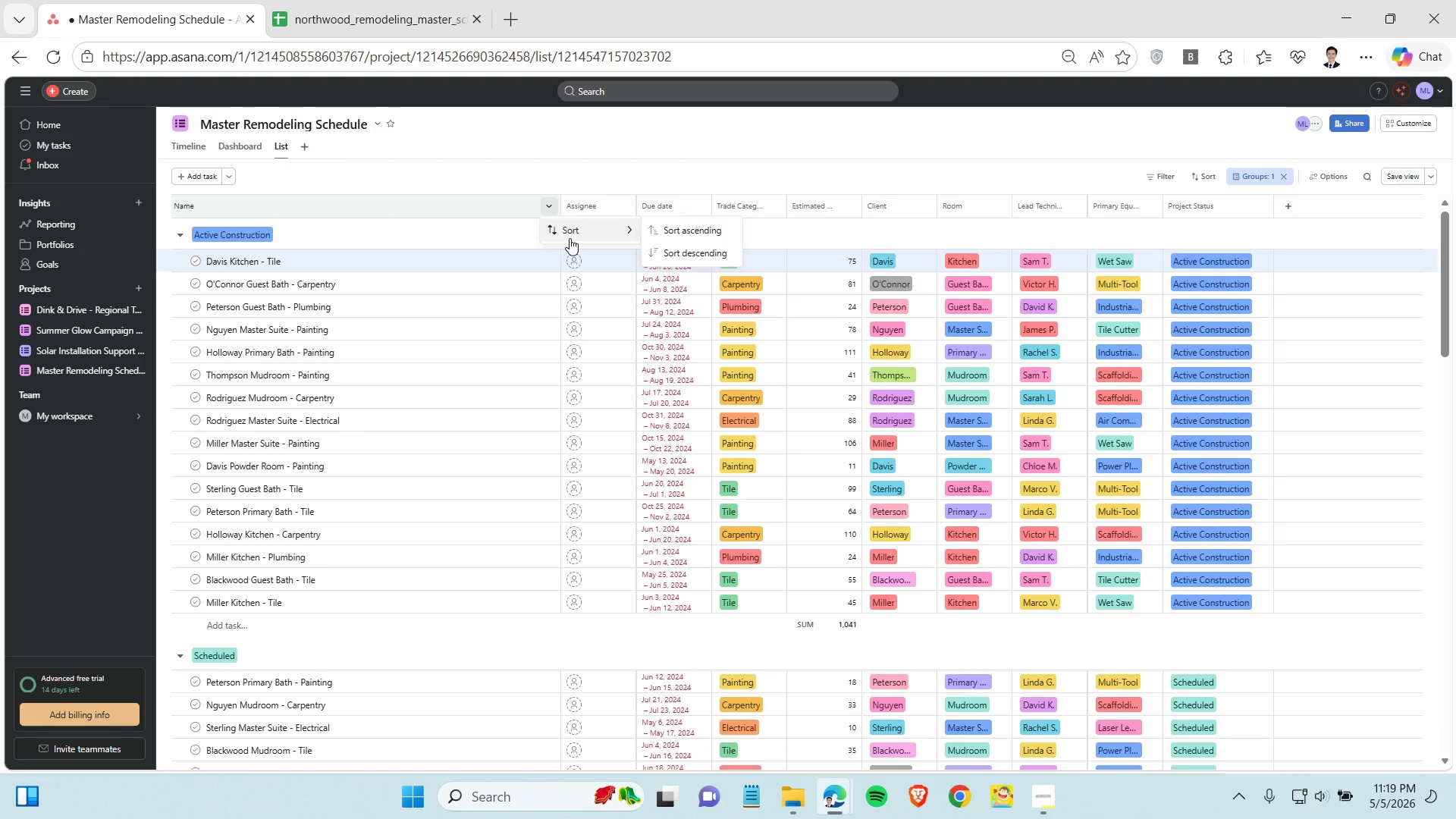 
left_click([574, 235])
 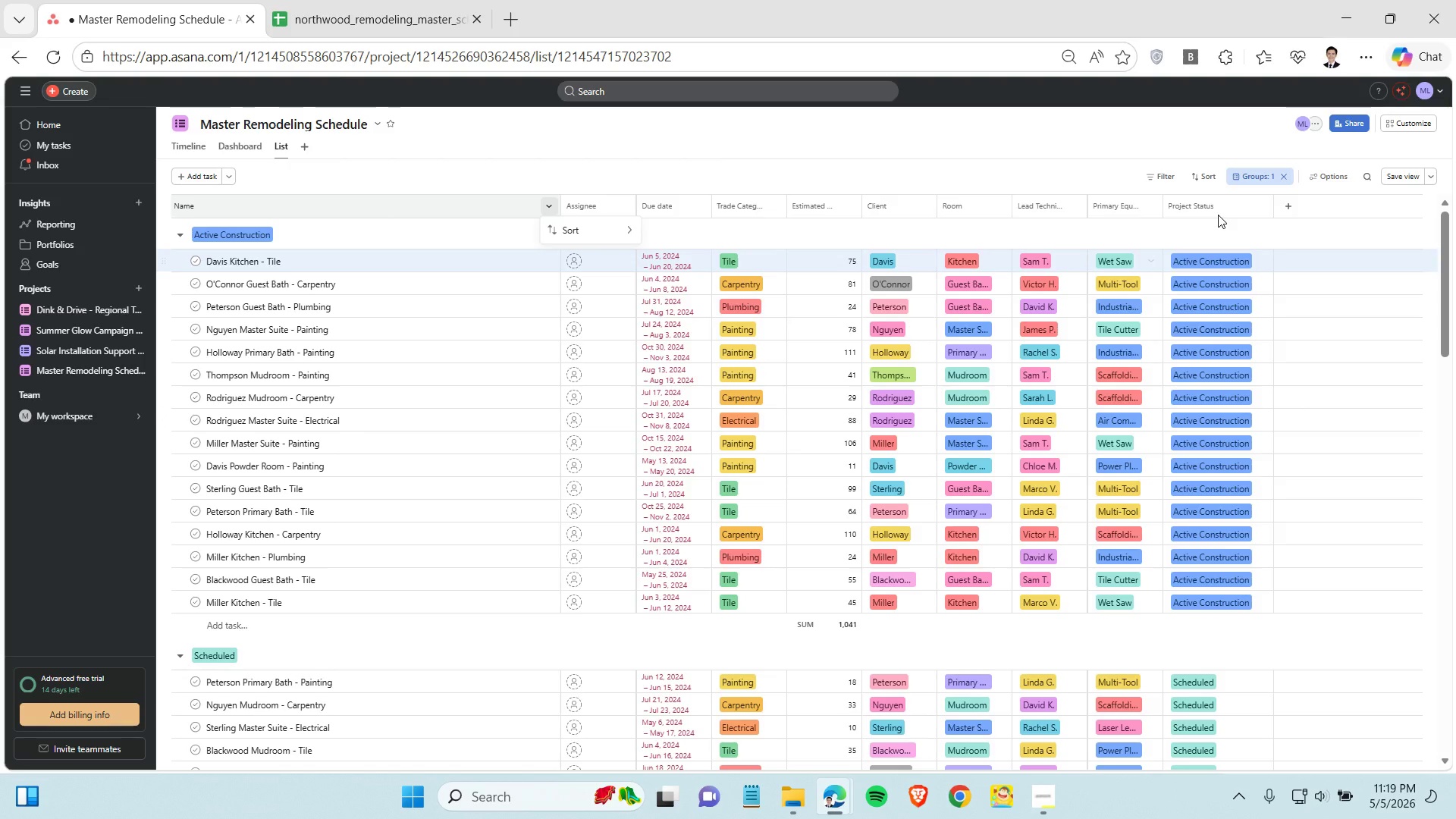 
left_click([1230, 202])
 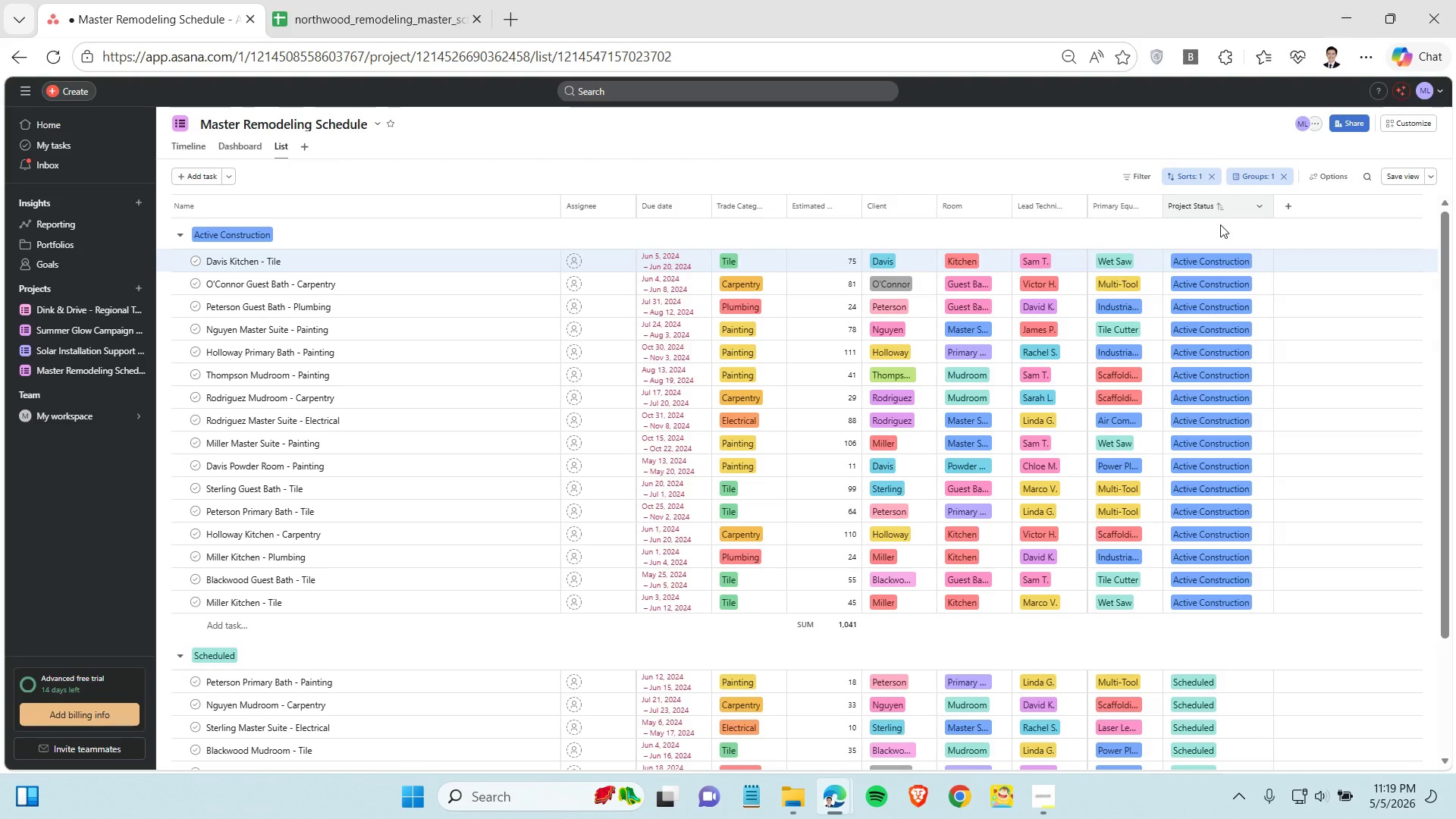 
scroll: coordinate [1287, 554], scroll_direction: down, amount: 14.0
 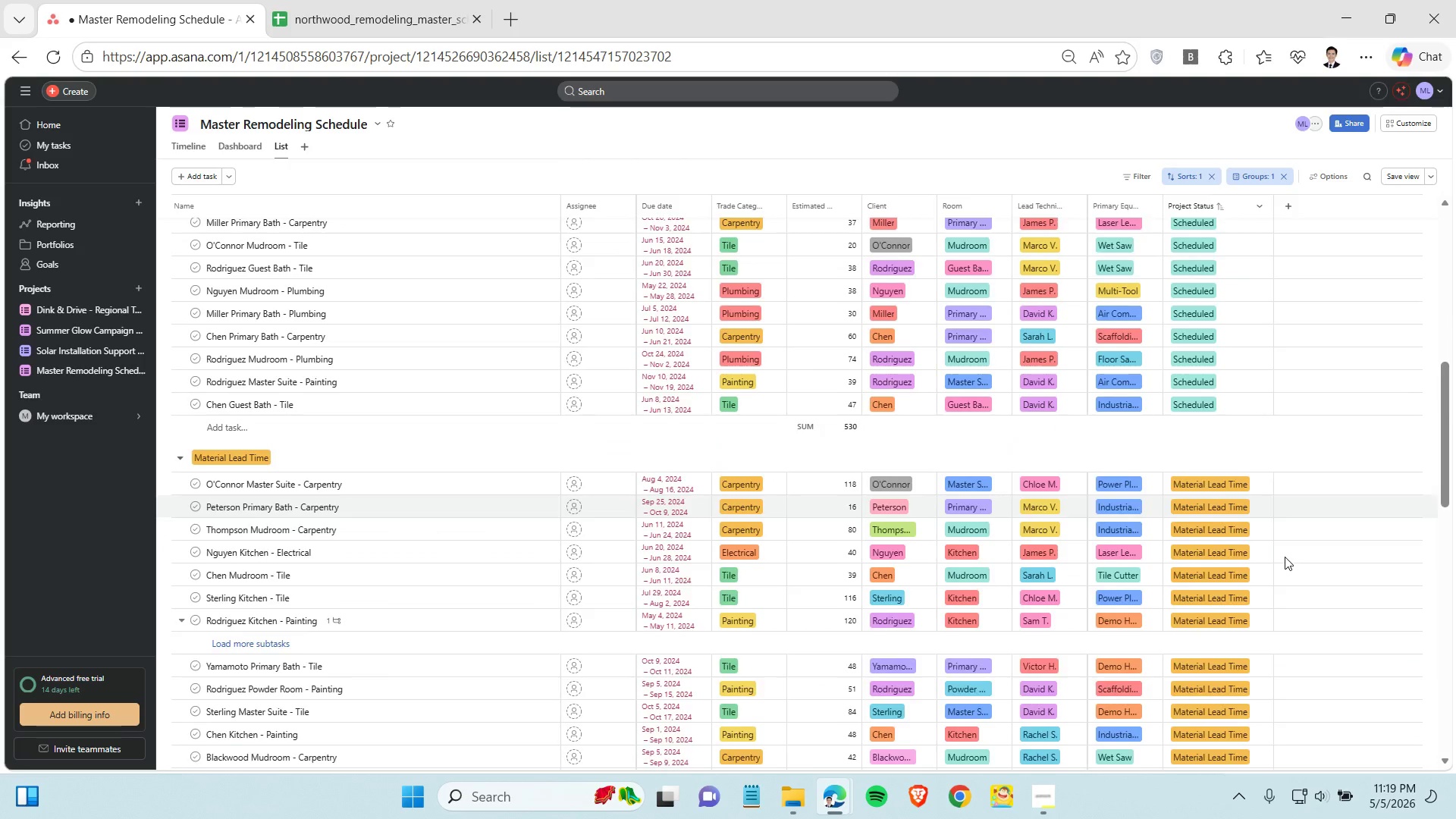 
scroll: coordinate [1287, 554], scroll_direction: up, amount: 1.0
 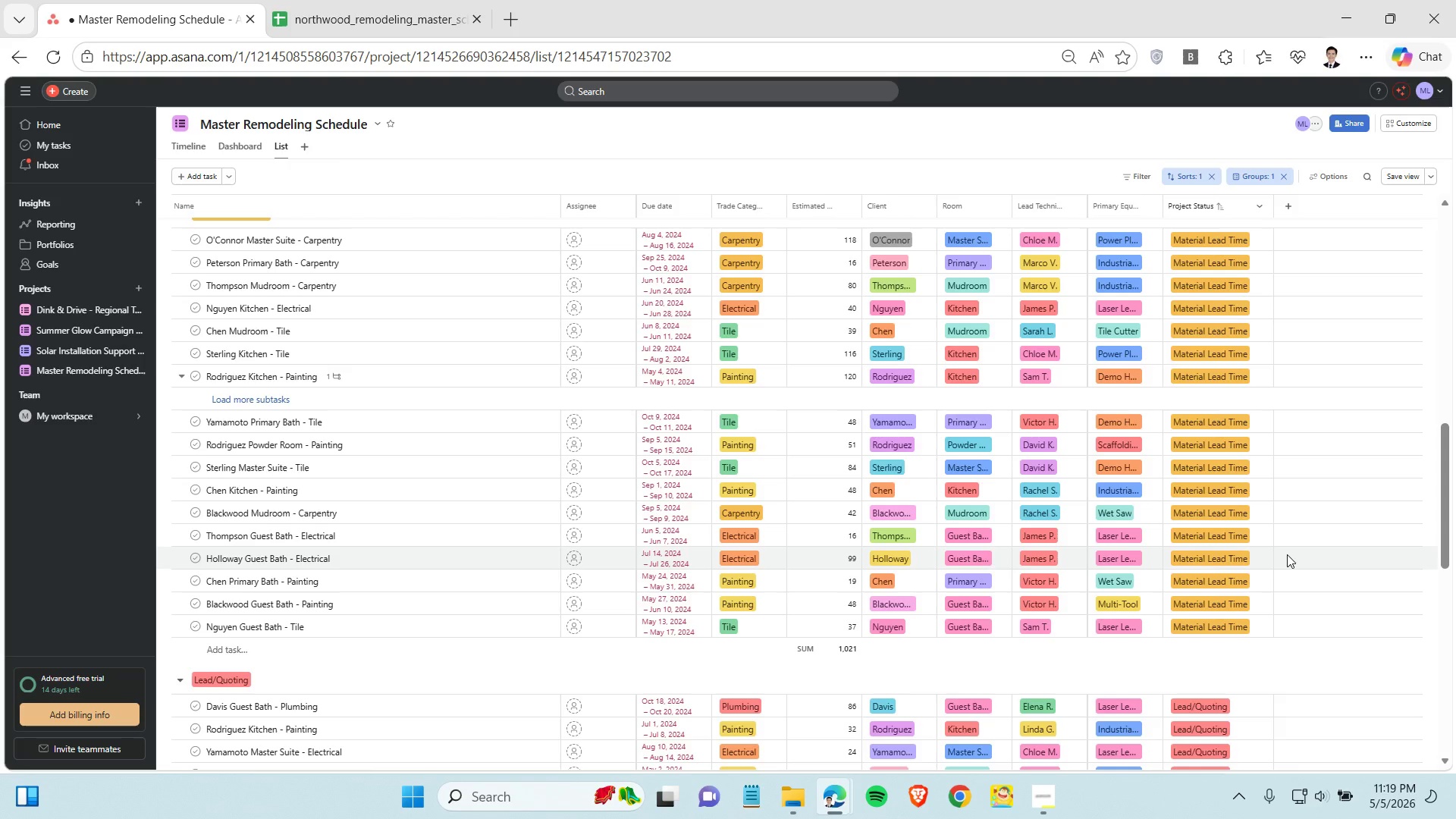 
right_click([1222, 398])
 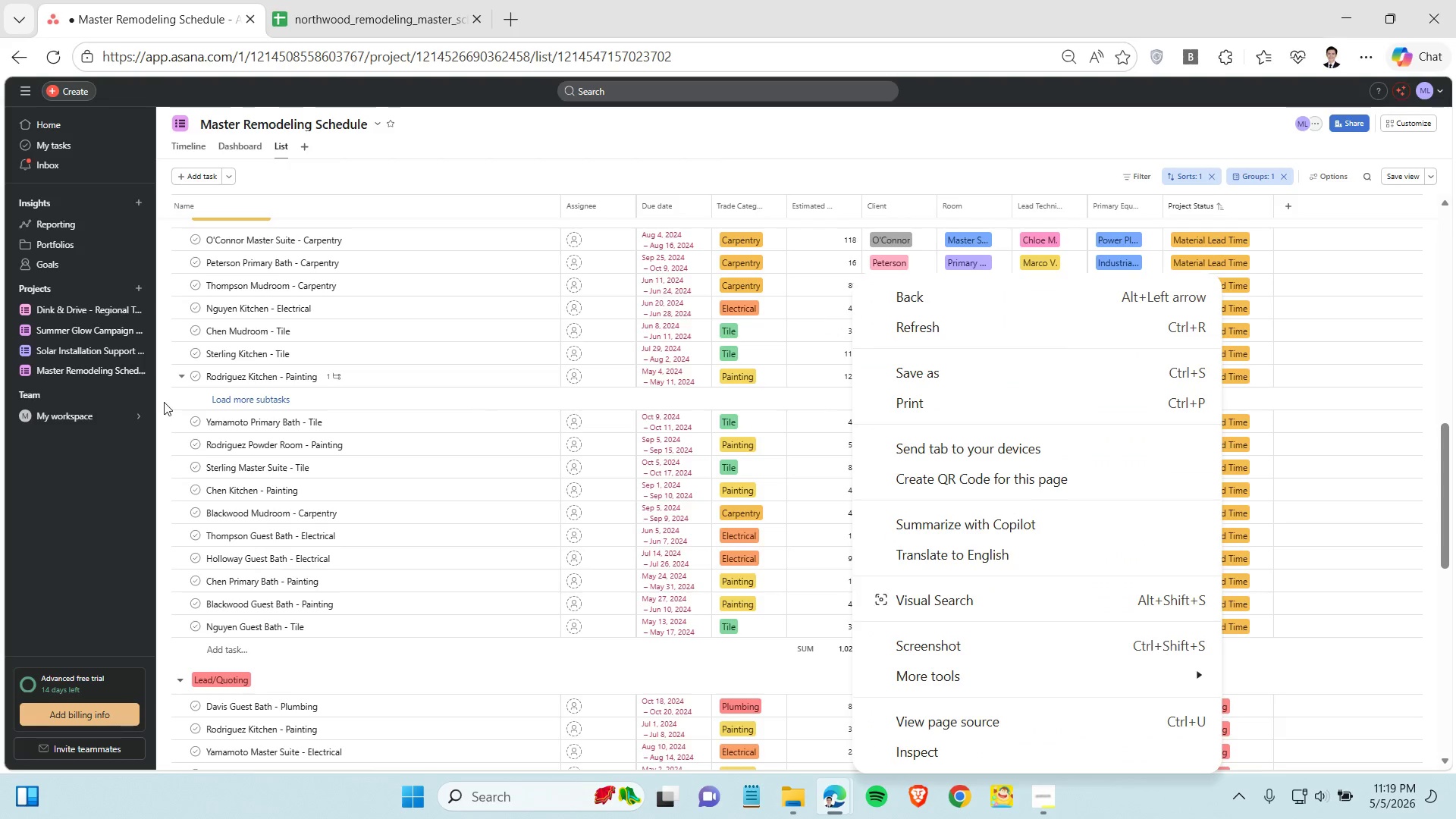 
left_click([165, 401])
 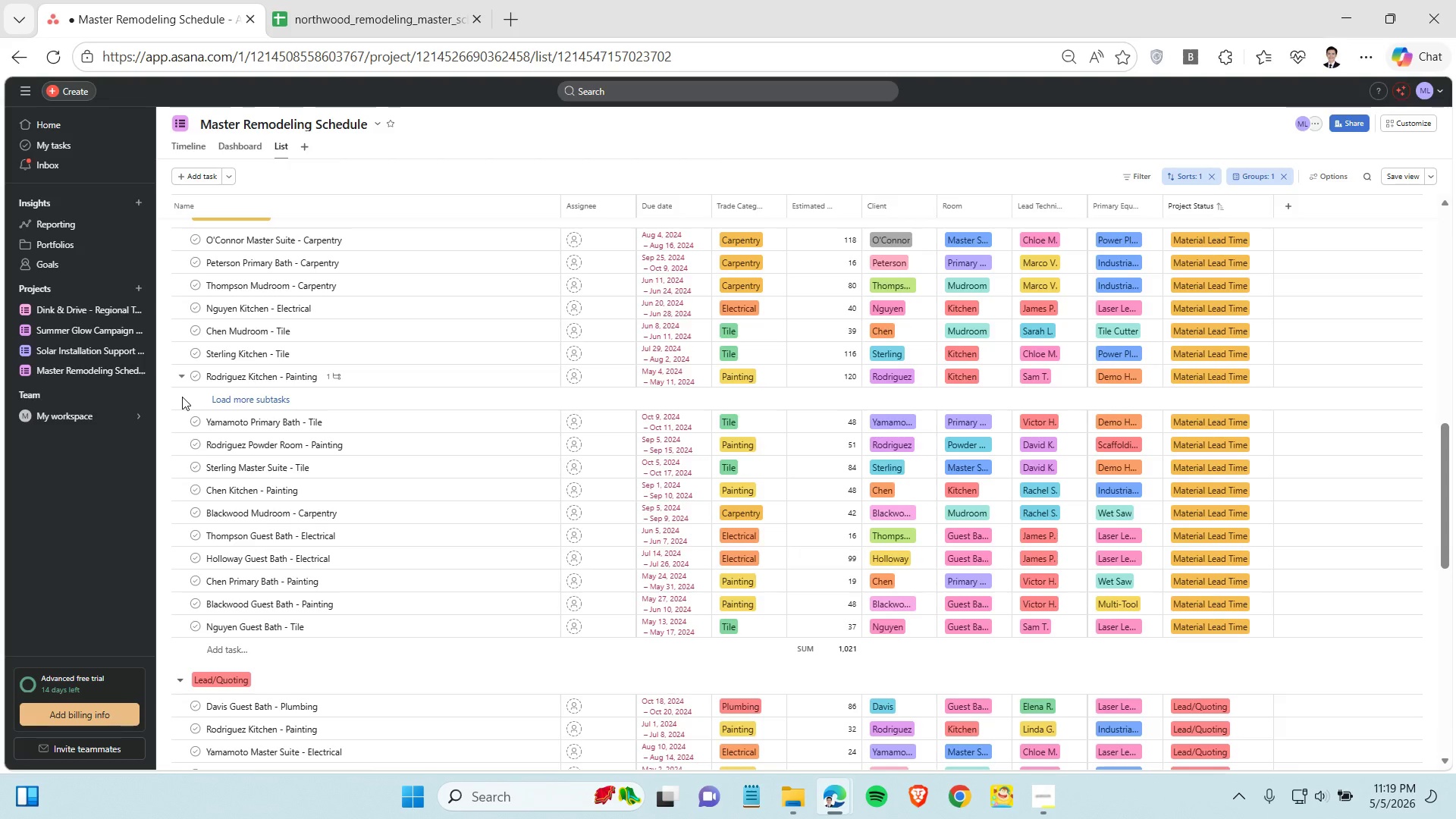 
left_click([182, 397])
 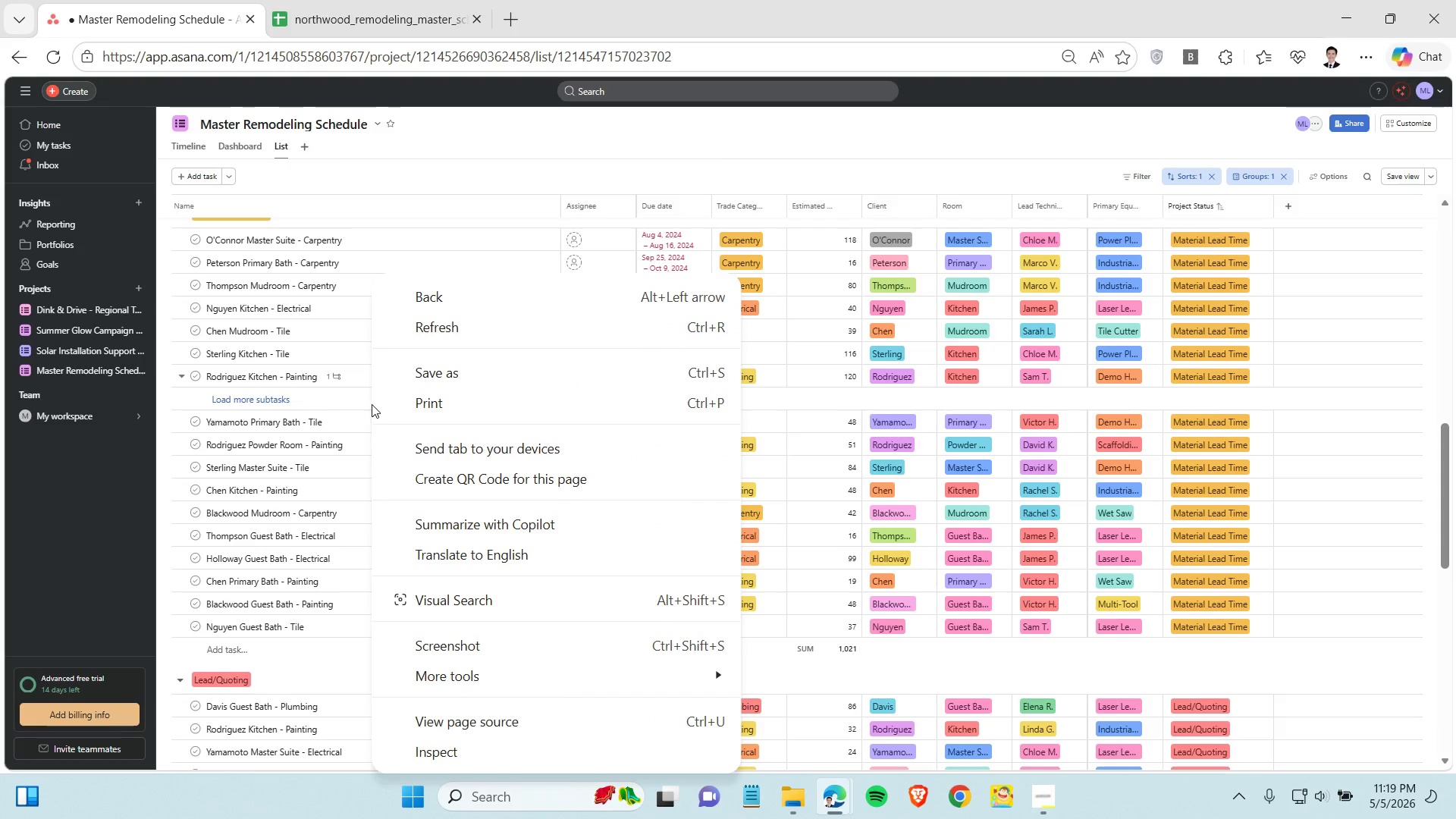 
left_click([271, 403])
 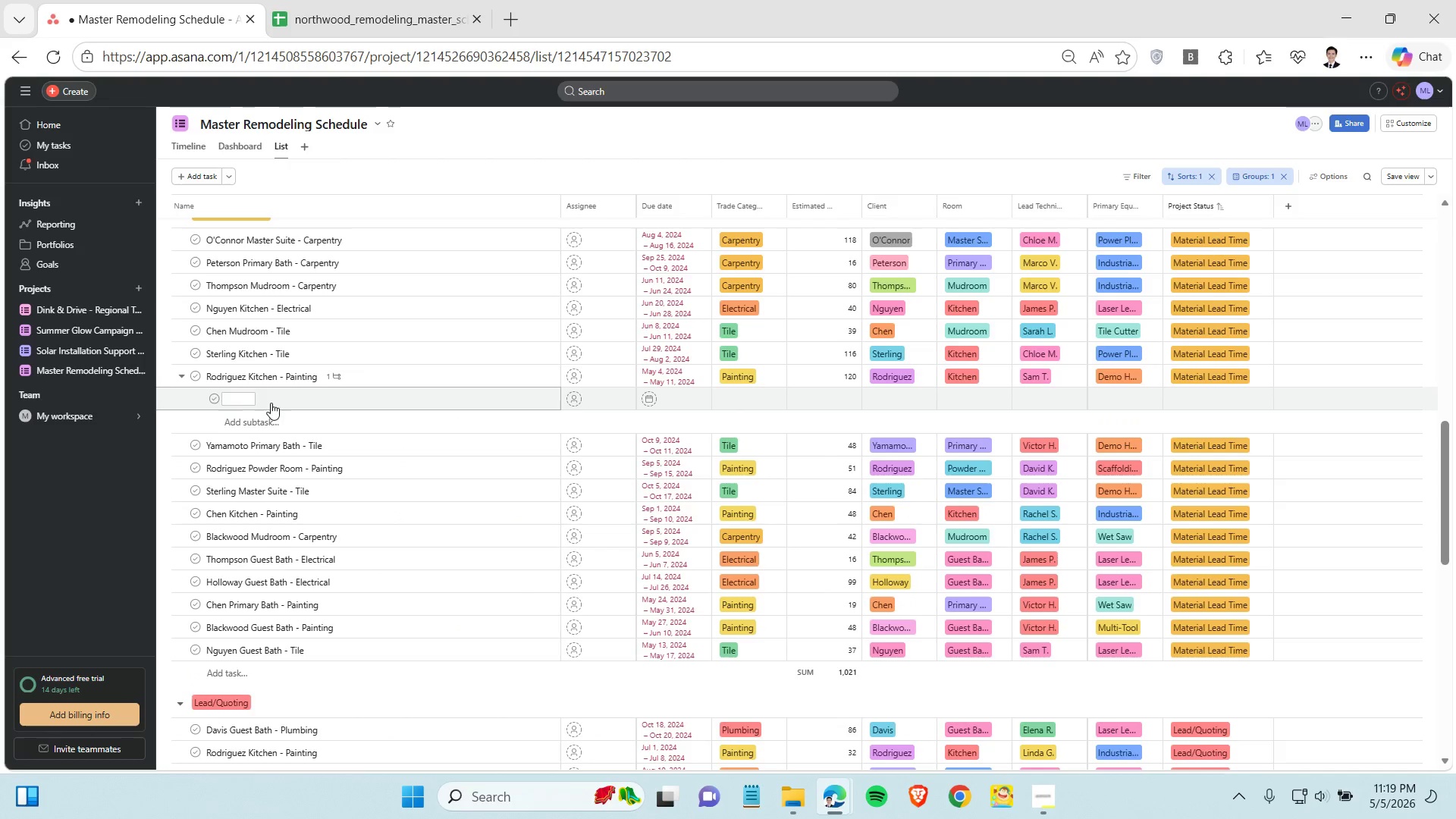 
left_click([166, 397])
 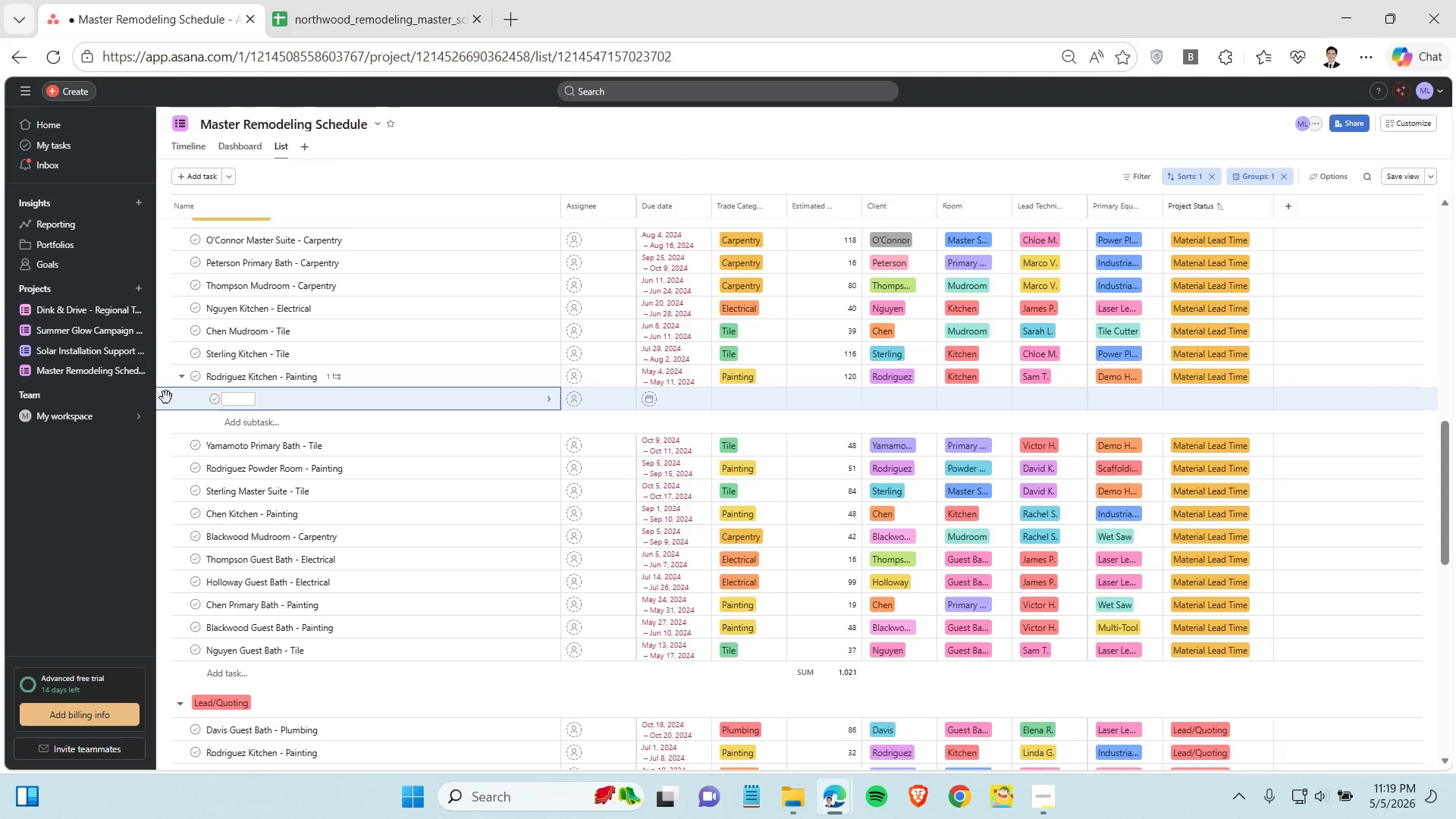 
right_click([166, 397])
 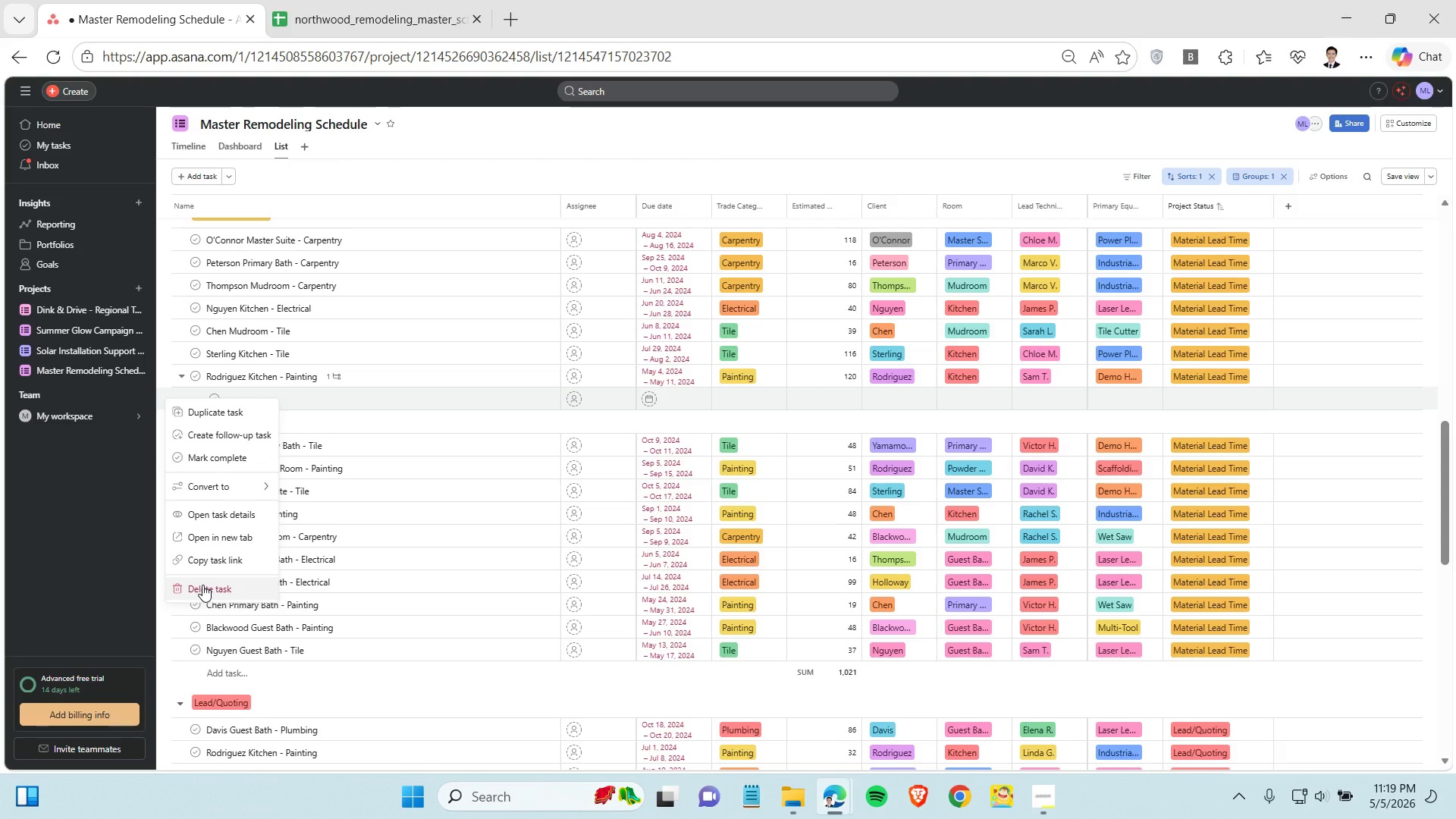 
left_click([202, 585])
 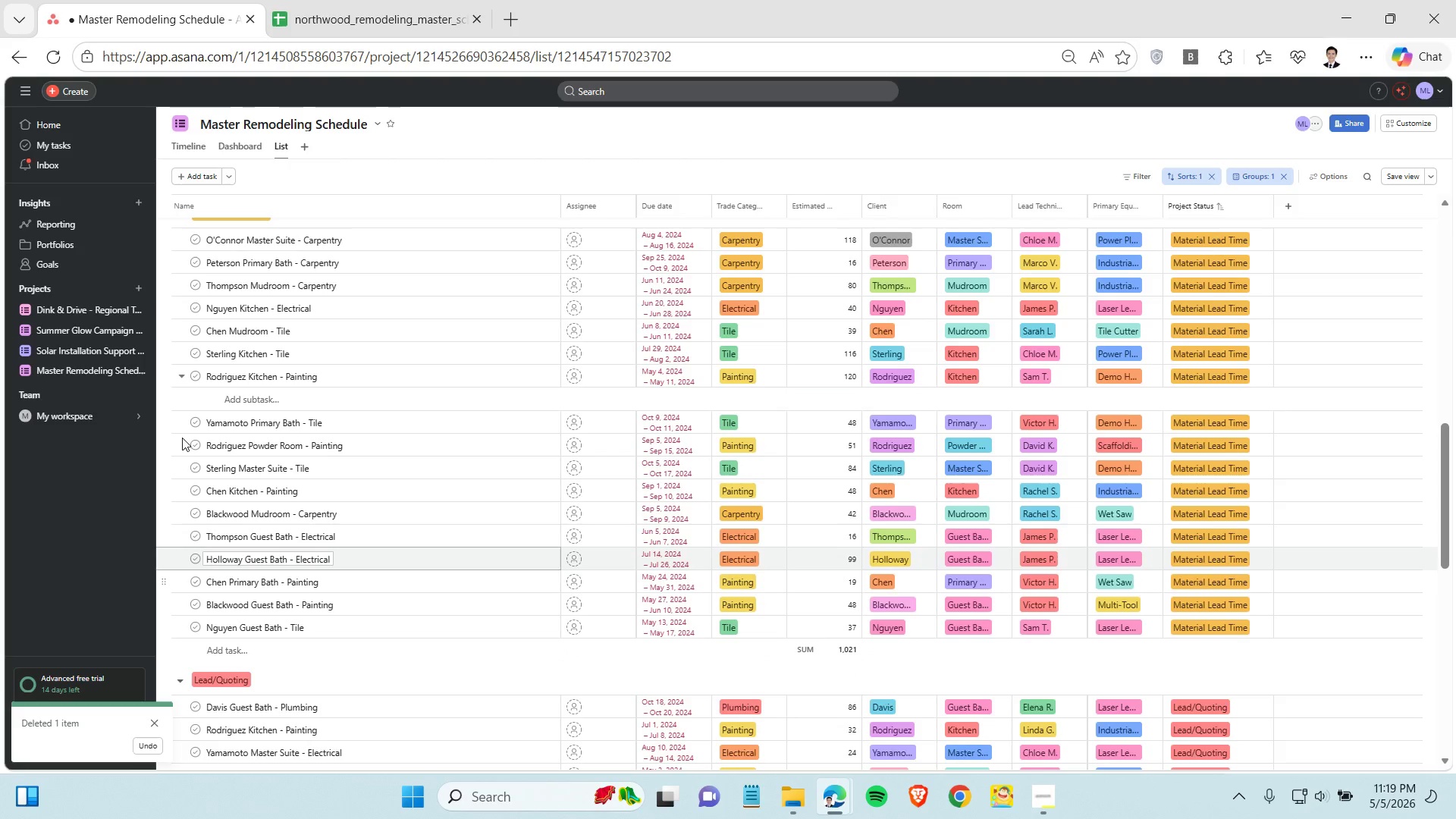 
right_click([180, 403])
 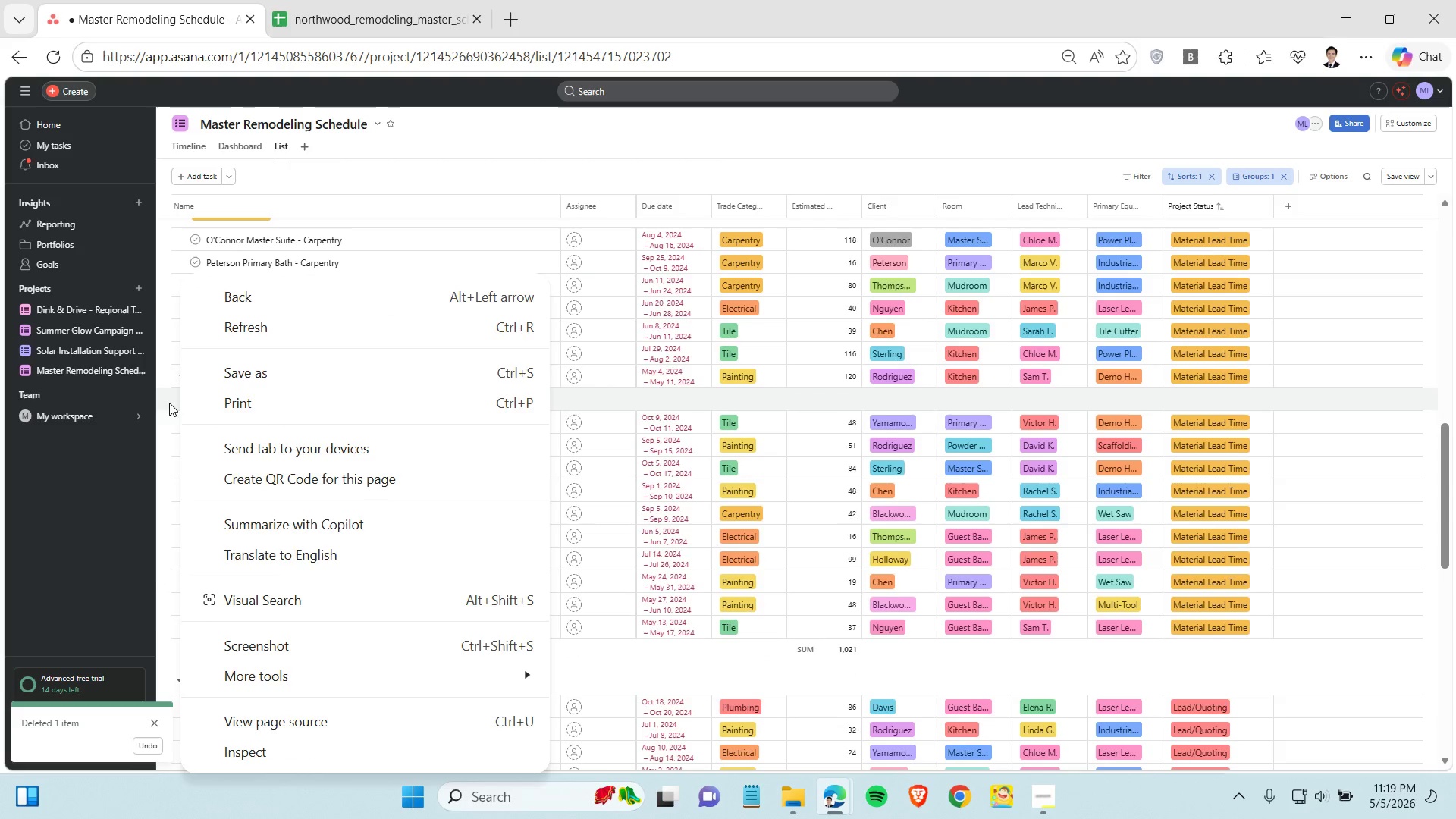 
left_click([161, 398])
 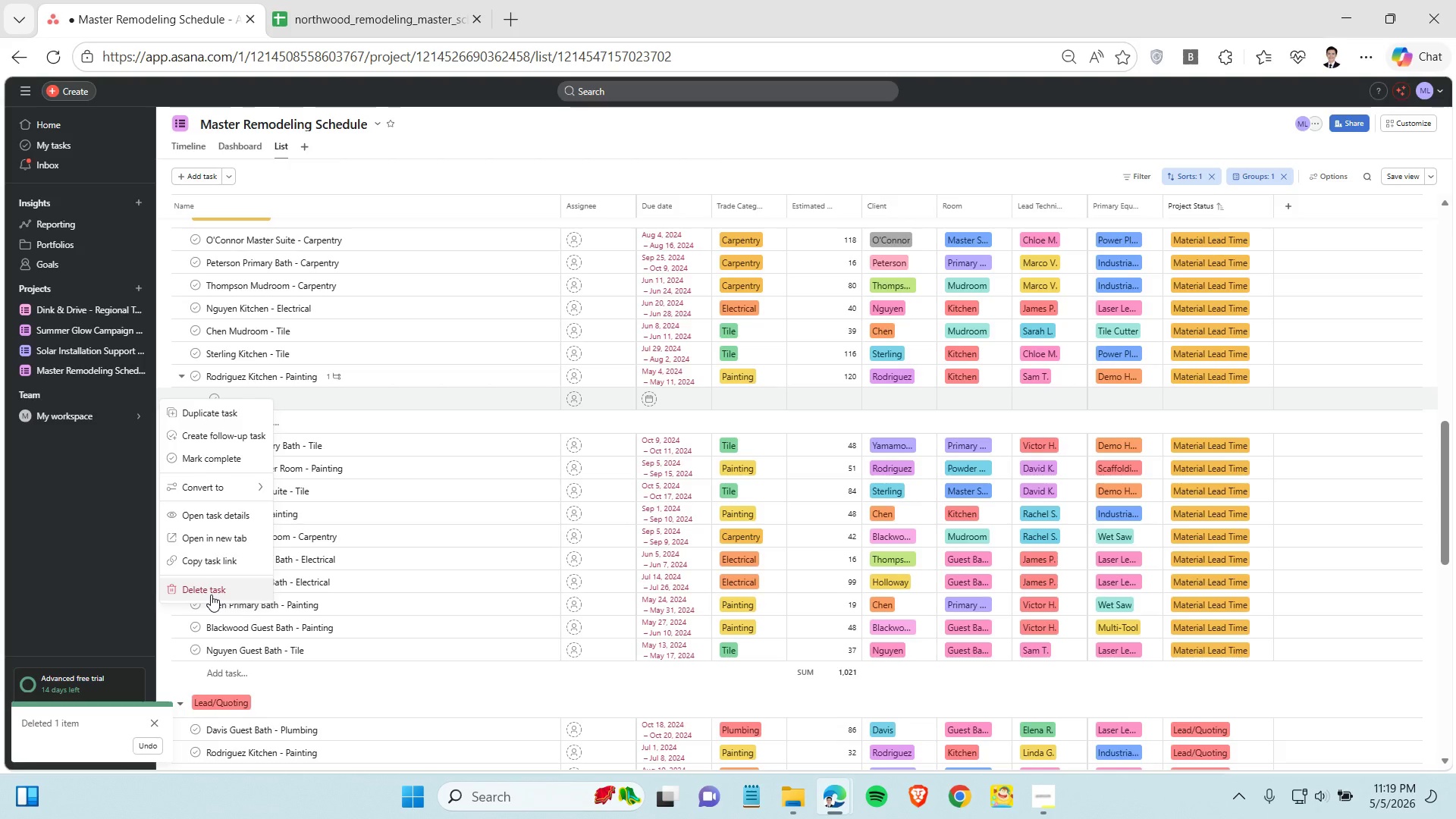 
left_click([211, 589])
 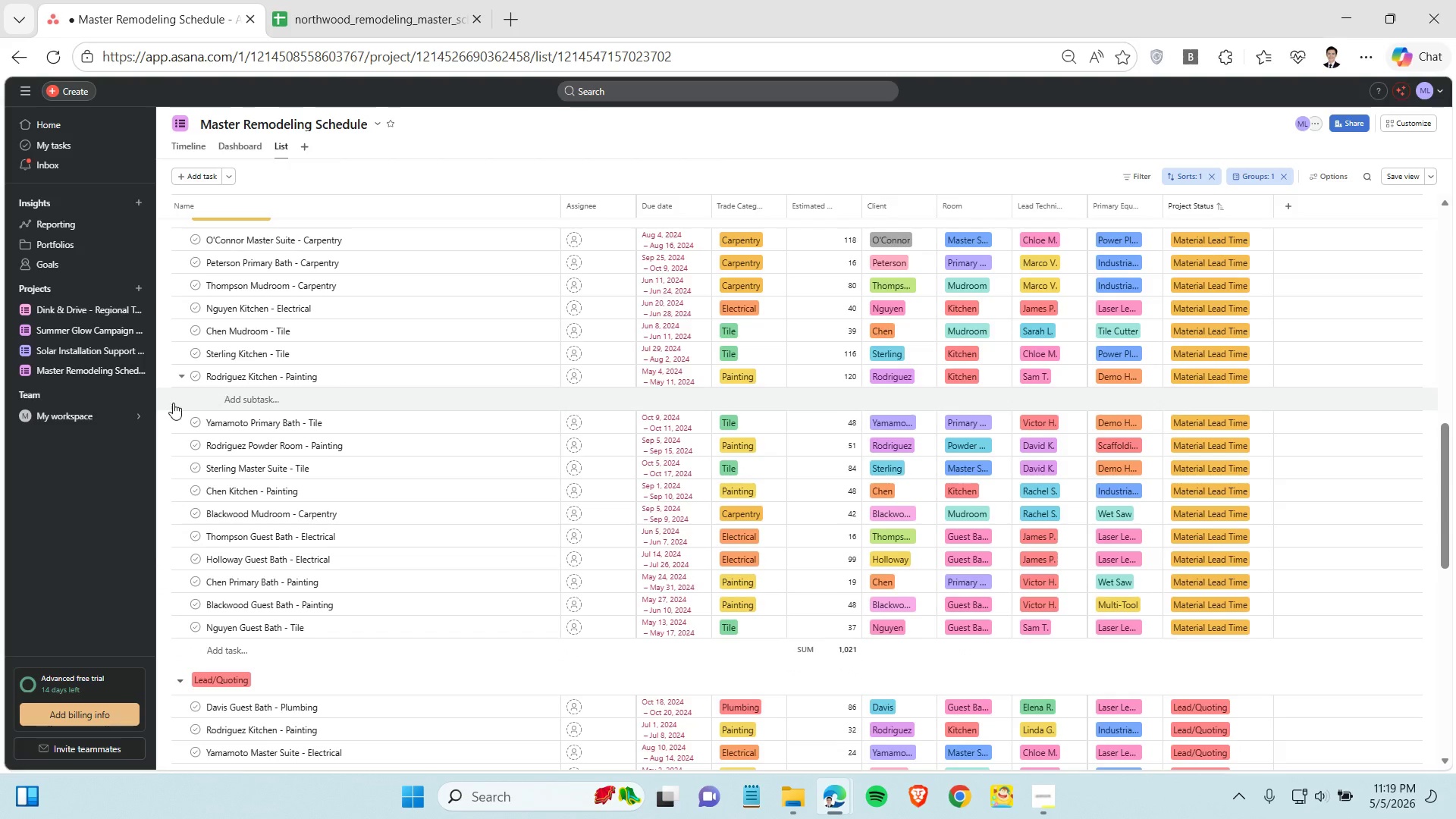 
right_click([165, 400])
 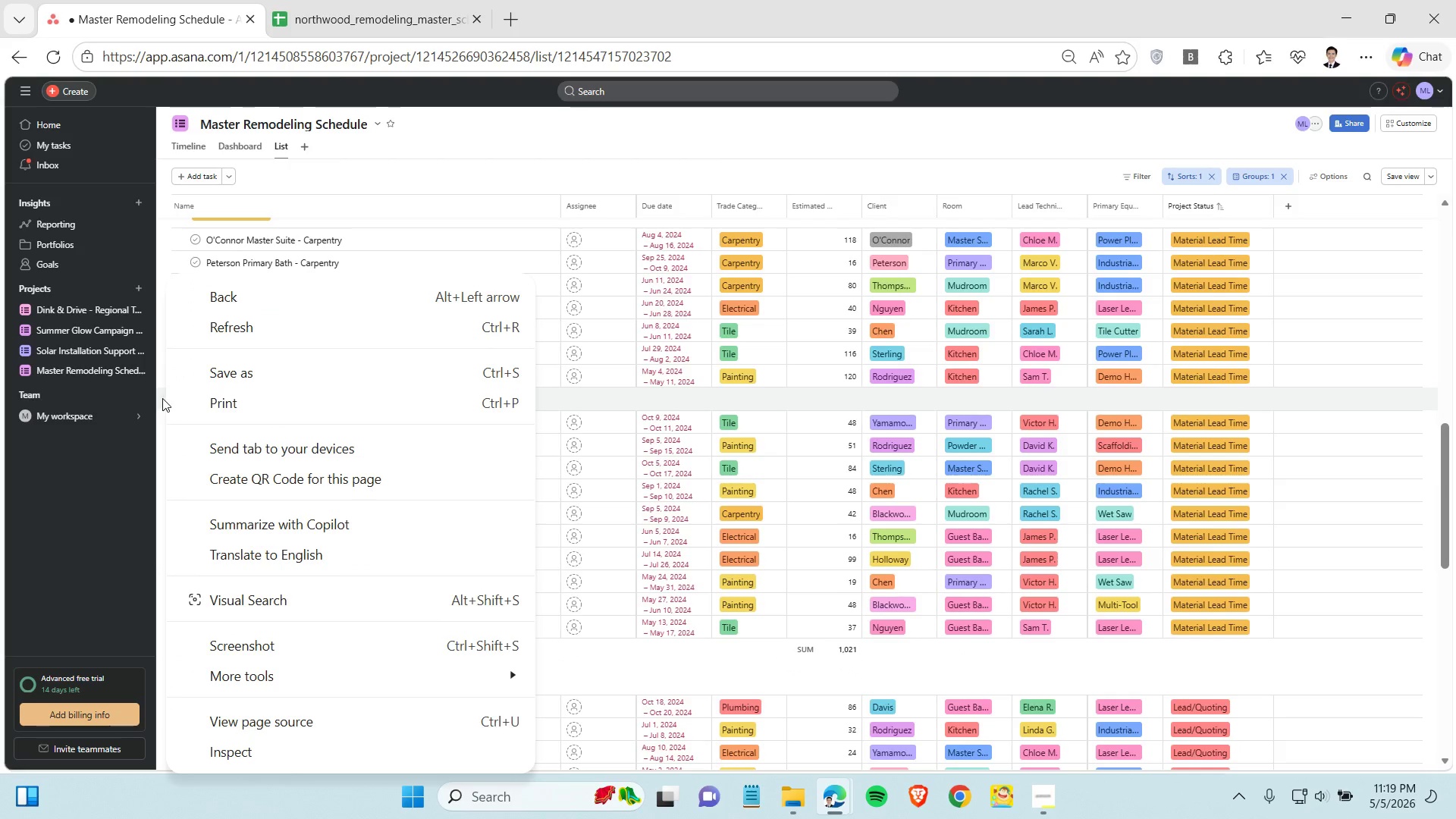 
left_click([162, 398])
 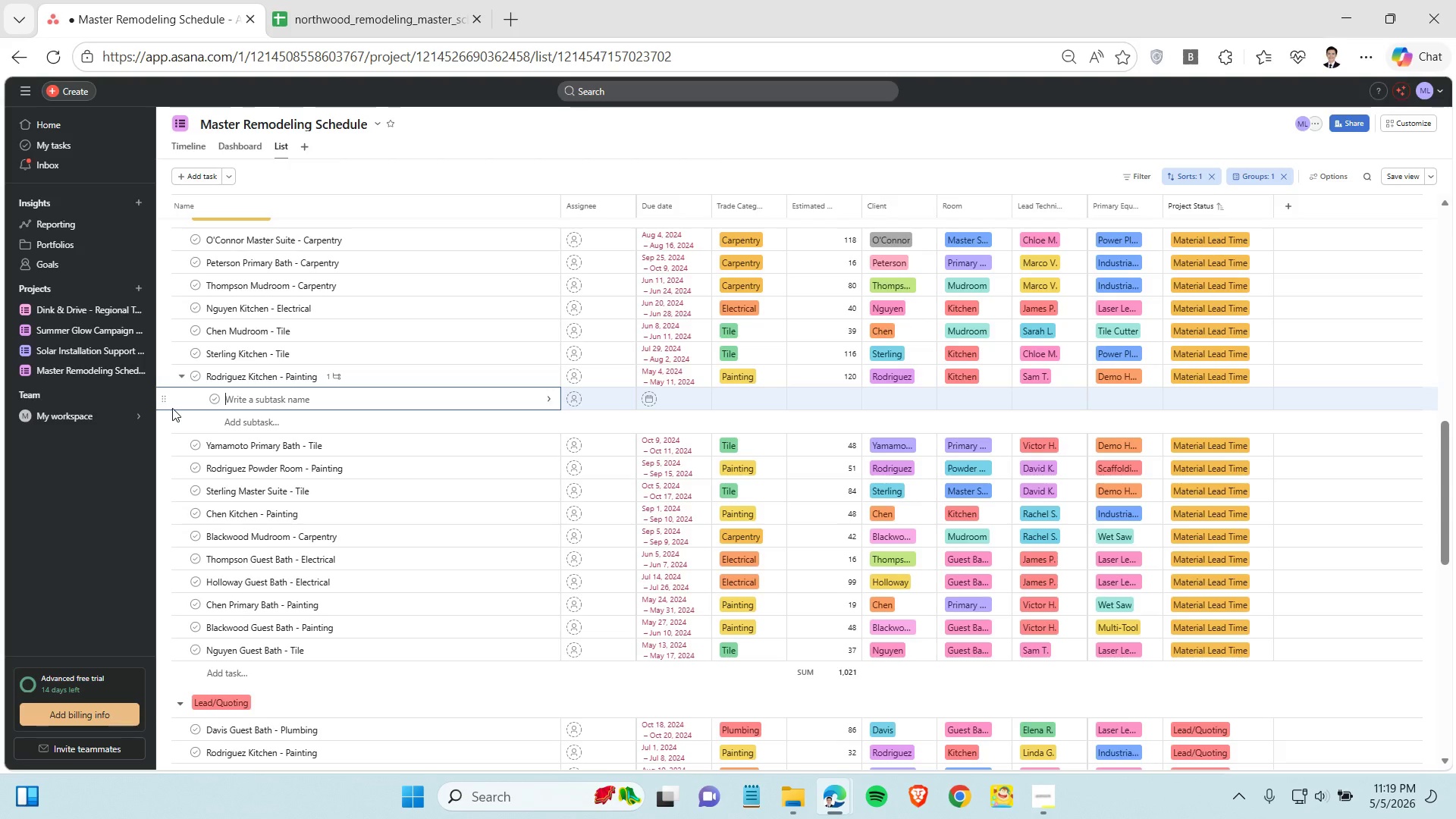 
left_click([164, 400])
 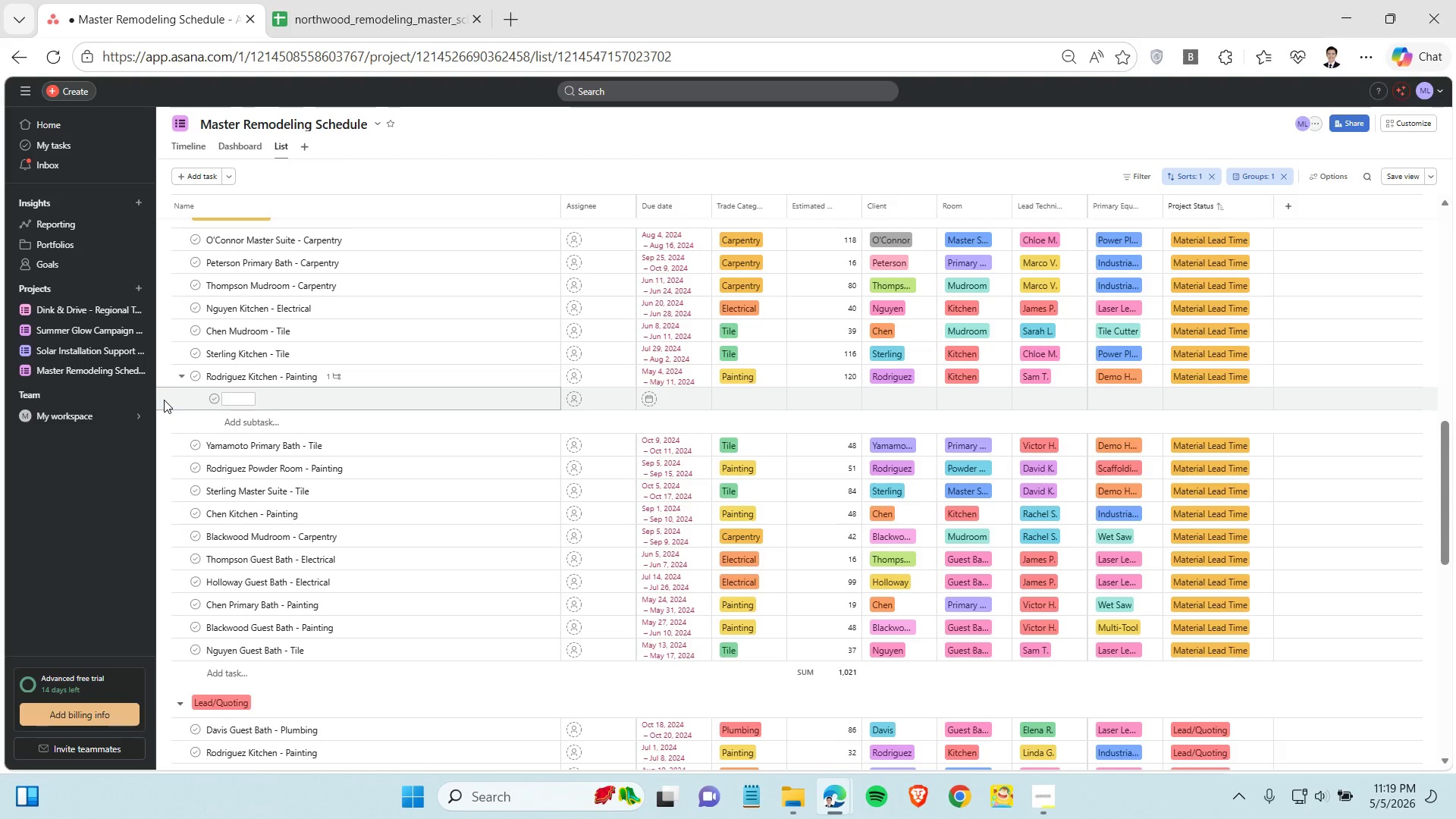 
right_click([164, 400])
 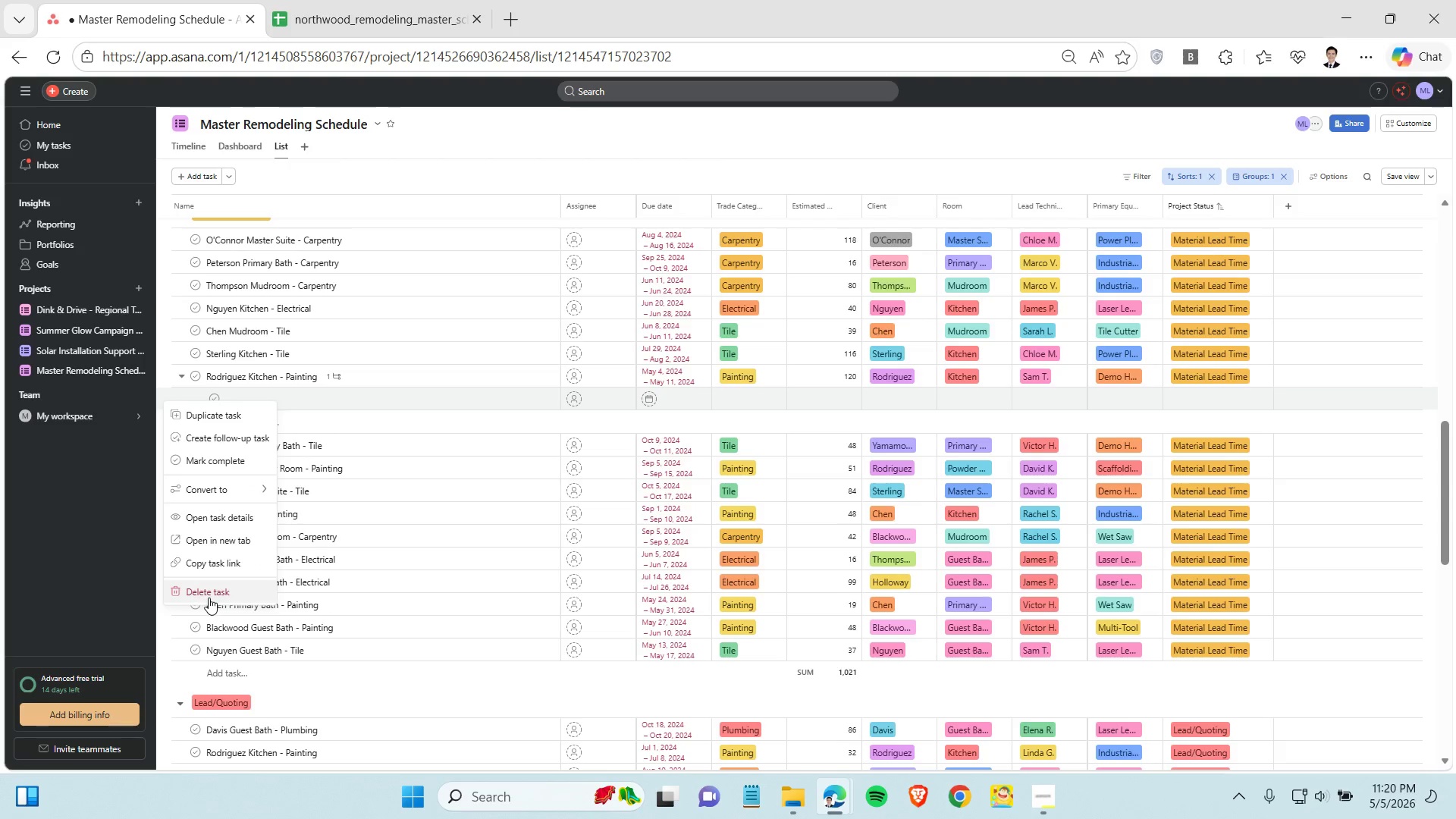 
left_click([209, 598])
 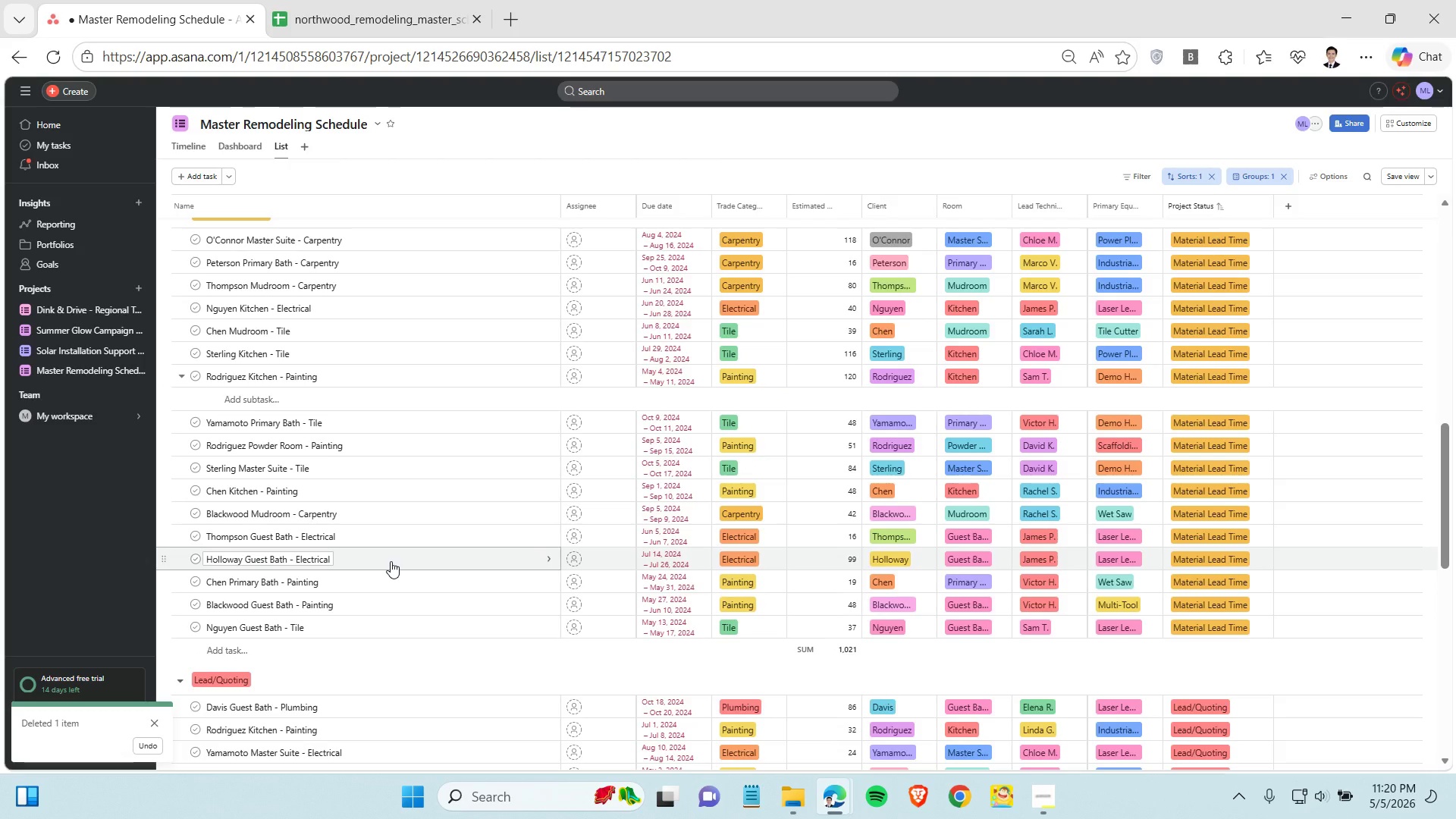 
scroll: coordinate [414, 472], scroll_direction: up, amount: 12.0
 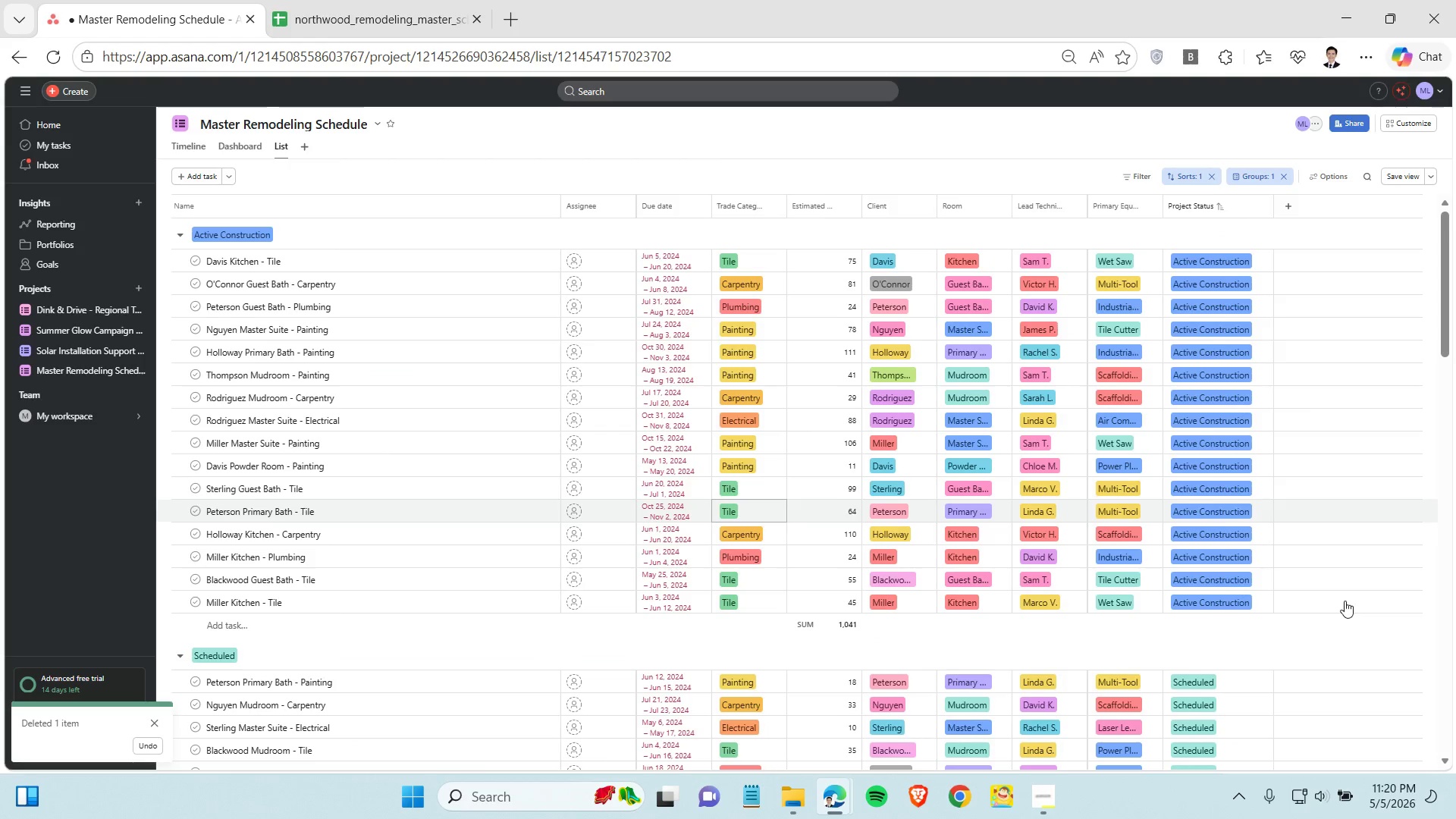 
left_click([1380, 503])
 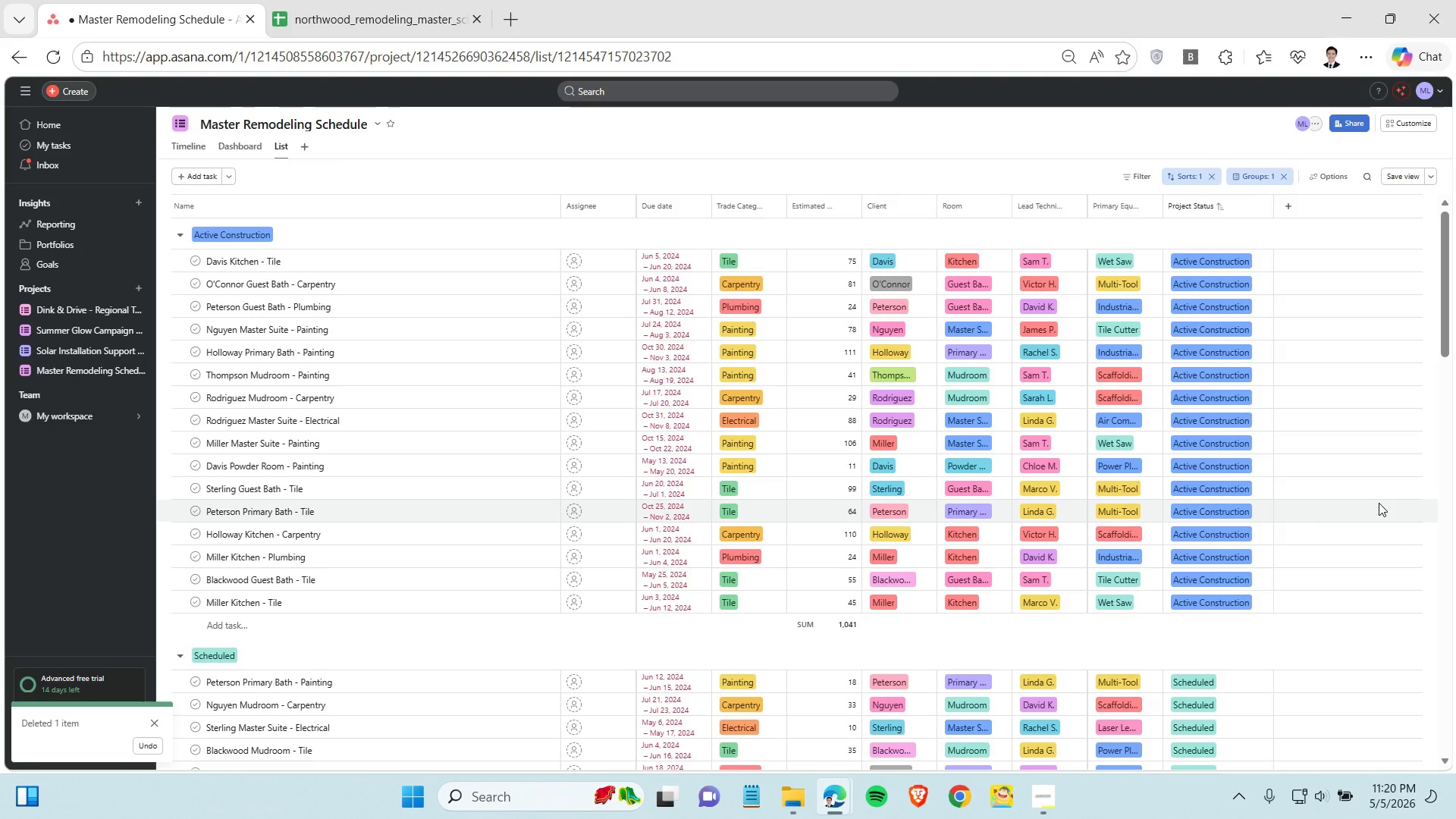 
scroll: coordinate [1379, 504], scroll_direction: down, amount: 3.0
 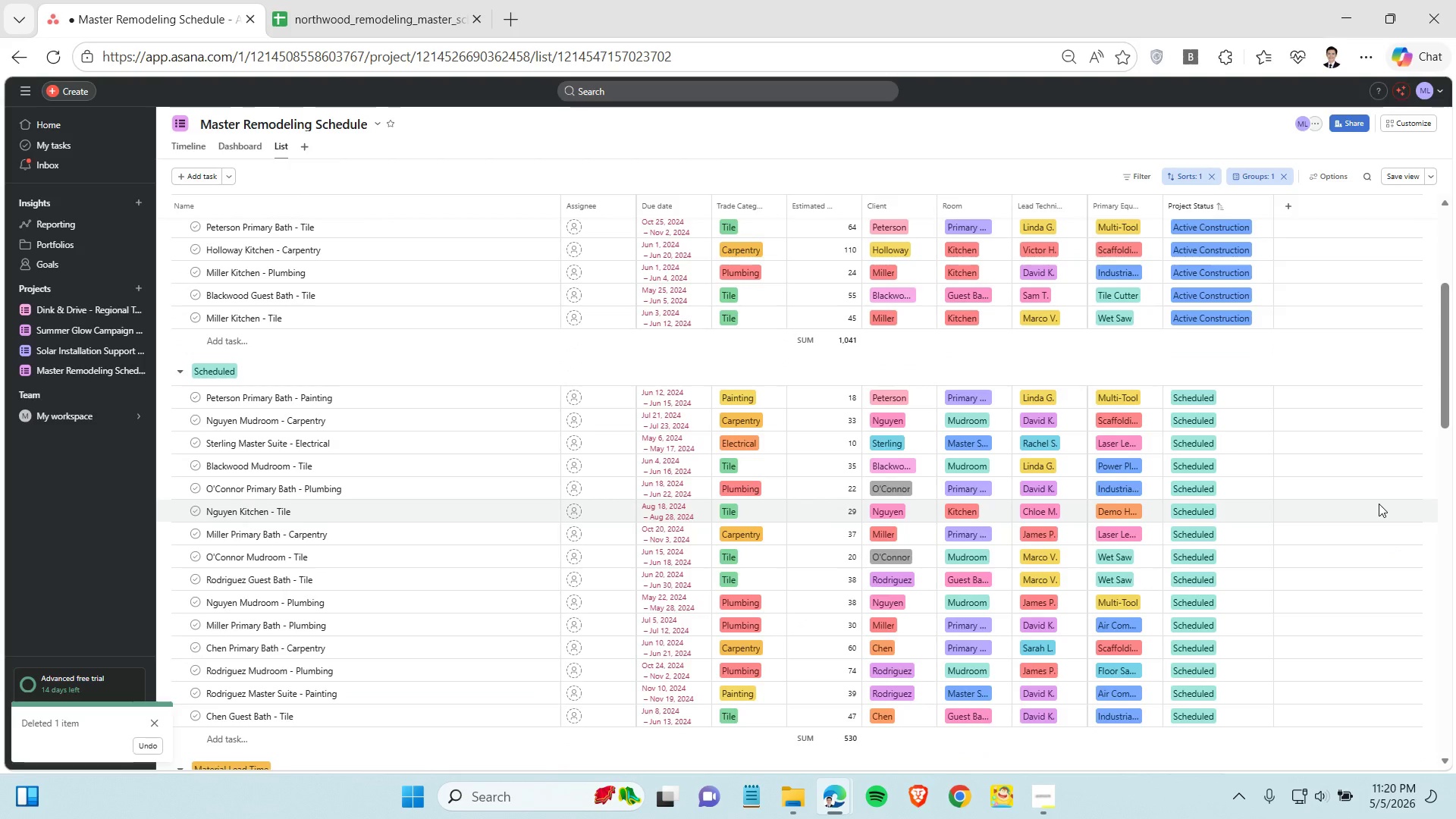 
scroll: coordinate [1379, 504], scroll_direction: up, amount: 4.0
 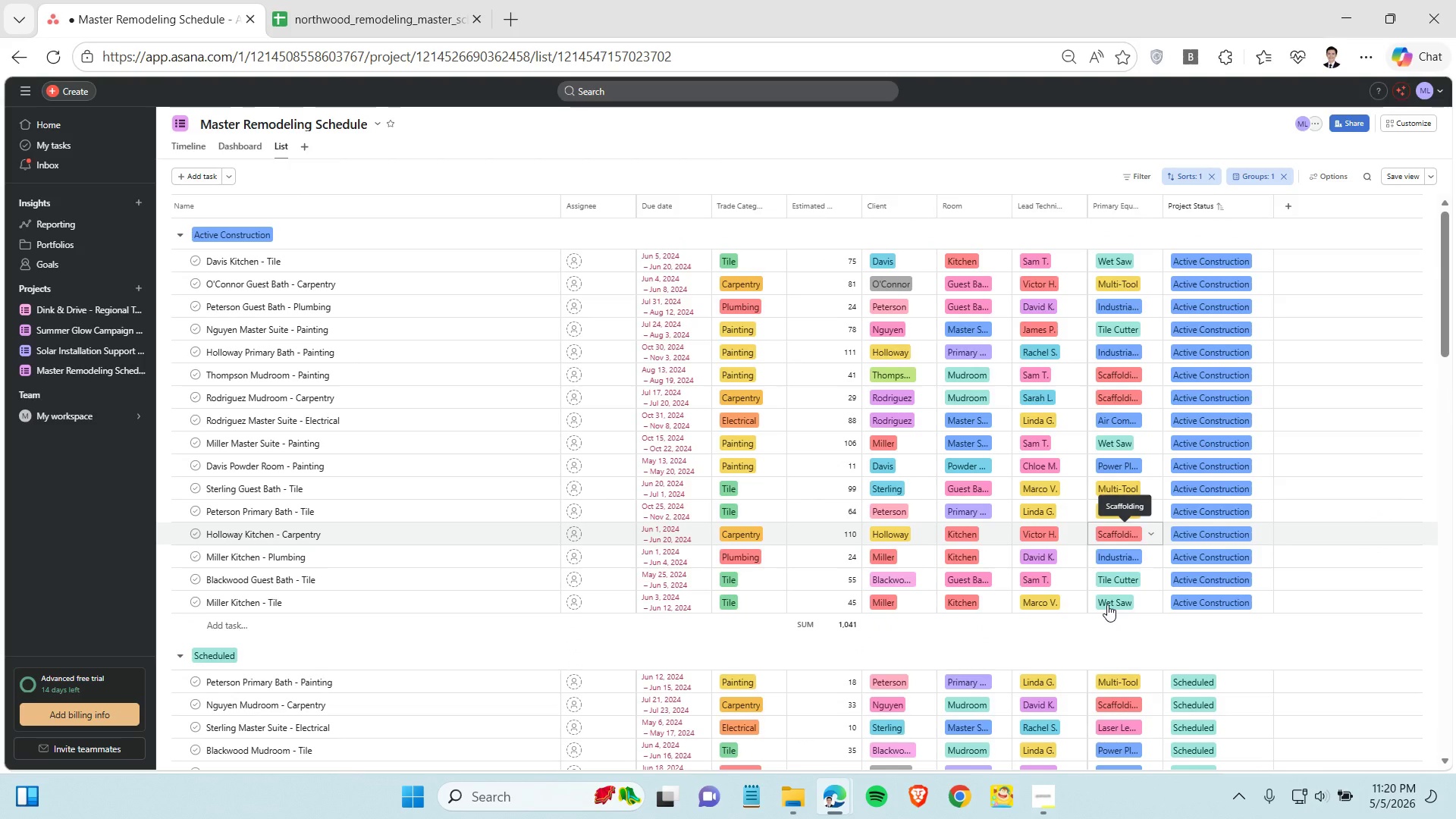 
left_click([1044, 789])